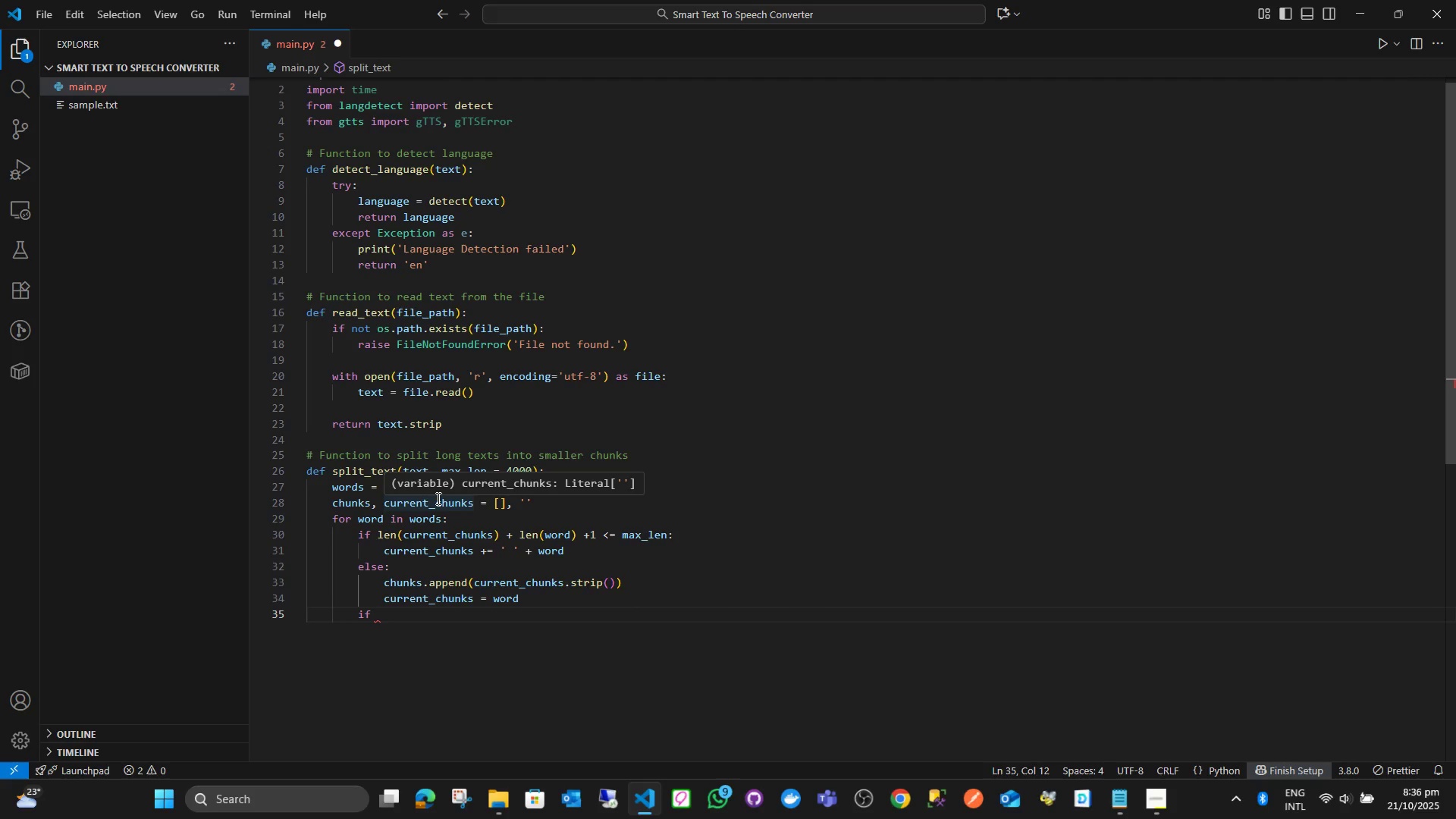 
key(Control+S)
 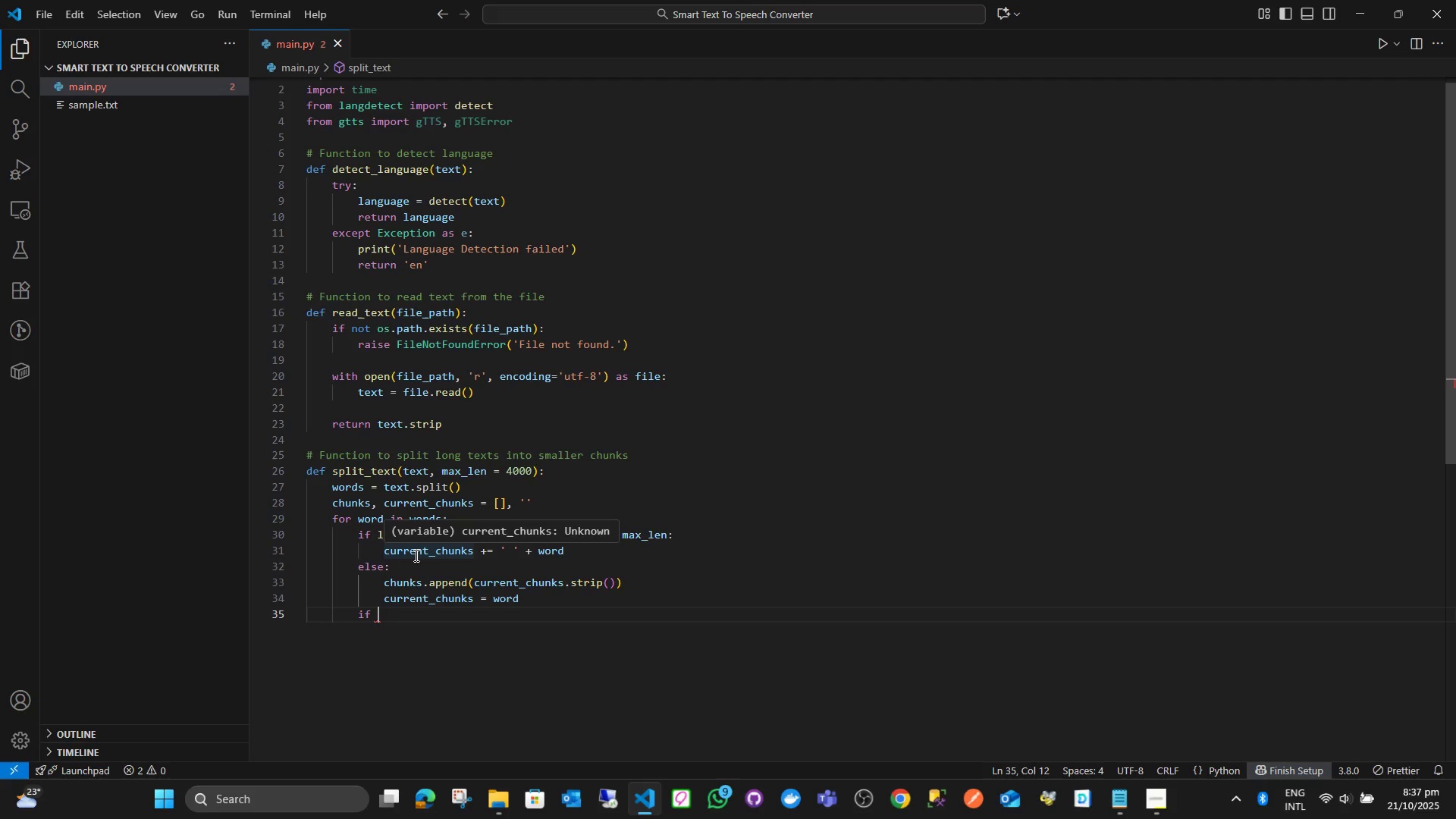 
wait(14.14)
 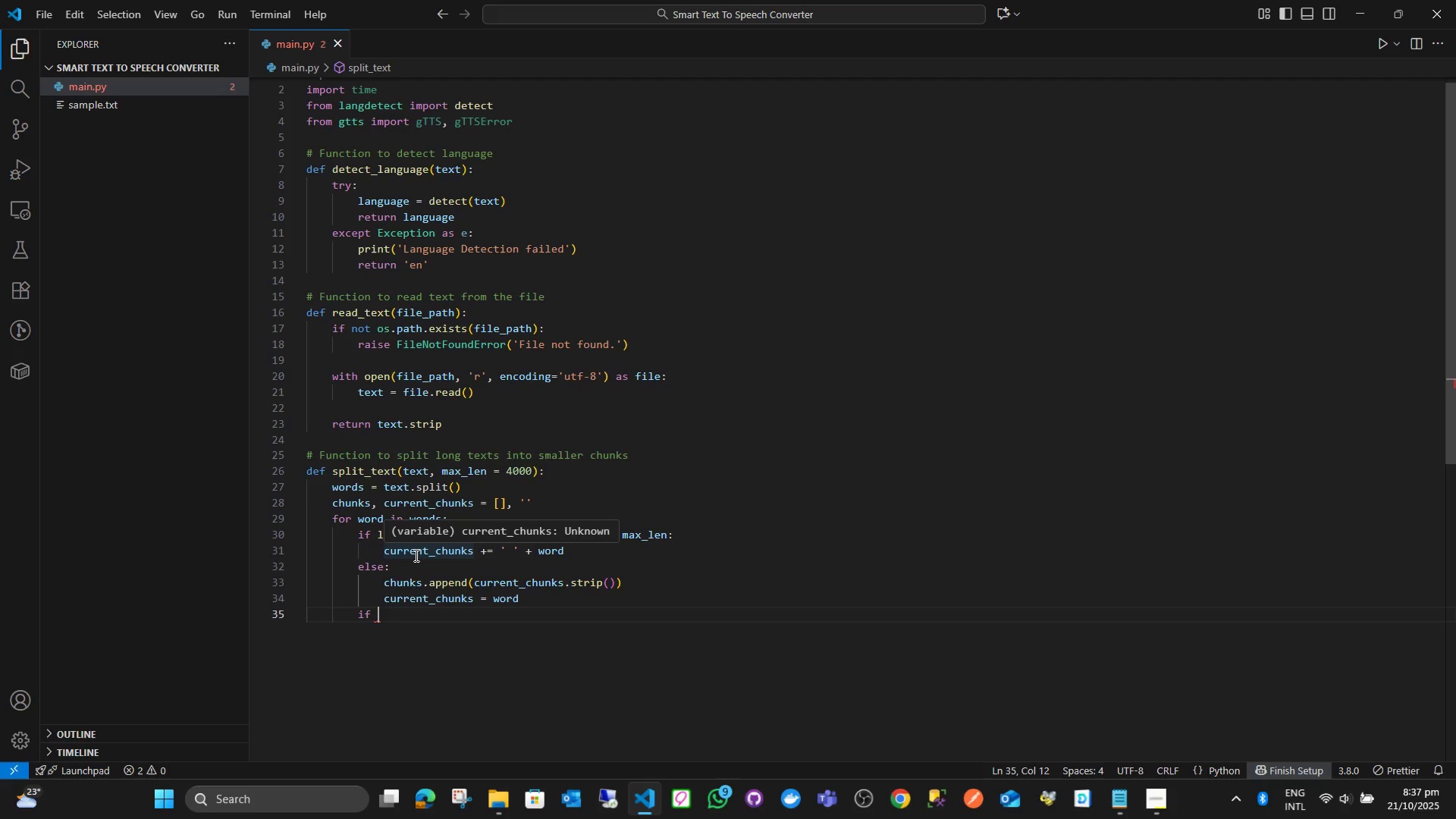 
left_click([371, 622])
 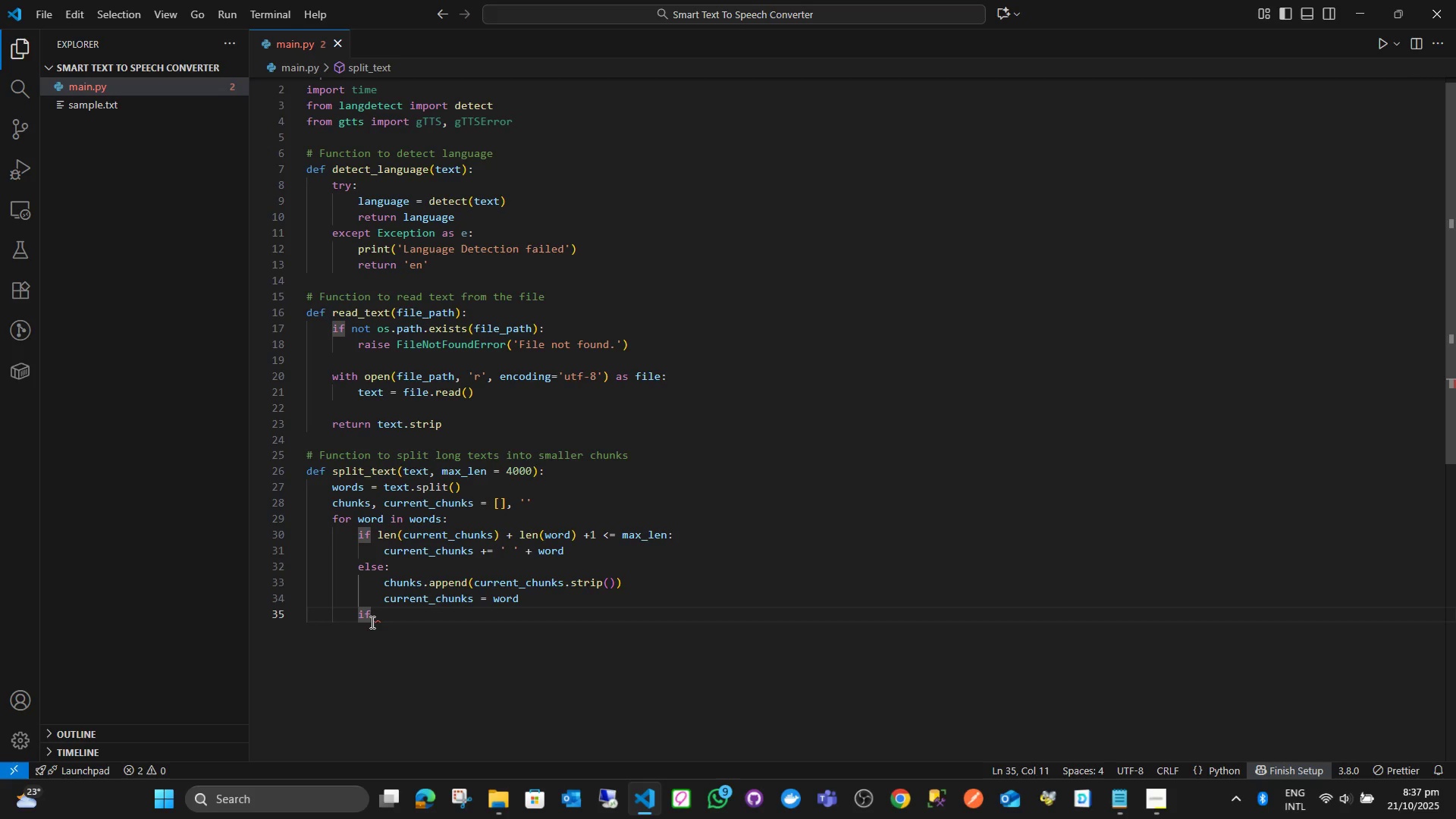 
key(Backspace)
 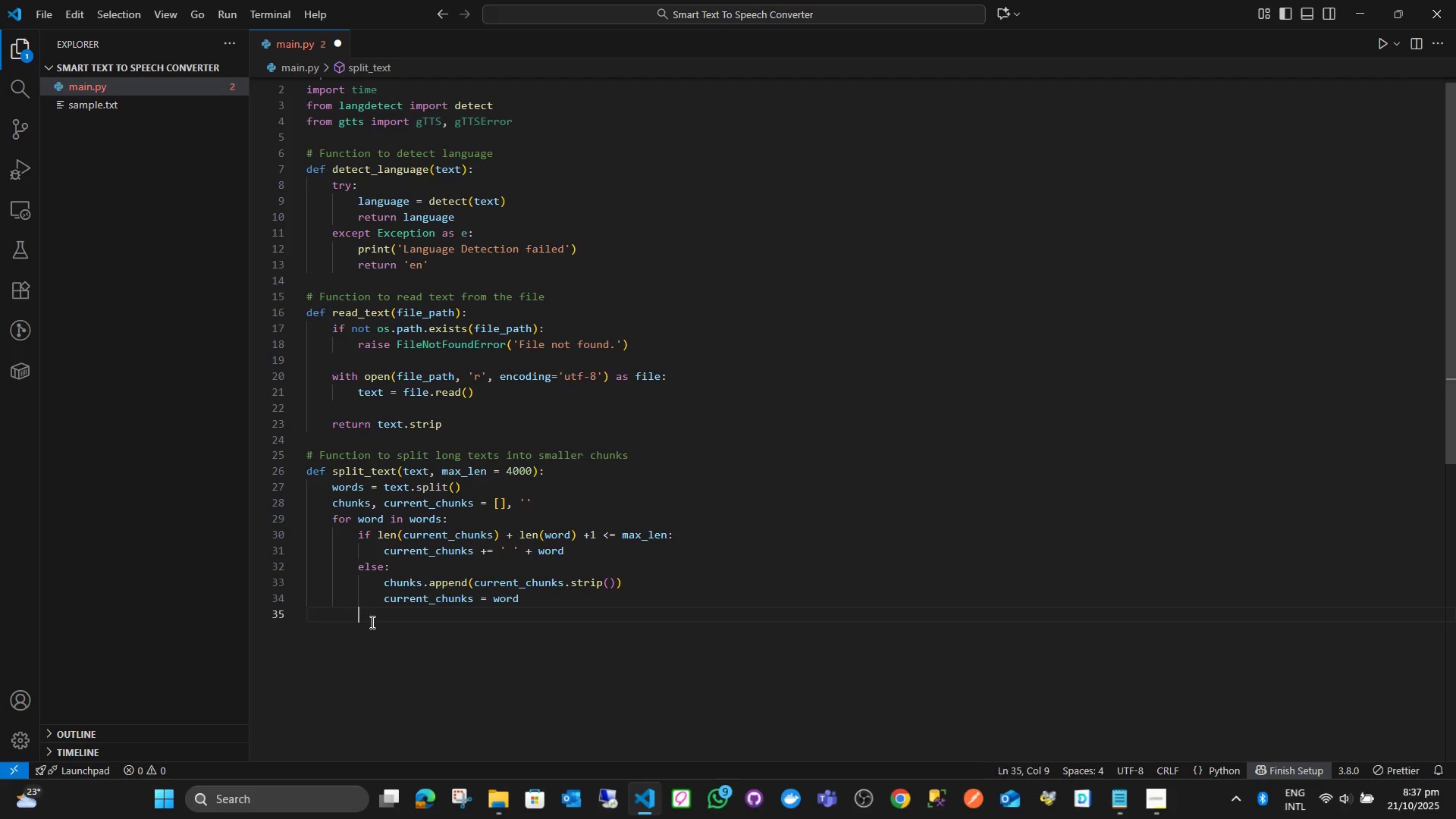 
key(Backspace)
 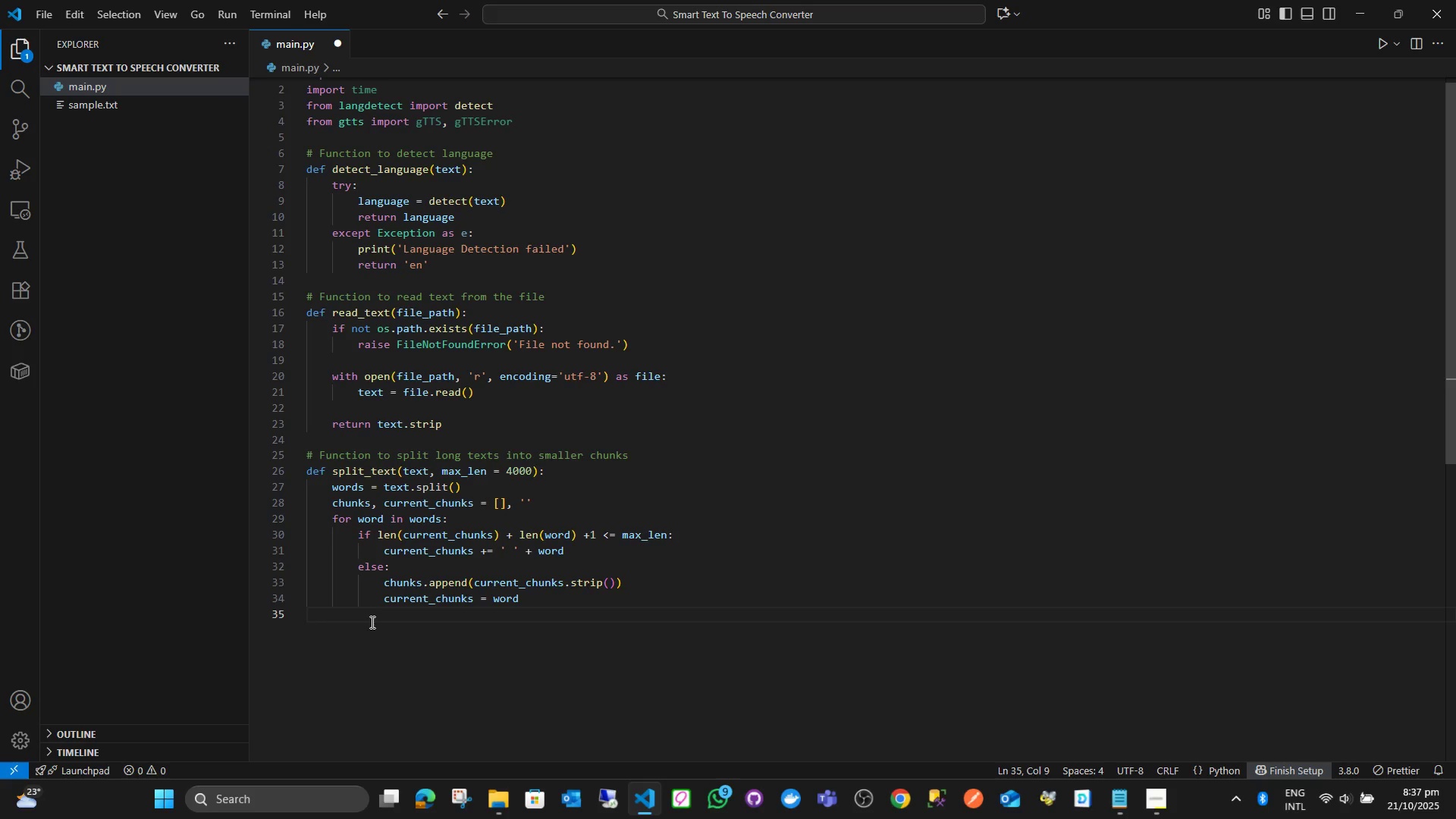 
key(ArrowLeft)
 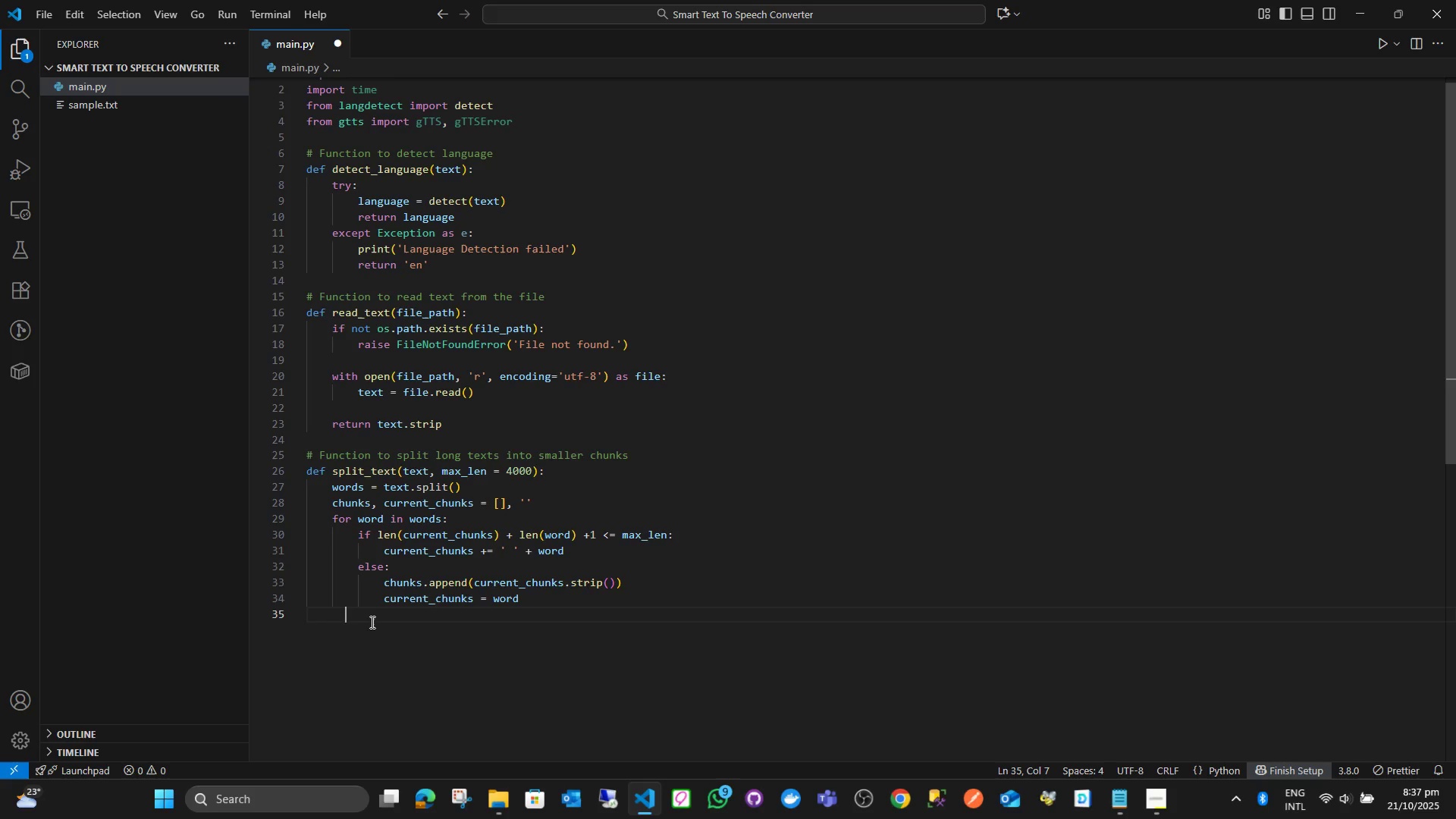 
key(ArrowLeft)
 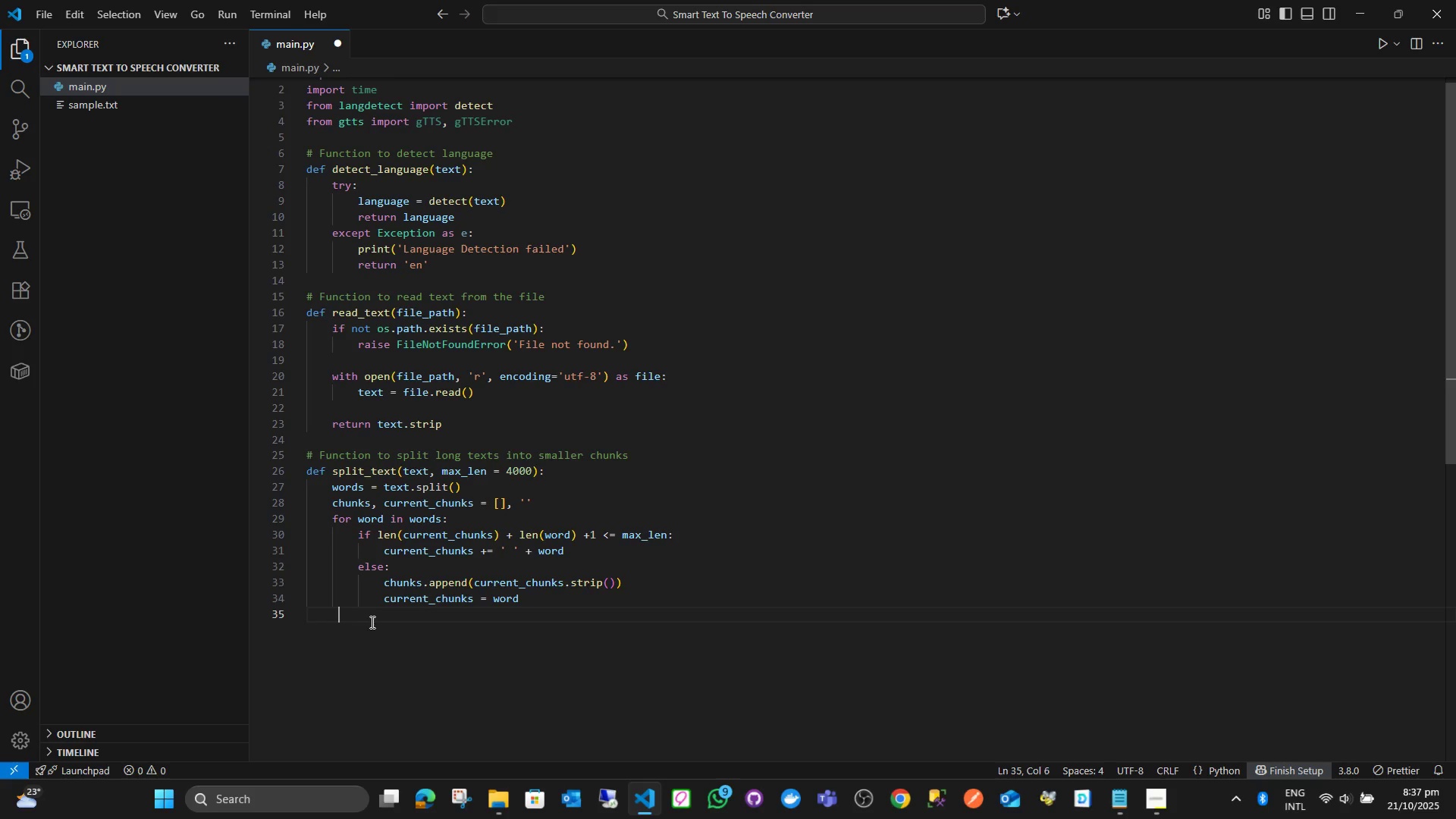 
key(ArrowLeft)
 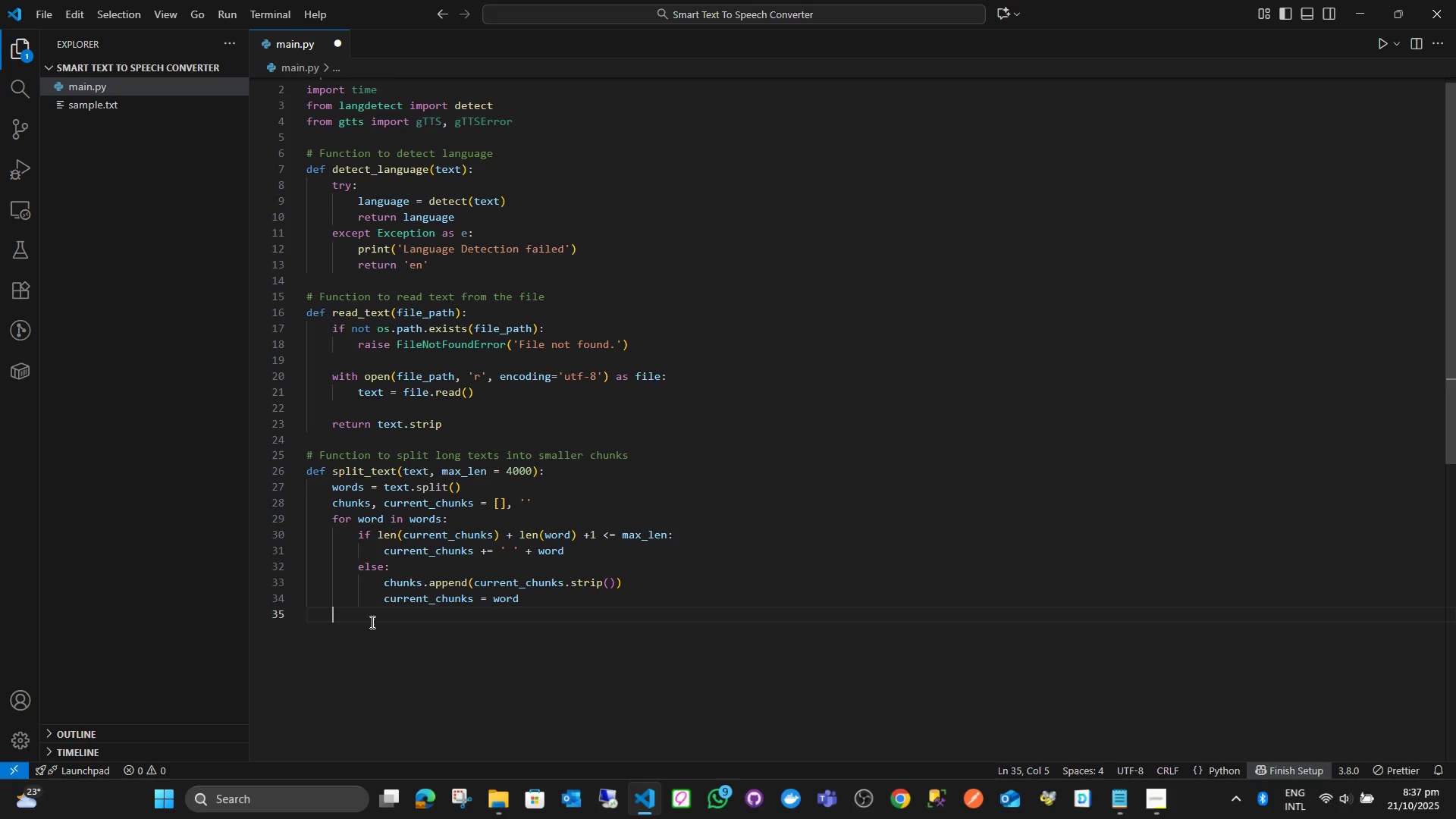 
key(ArrowLeft)
 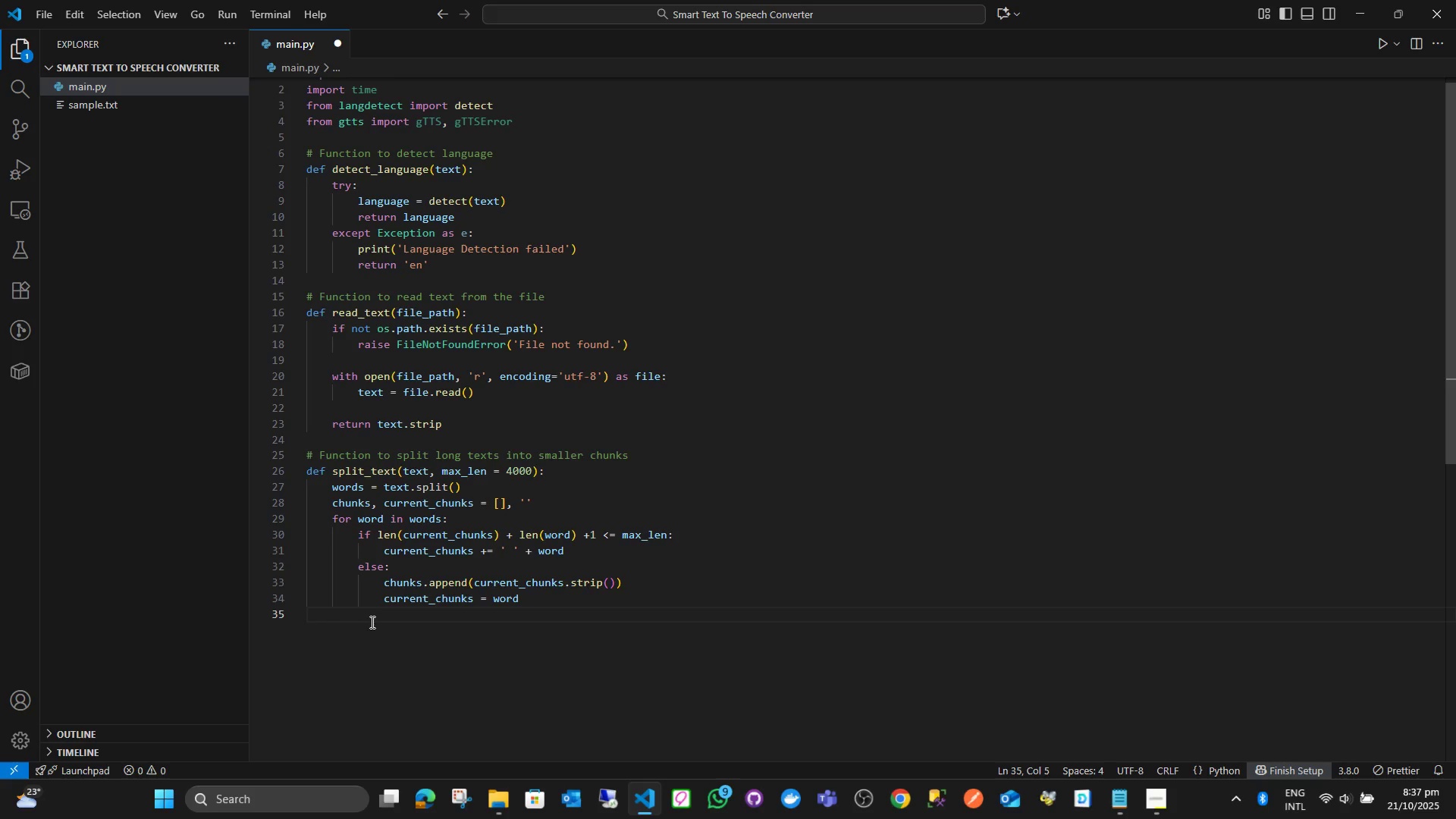 
type(ifn )
key(Backspace)
key(Backspace)
type( curr)
 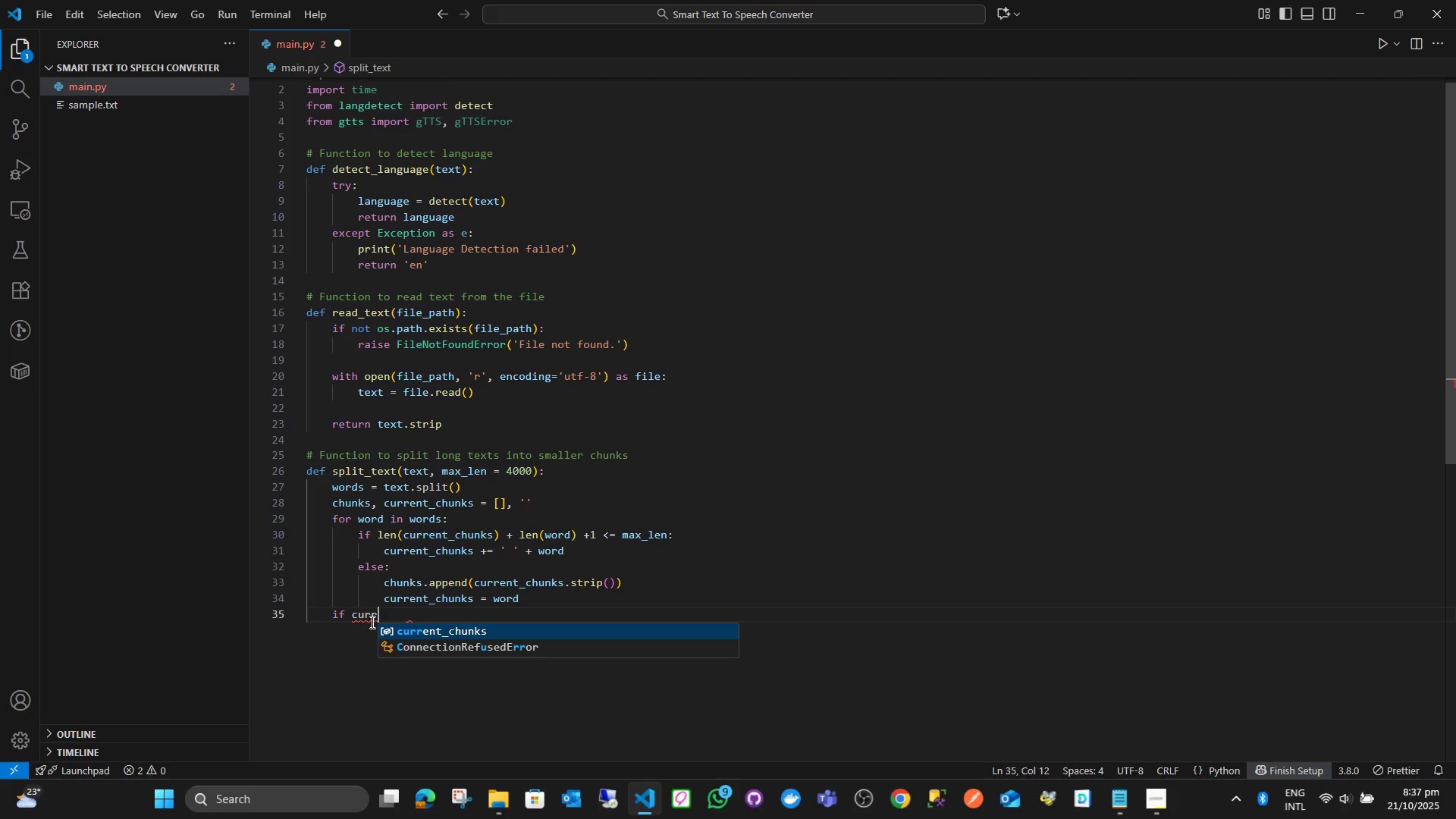 
key(Enter)
 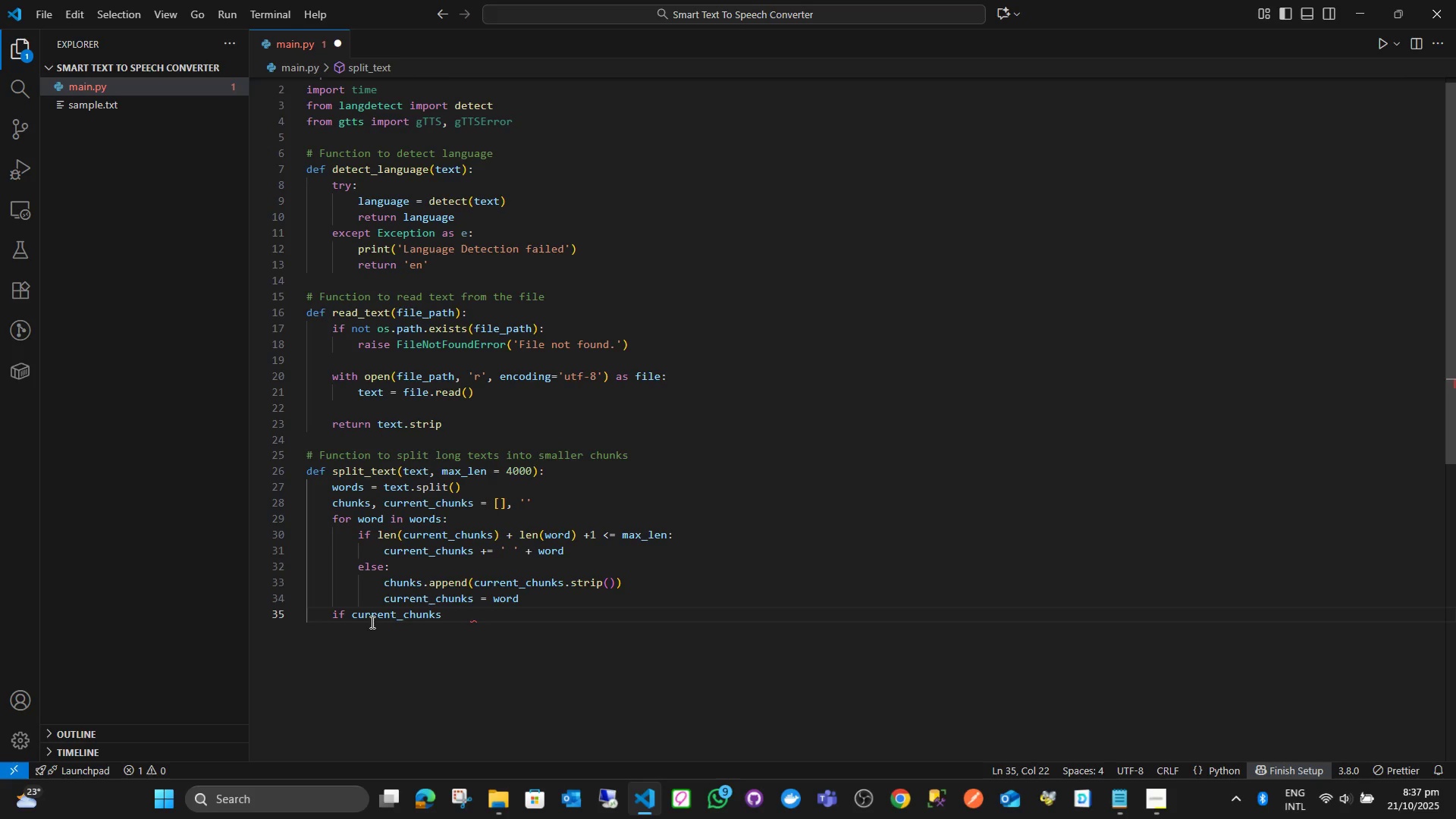 
wait(7.71)
 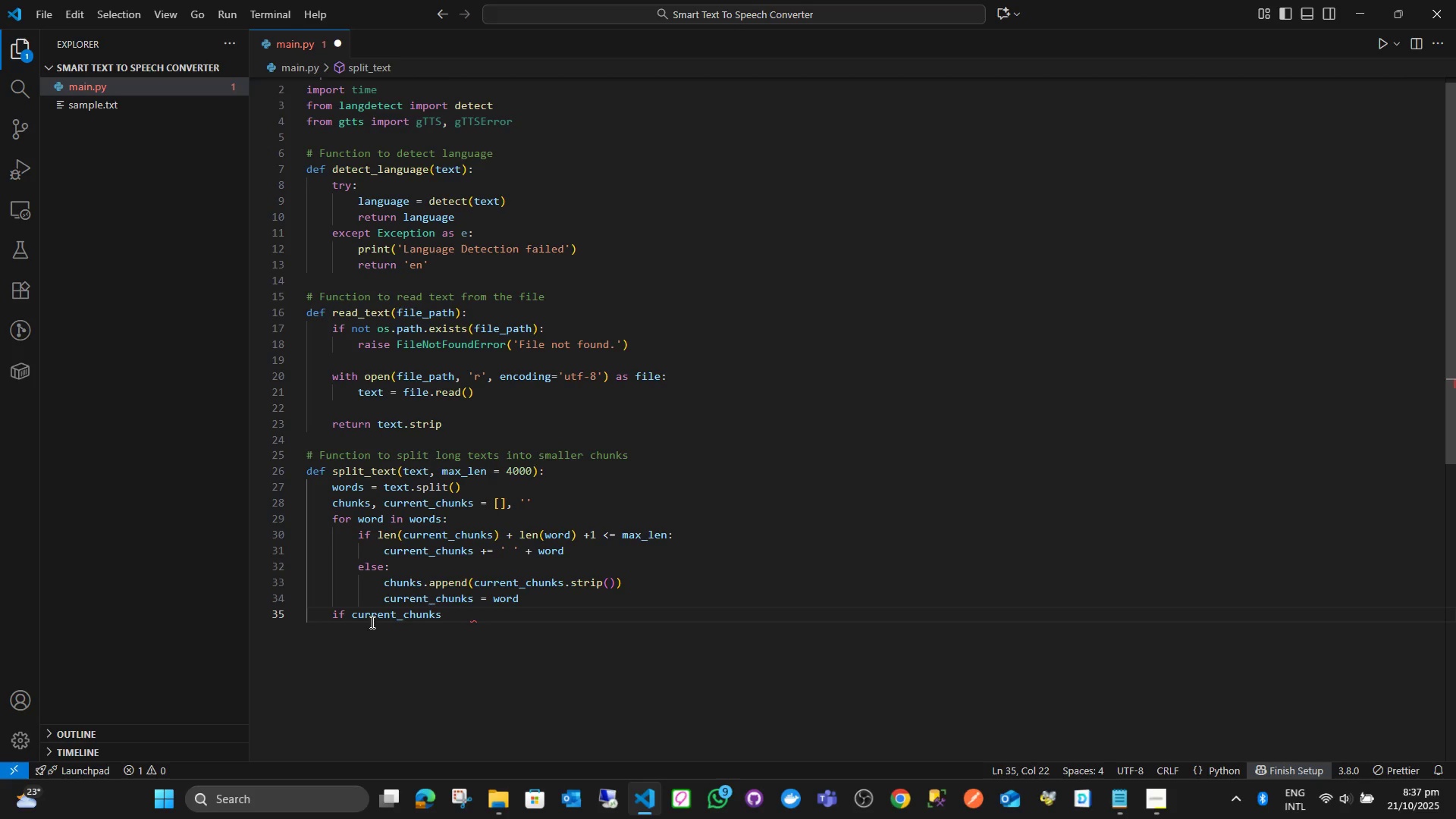 
key(ArrowUp)
 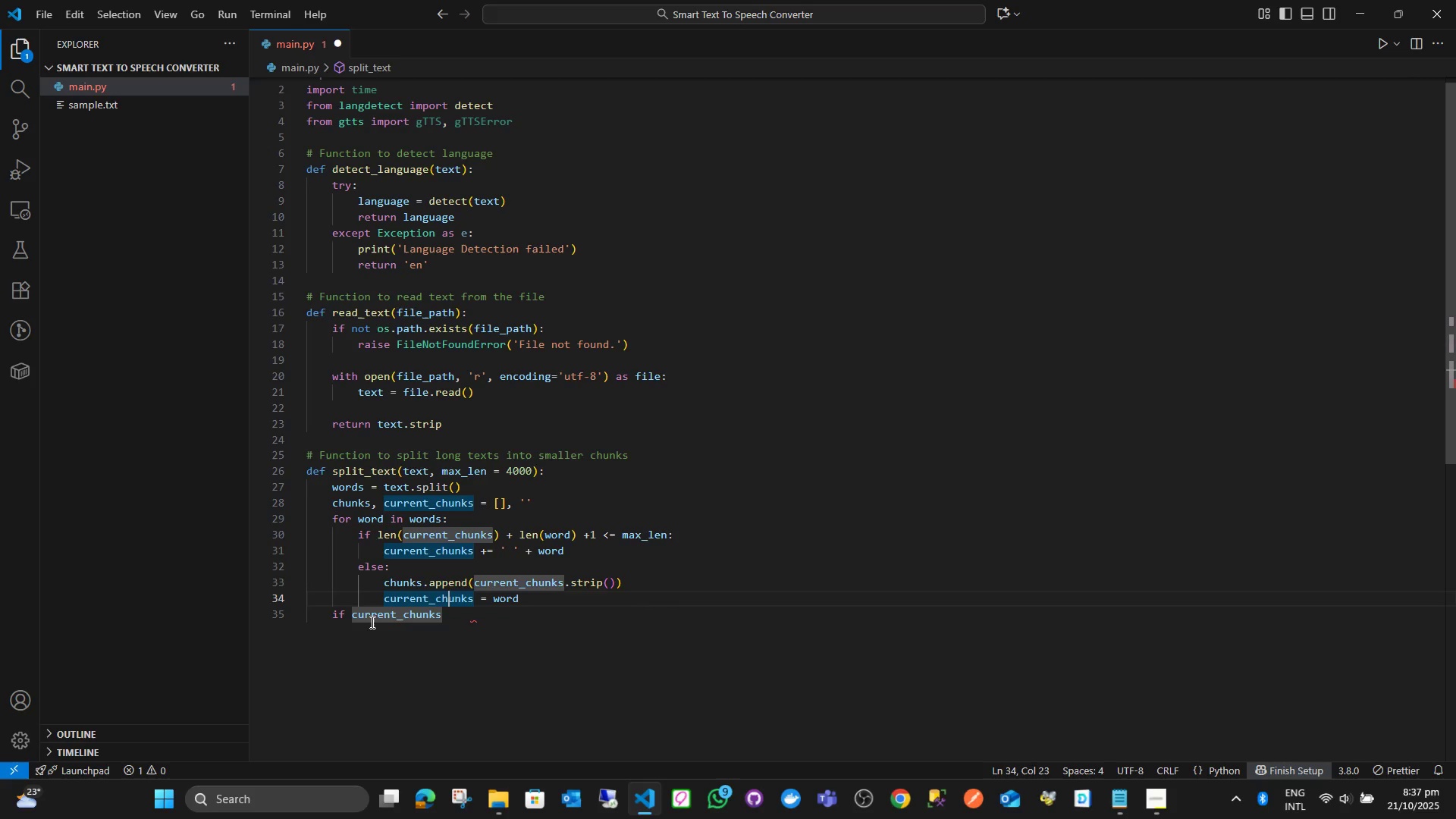 
hold_key(key=ArrowRight, duration=0.57)
 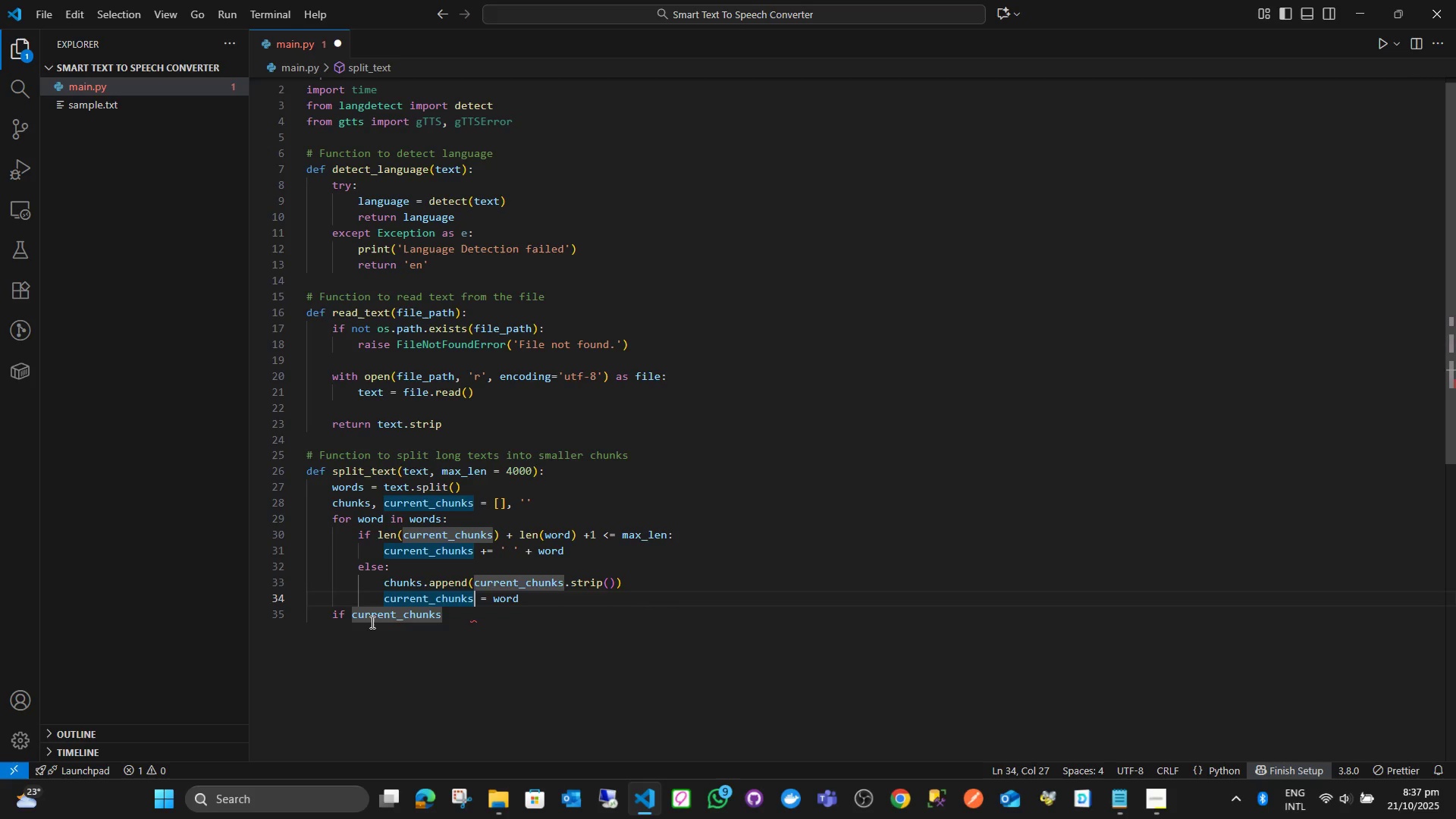 
key(ArrowRight)
 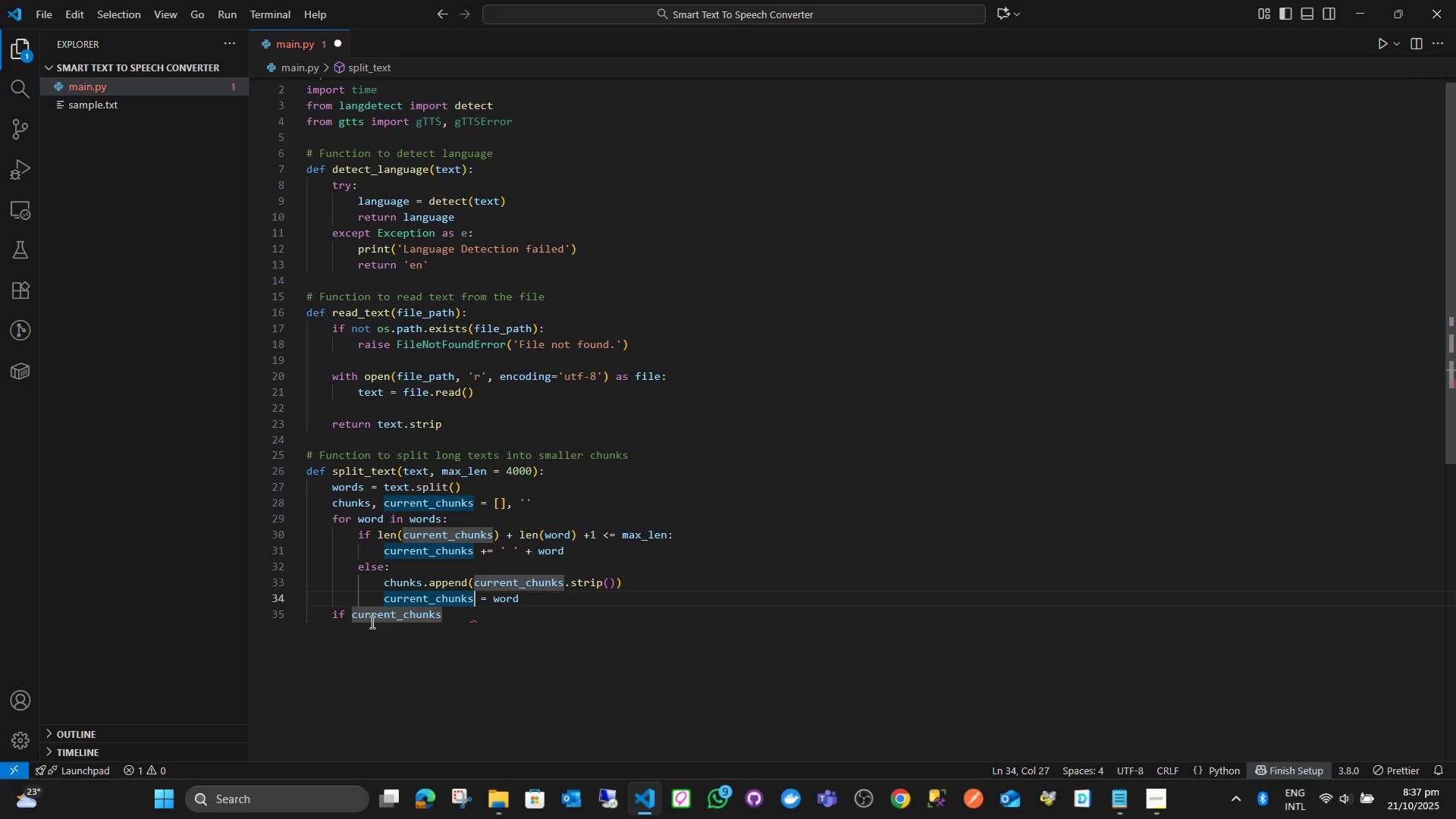 
key(Backspace)
 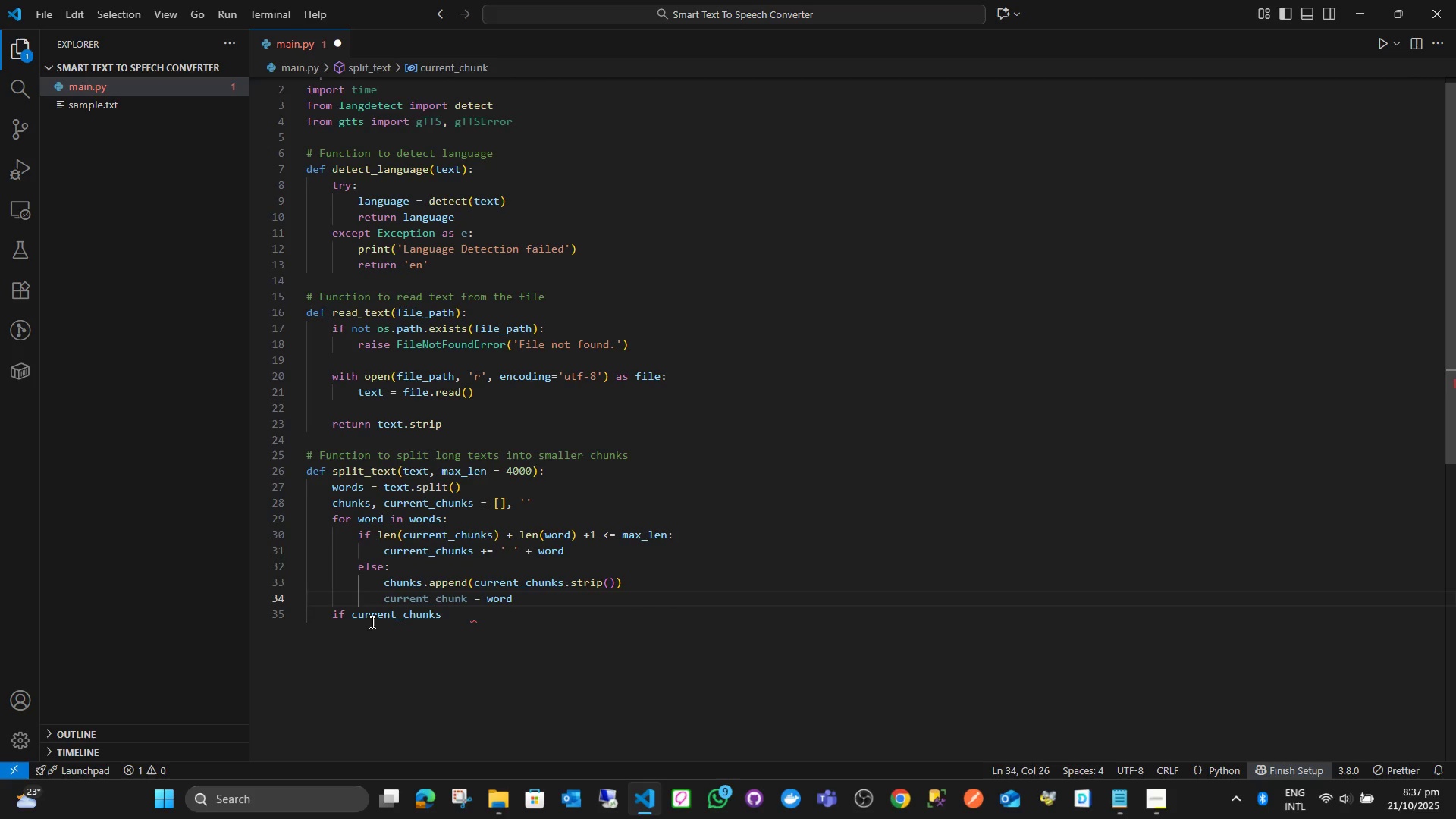 
key(ArrowDown)
 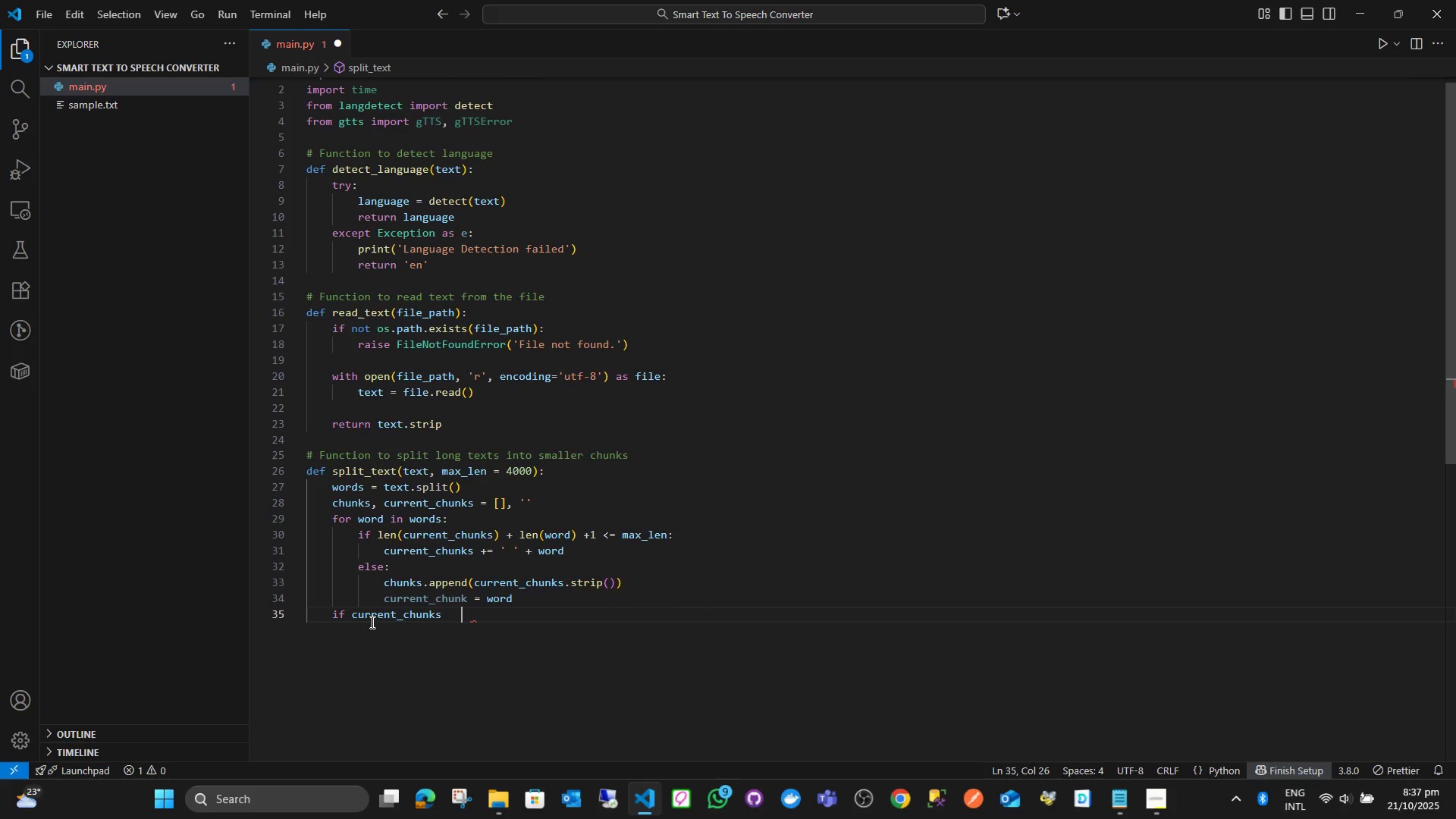 
key(ArrowLeft)
 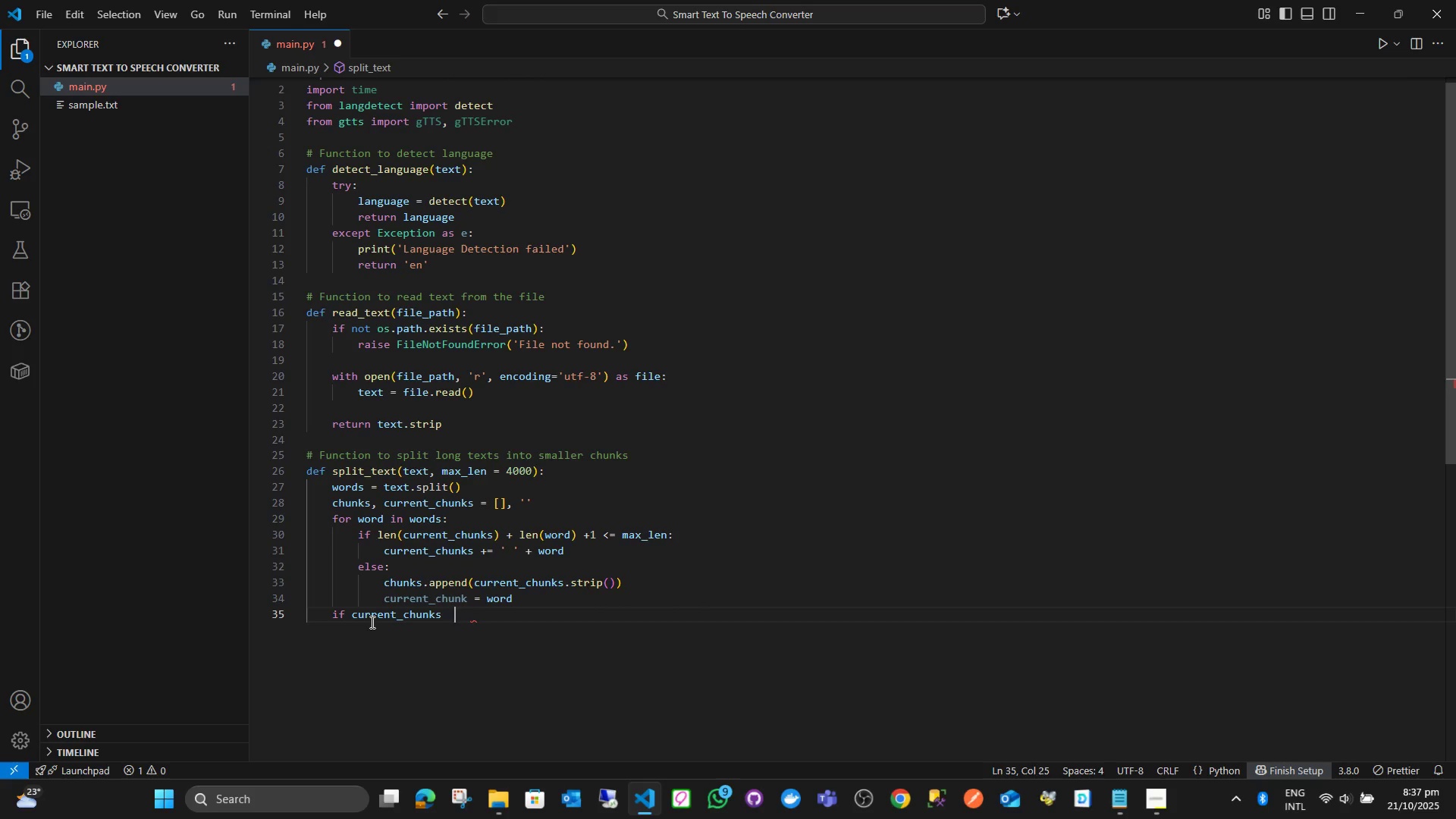 
key(ArrowLeft)
 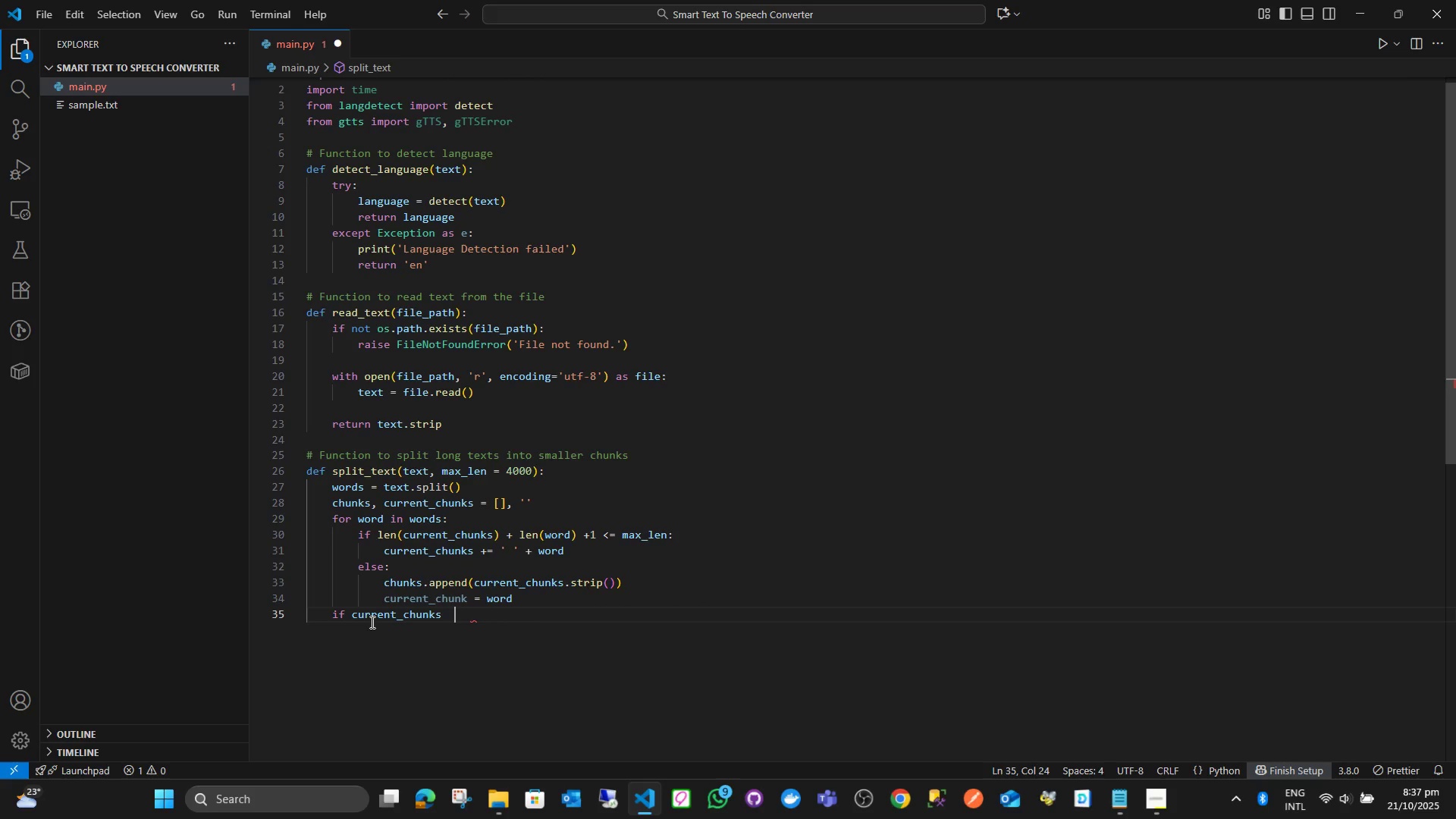 
key(ArrowLeft)
 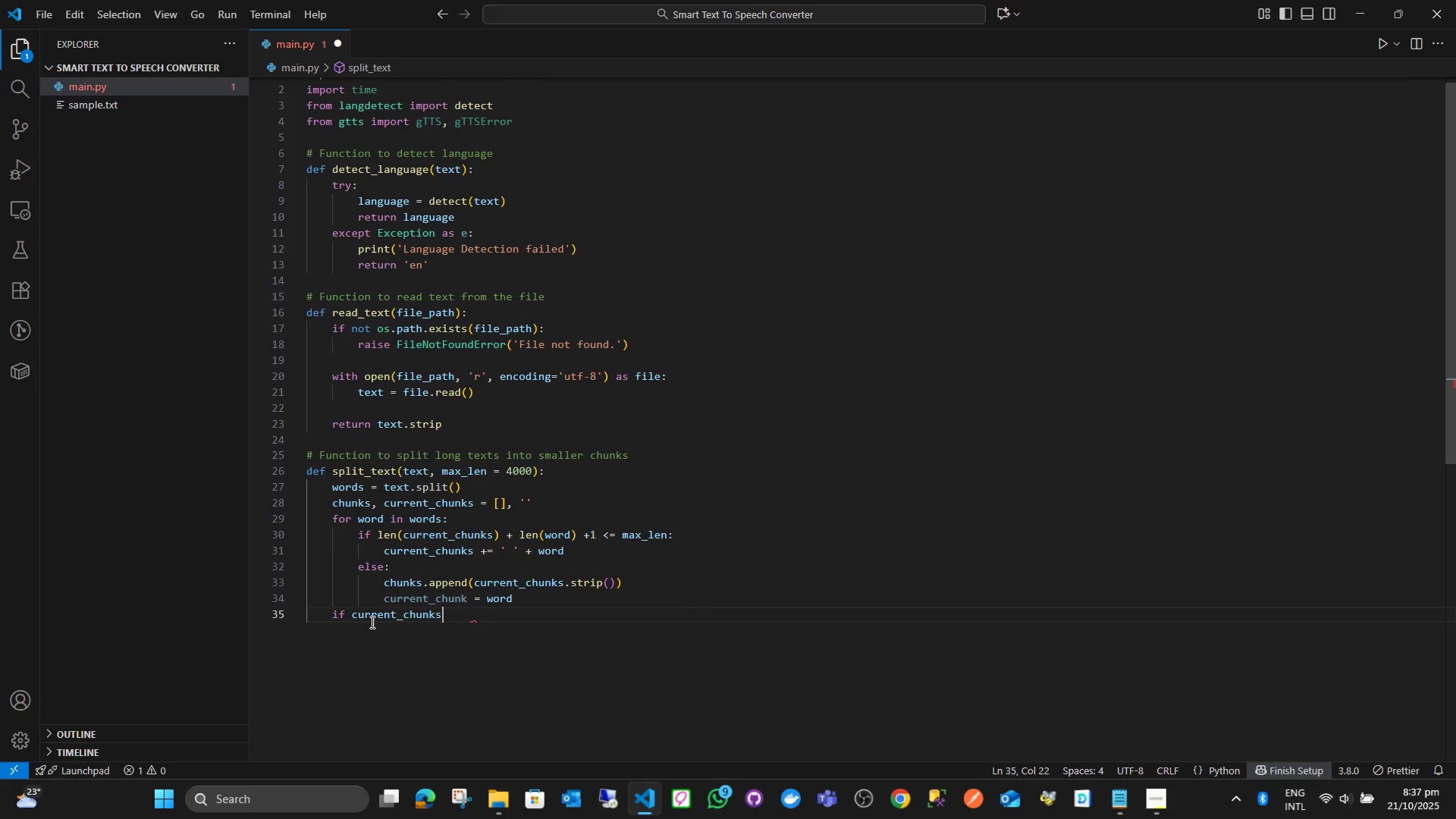 
key(ArrowLeft)
 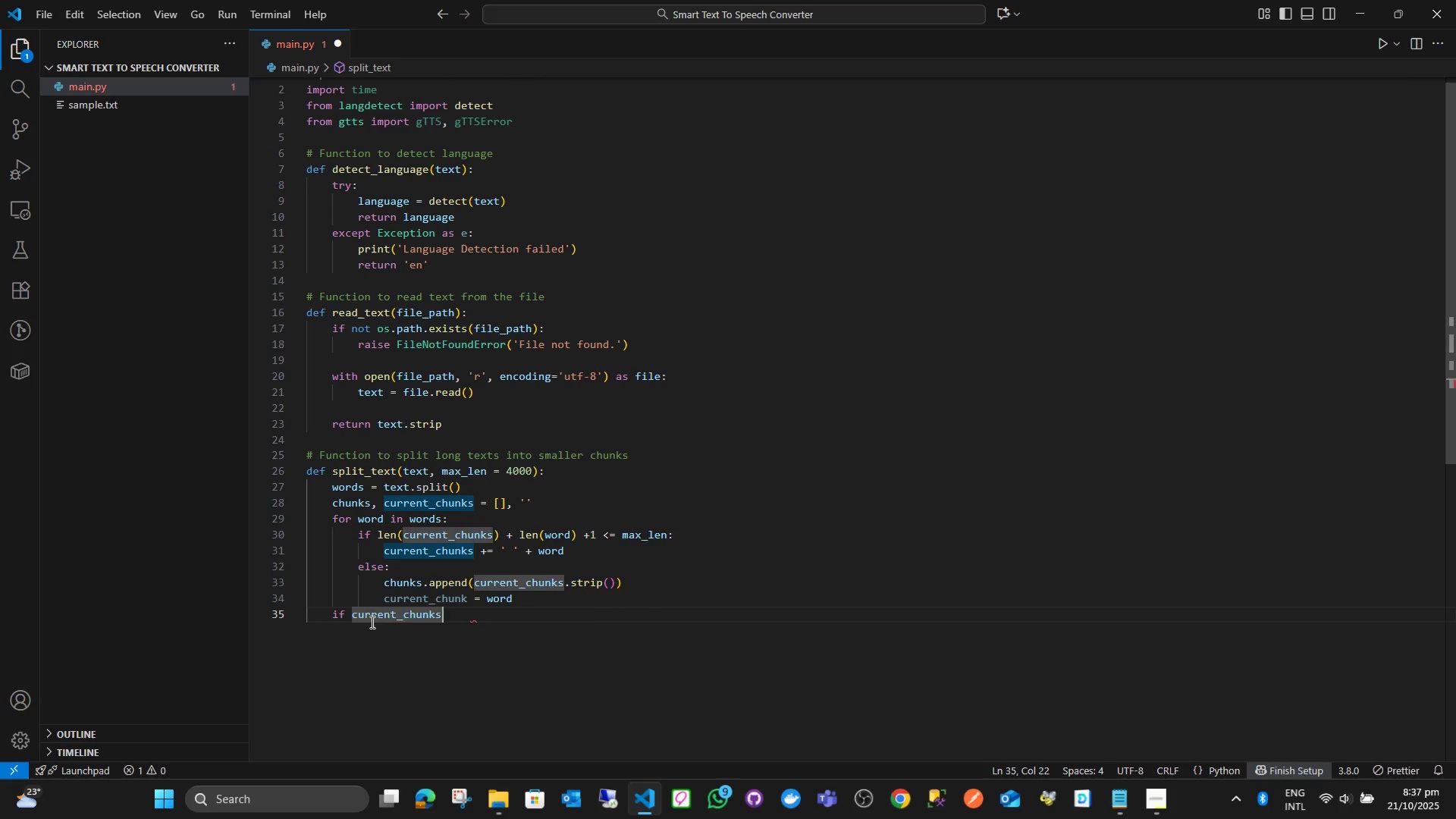 
key(Backspace)
 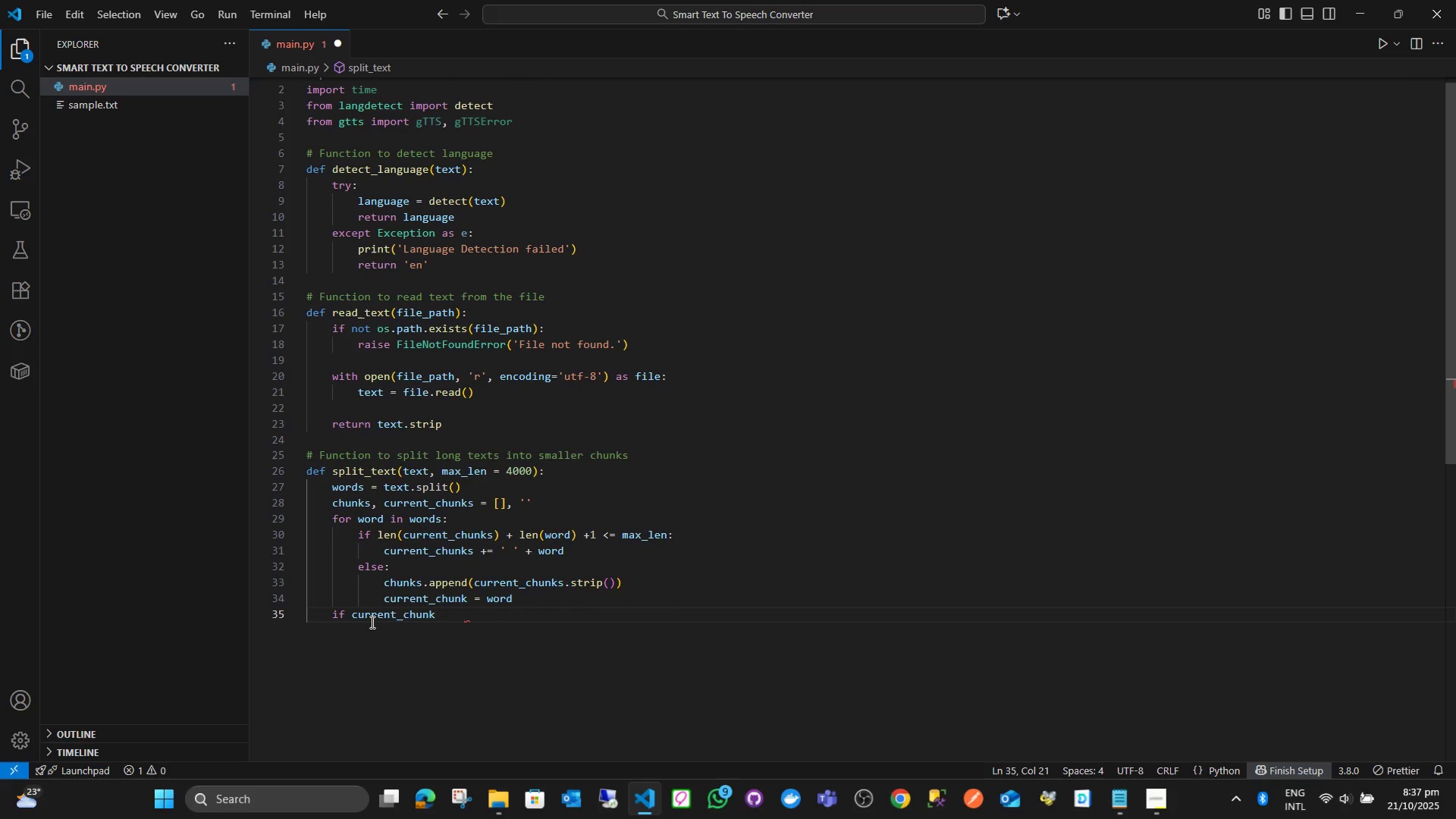 
key(ArrowRight)
 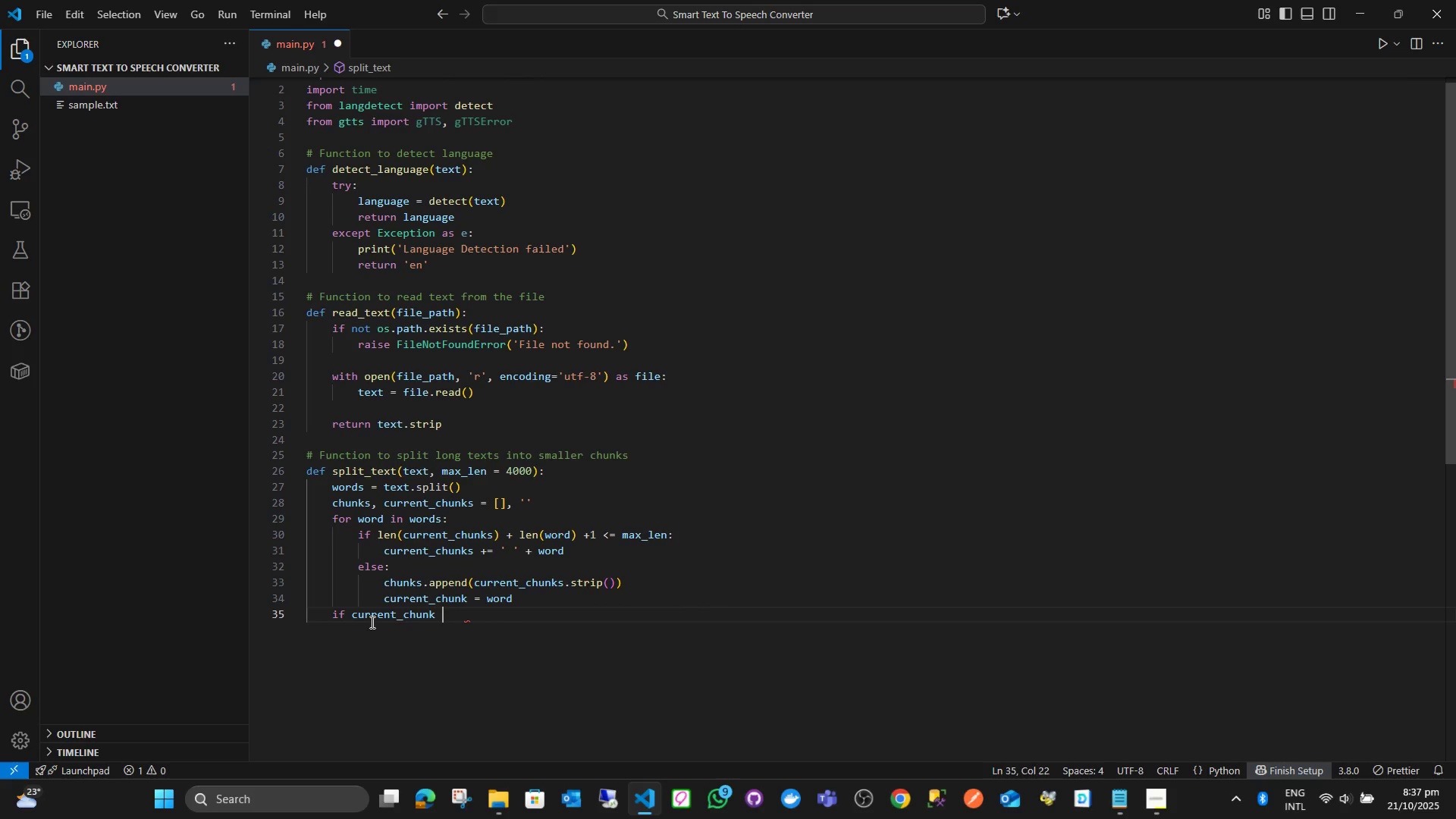 
key(ArrowLeft)
 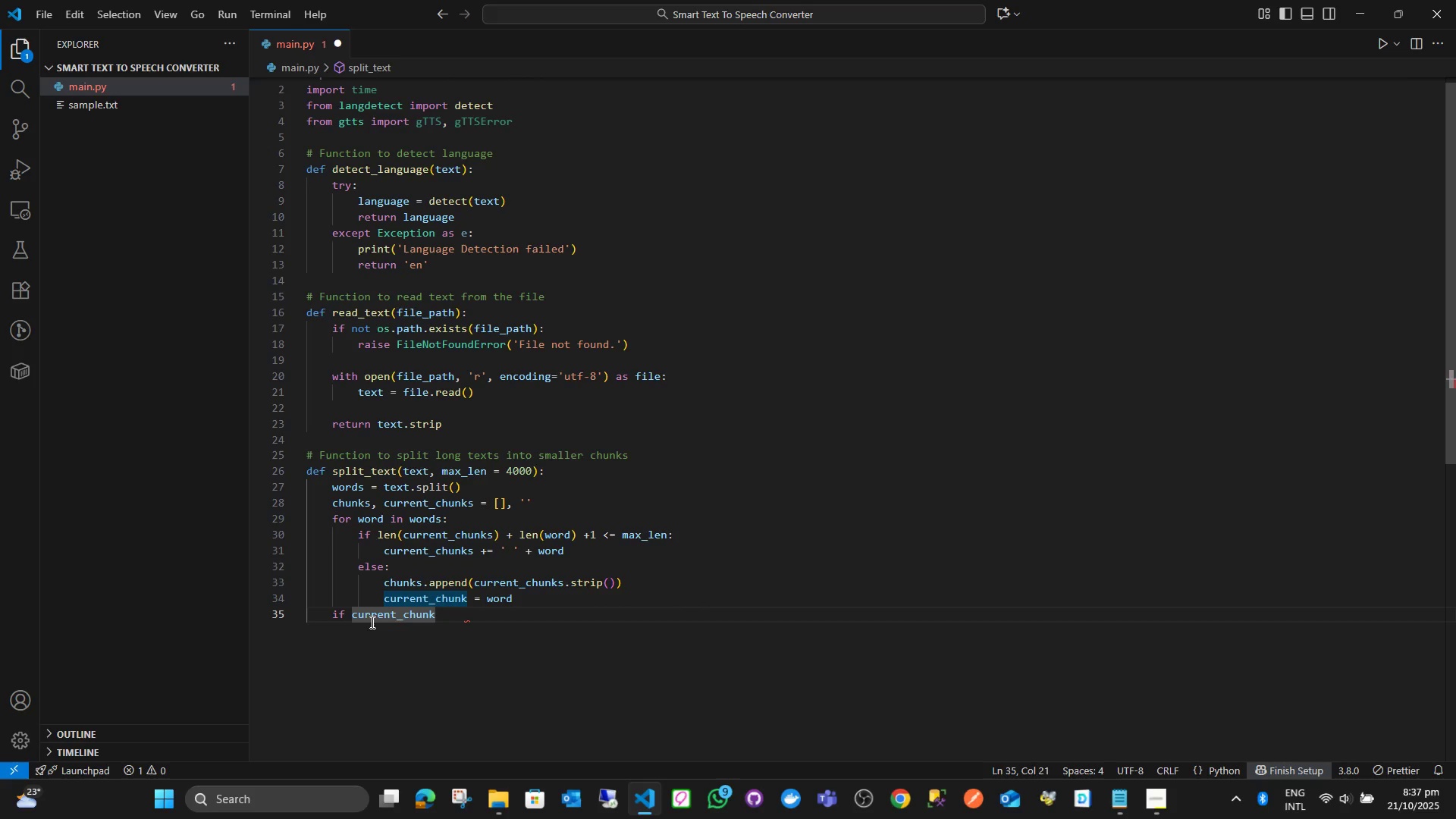 
hold_key(key=ArrowLeft, duration=0.96)
 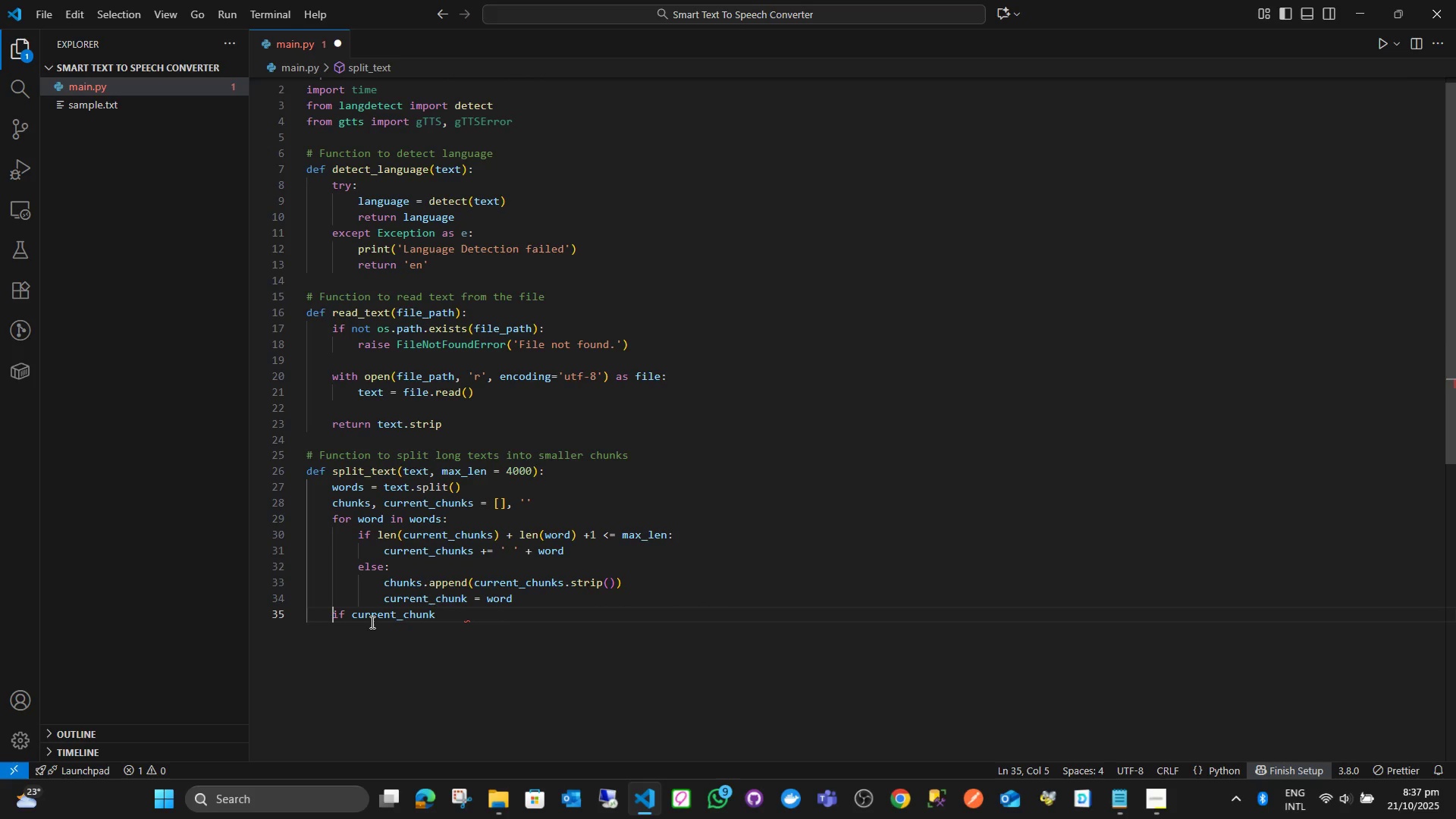 
key(ArrowRight)
 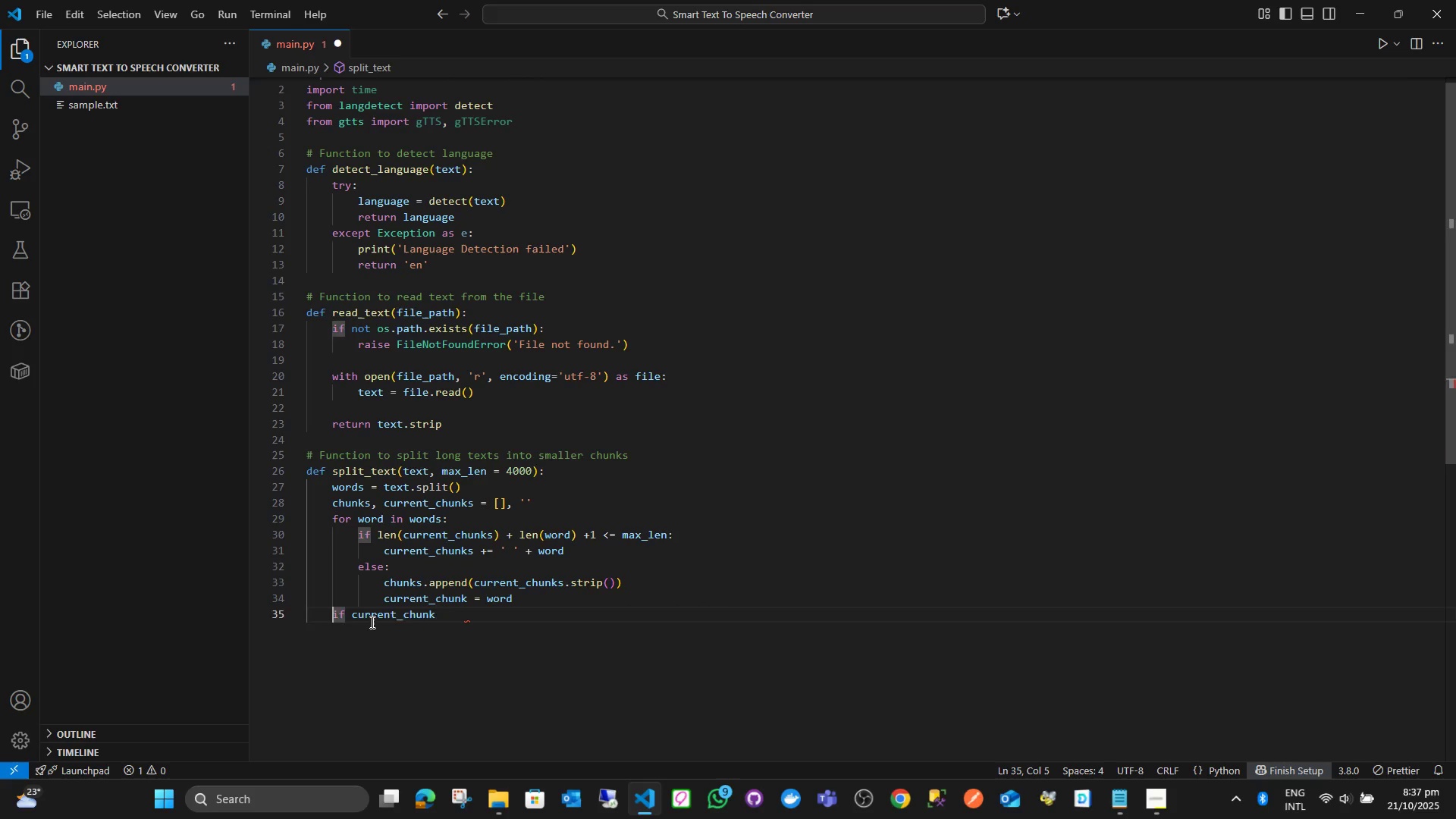 
key(Enter)
 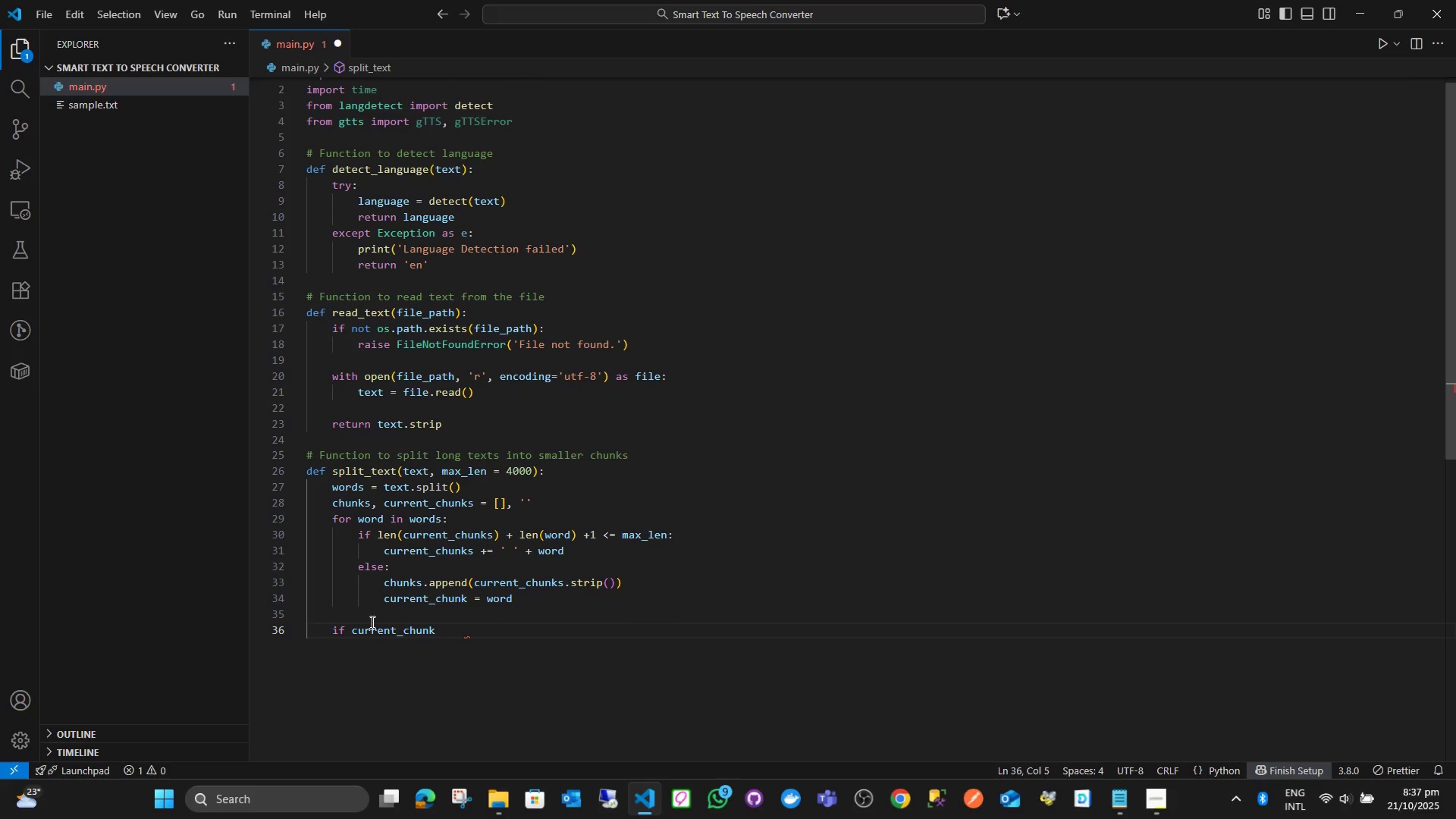 
hold_key(key=ArrowRight, duration=0.96)
 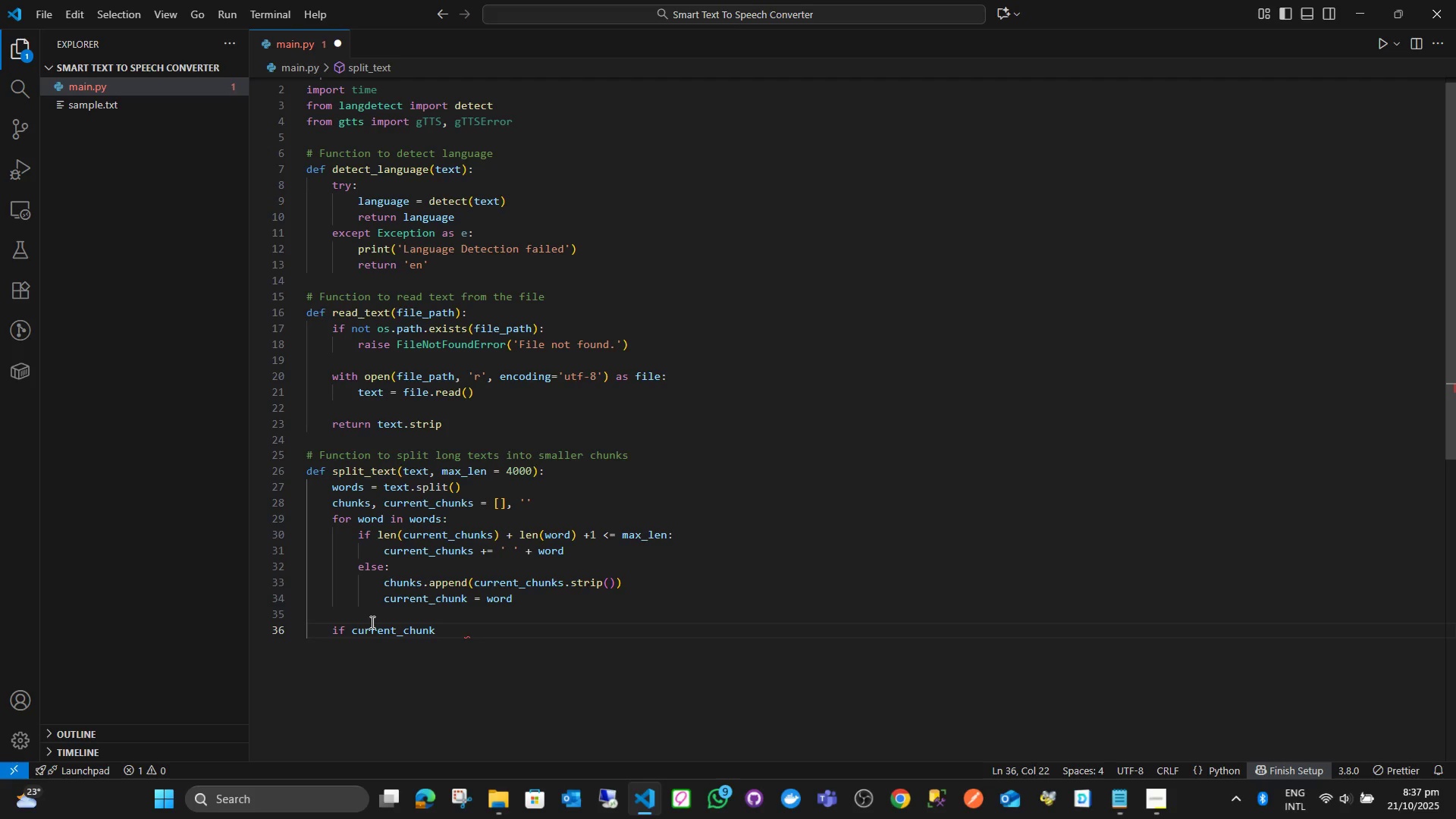 
key(Equal)
 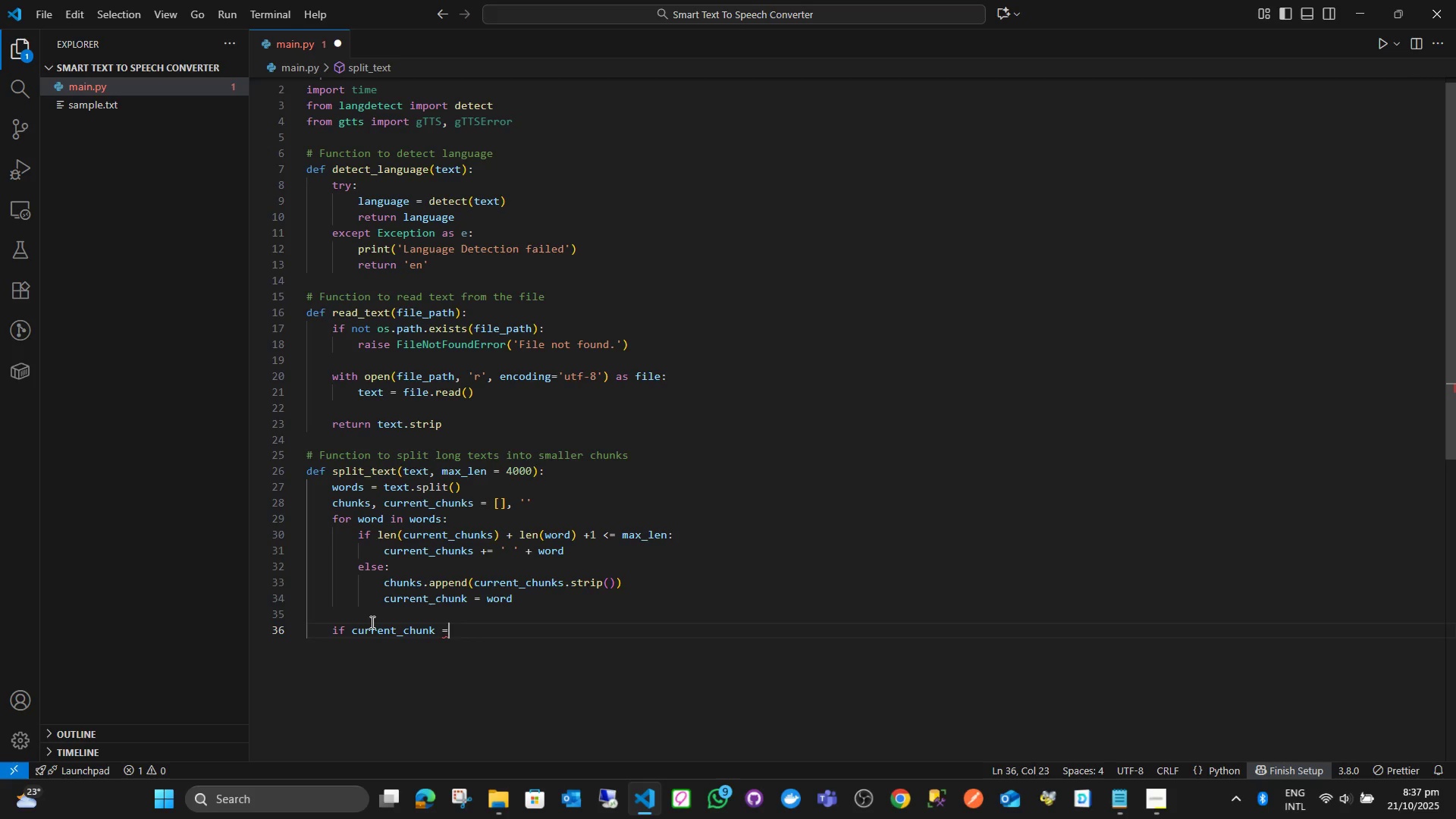 
key(Space)
 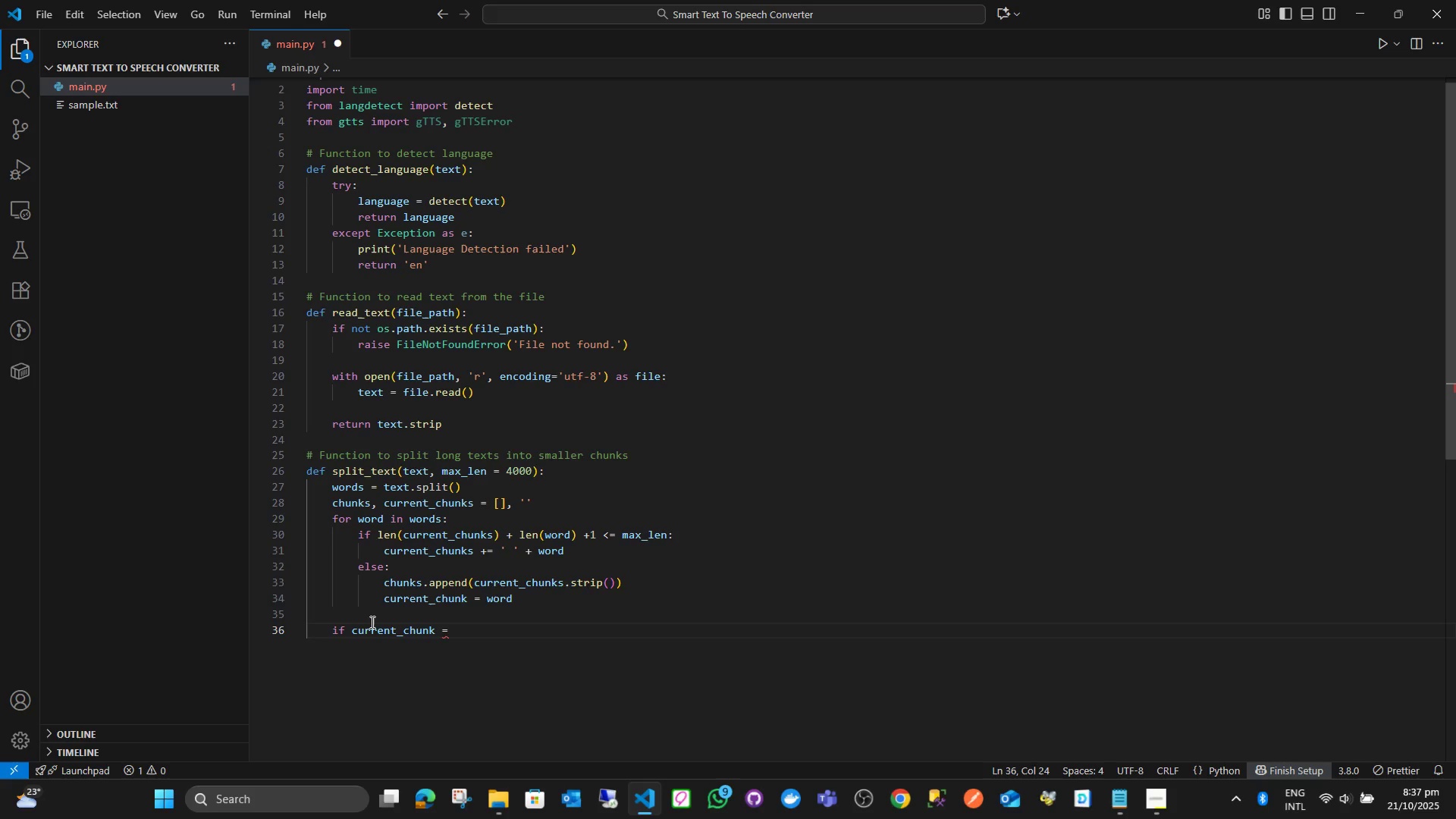 
key(Backspace)
 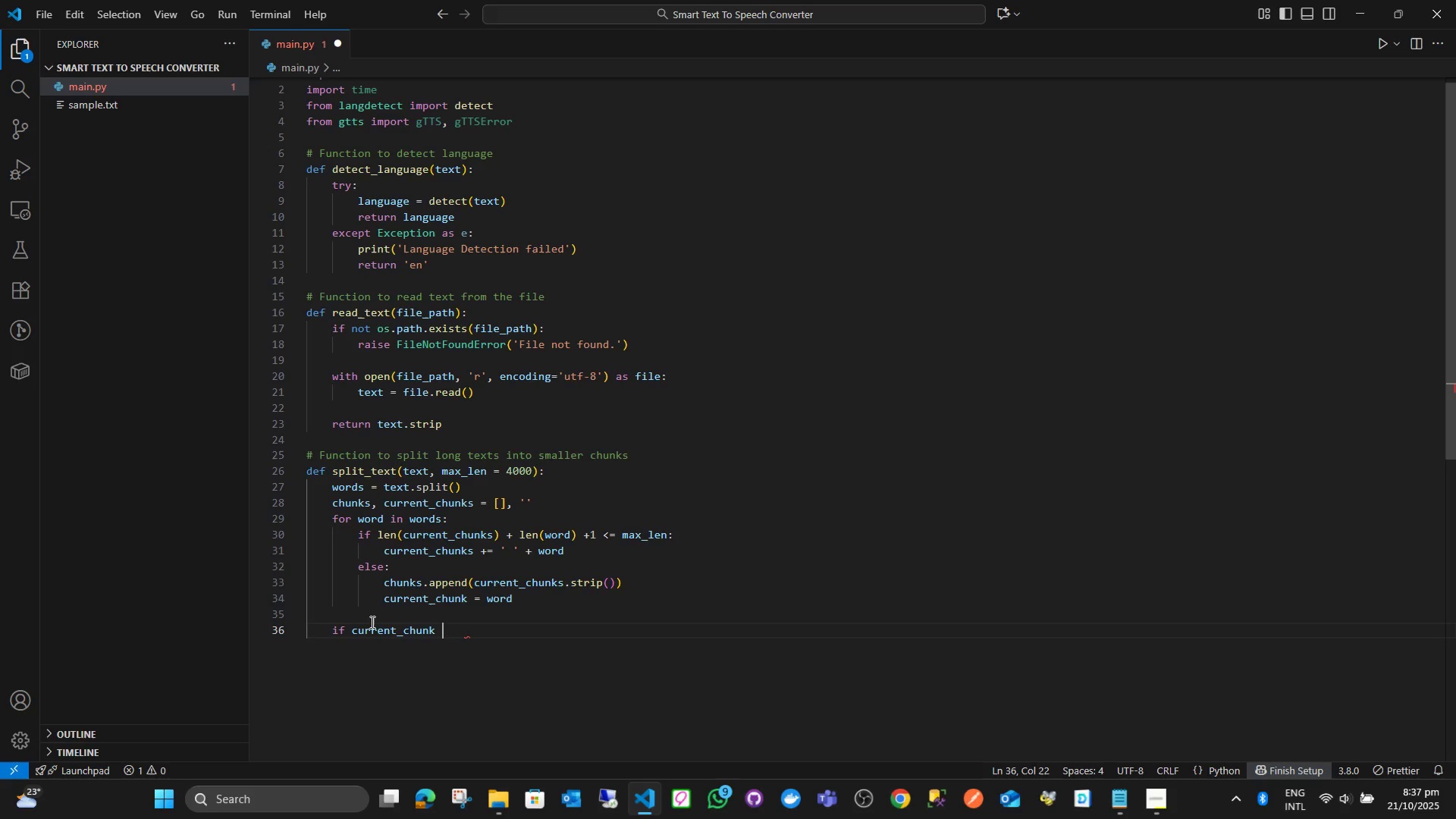 
key(Backspace)
 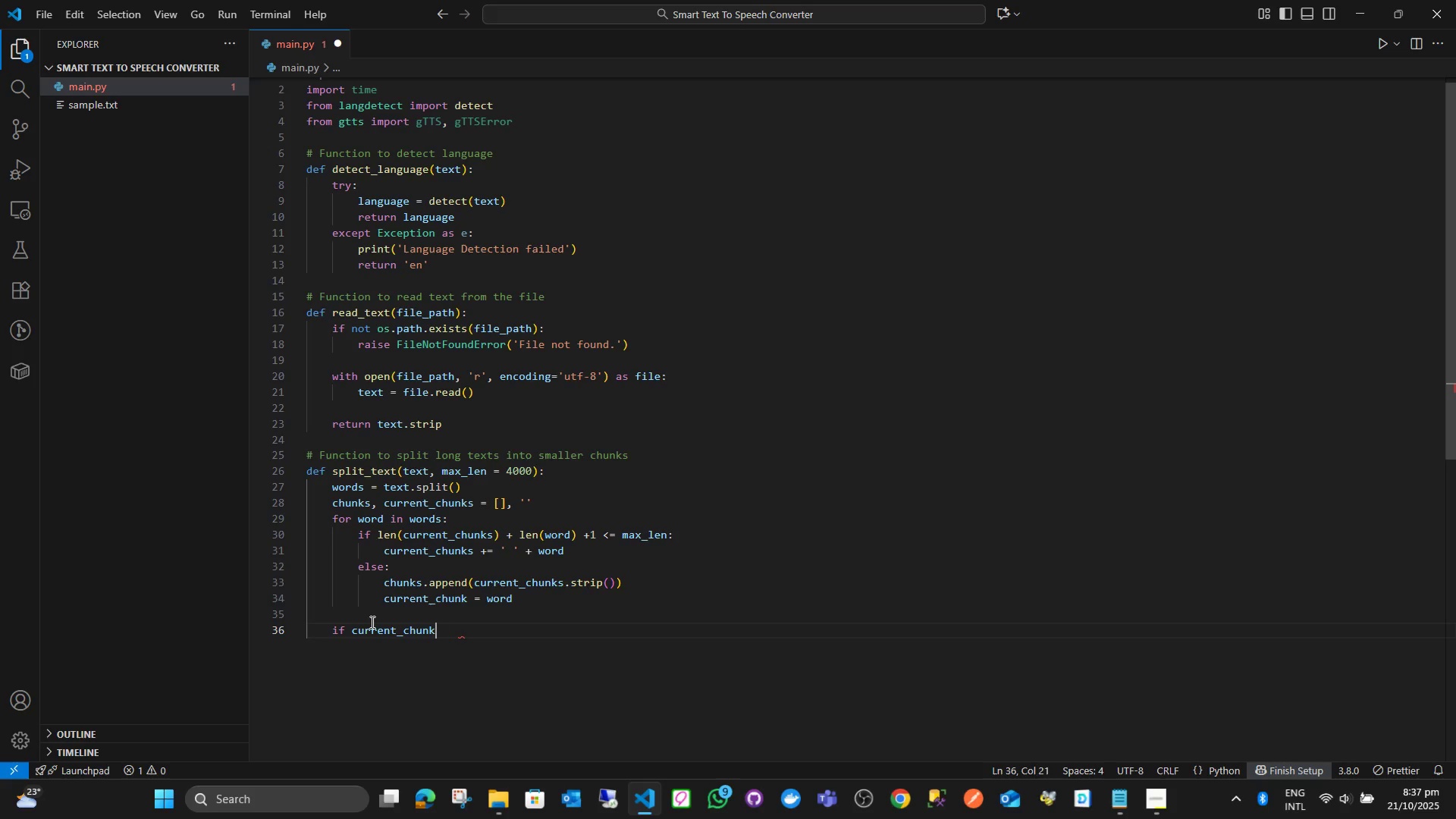 
key(Backspace)
 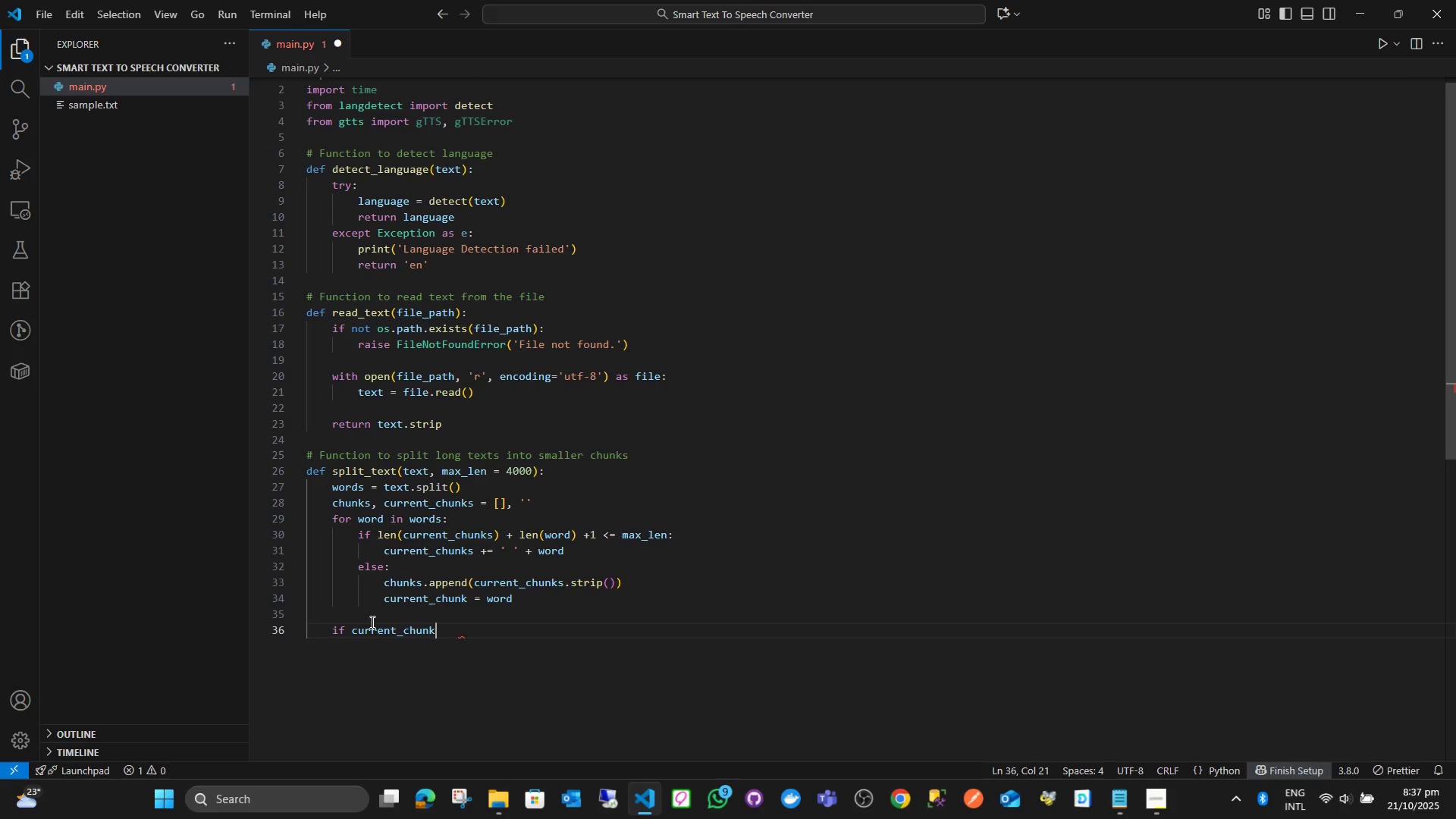 
key(Shift+ShiftLeft)
 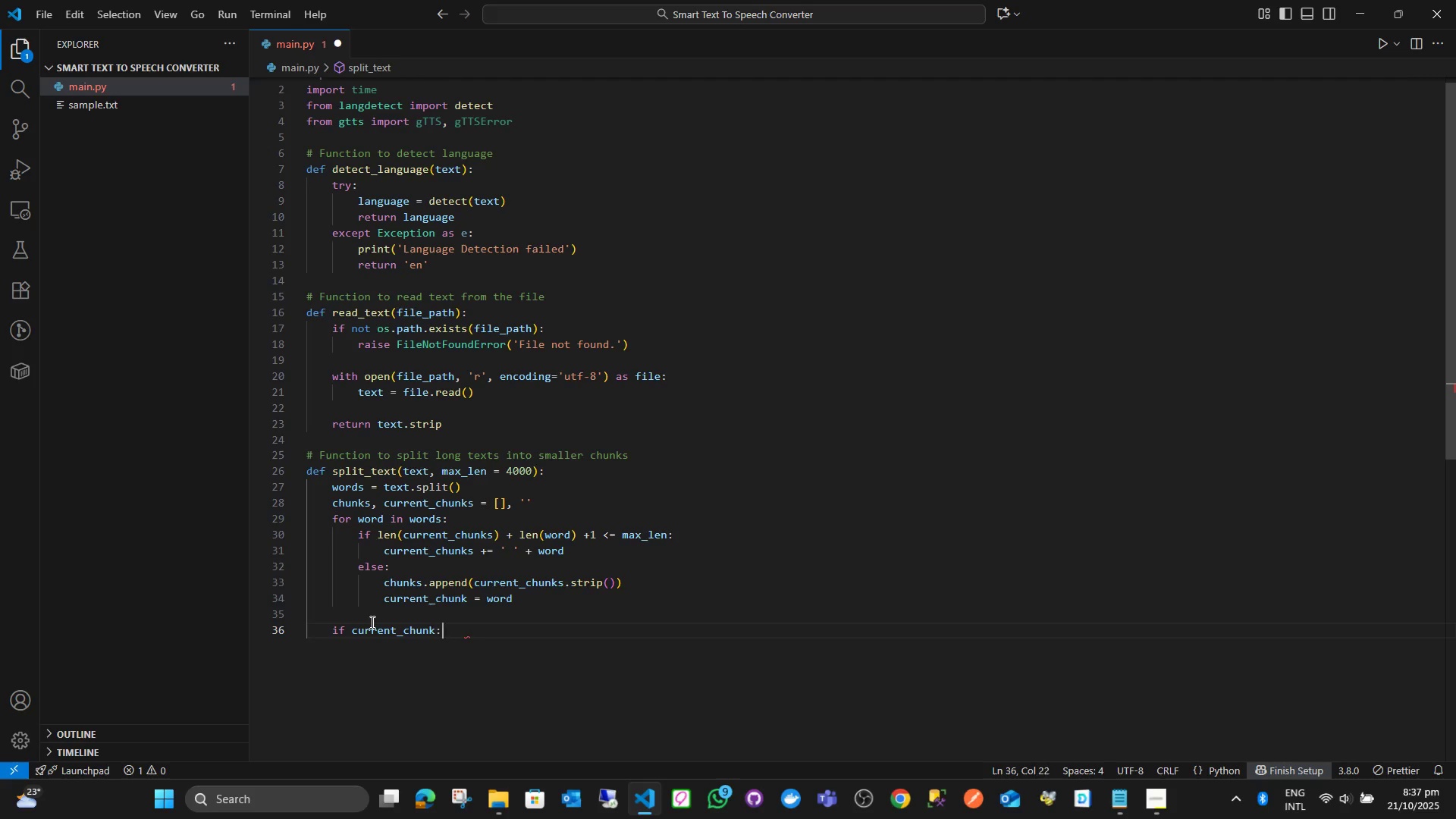 
key(Shift+Semicolon)
 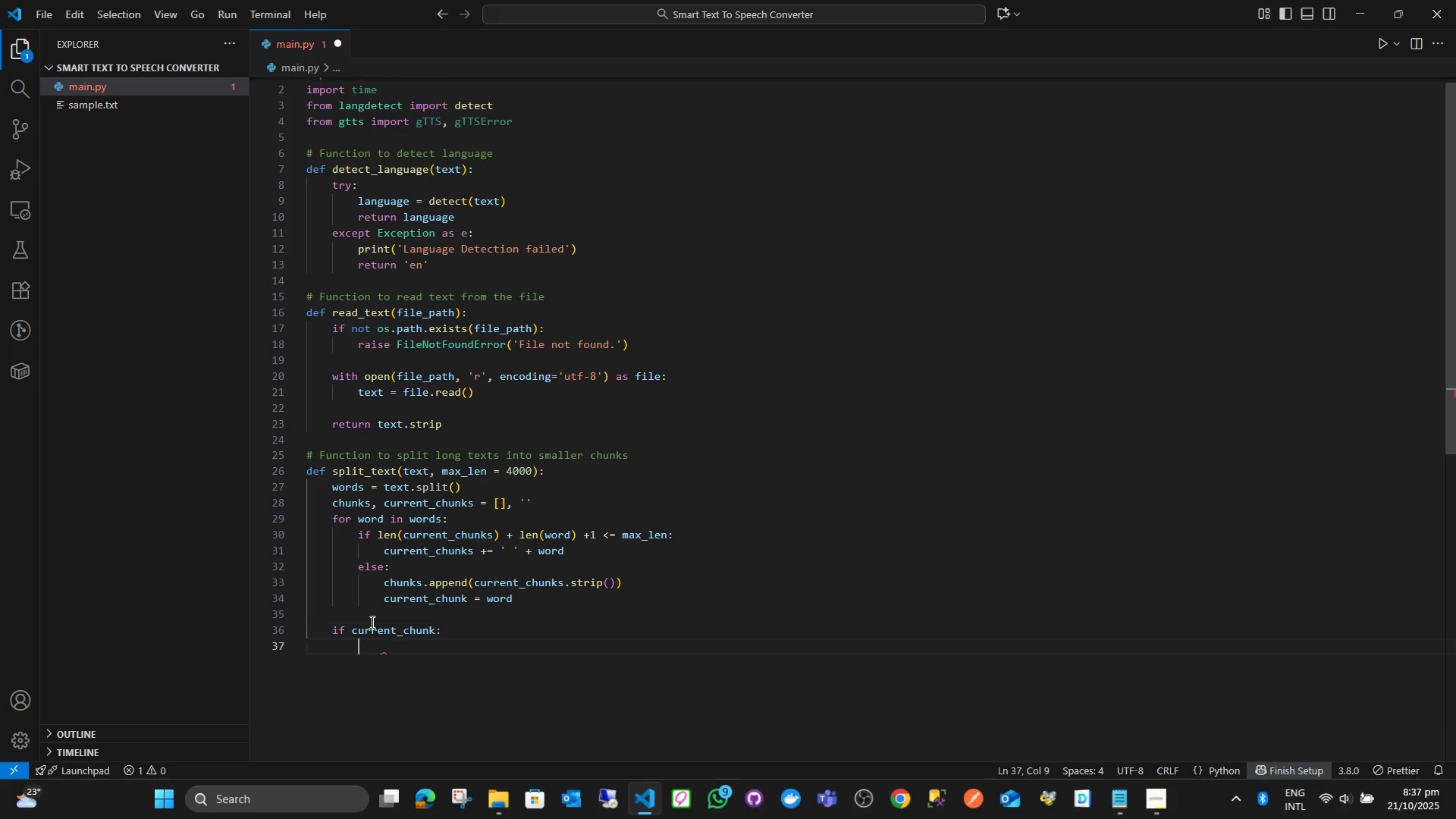 
key(Enter)
 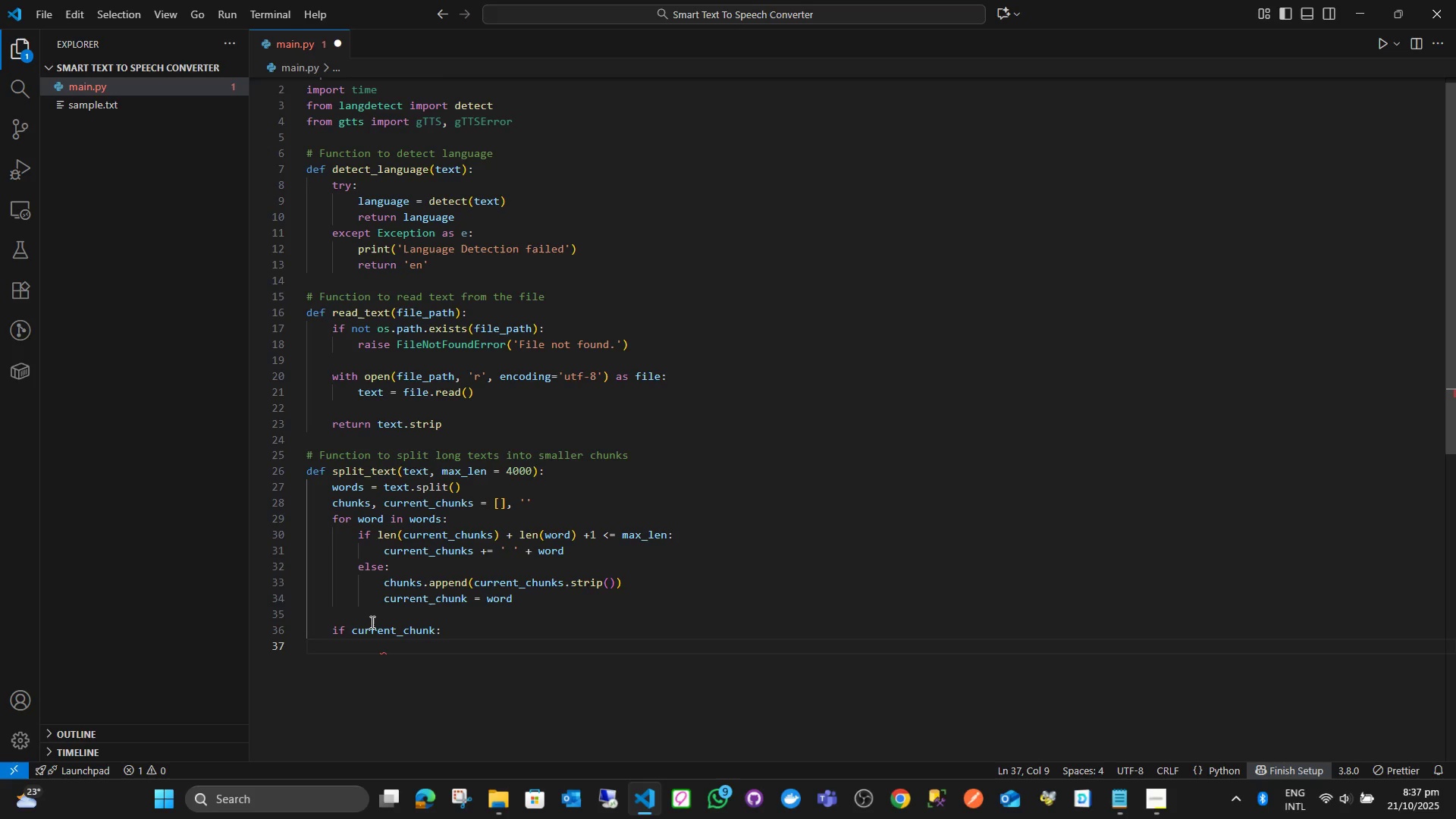 
type(chunk)
 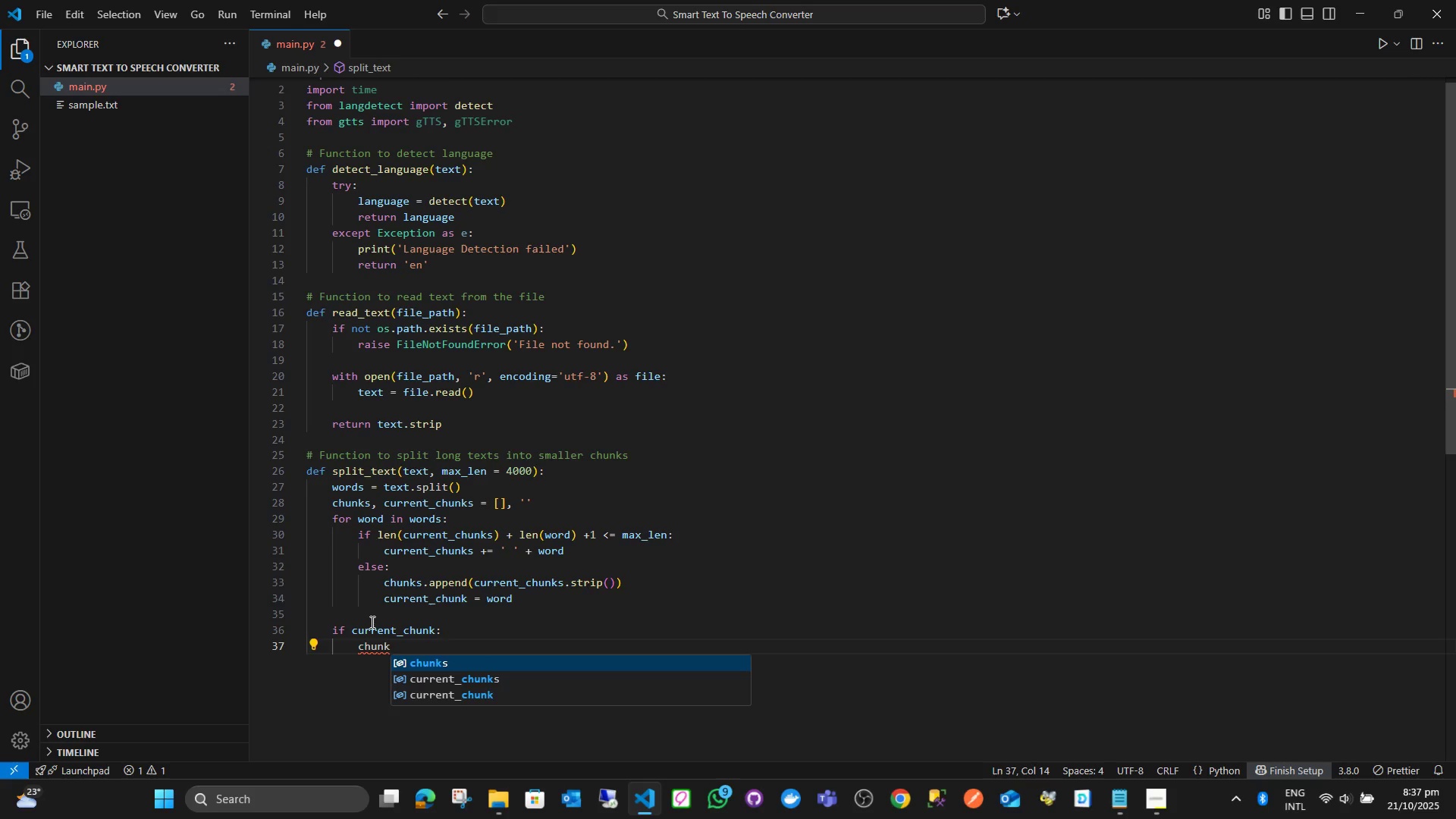 
key(Enter)
 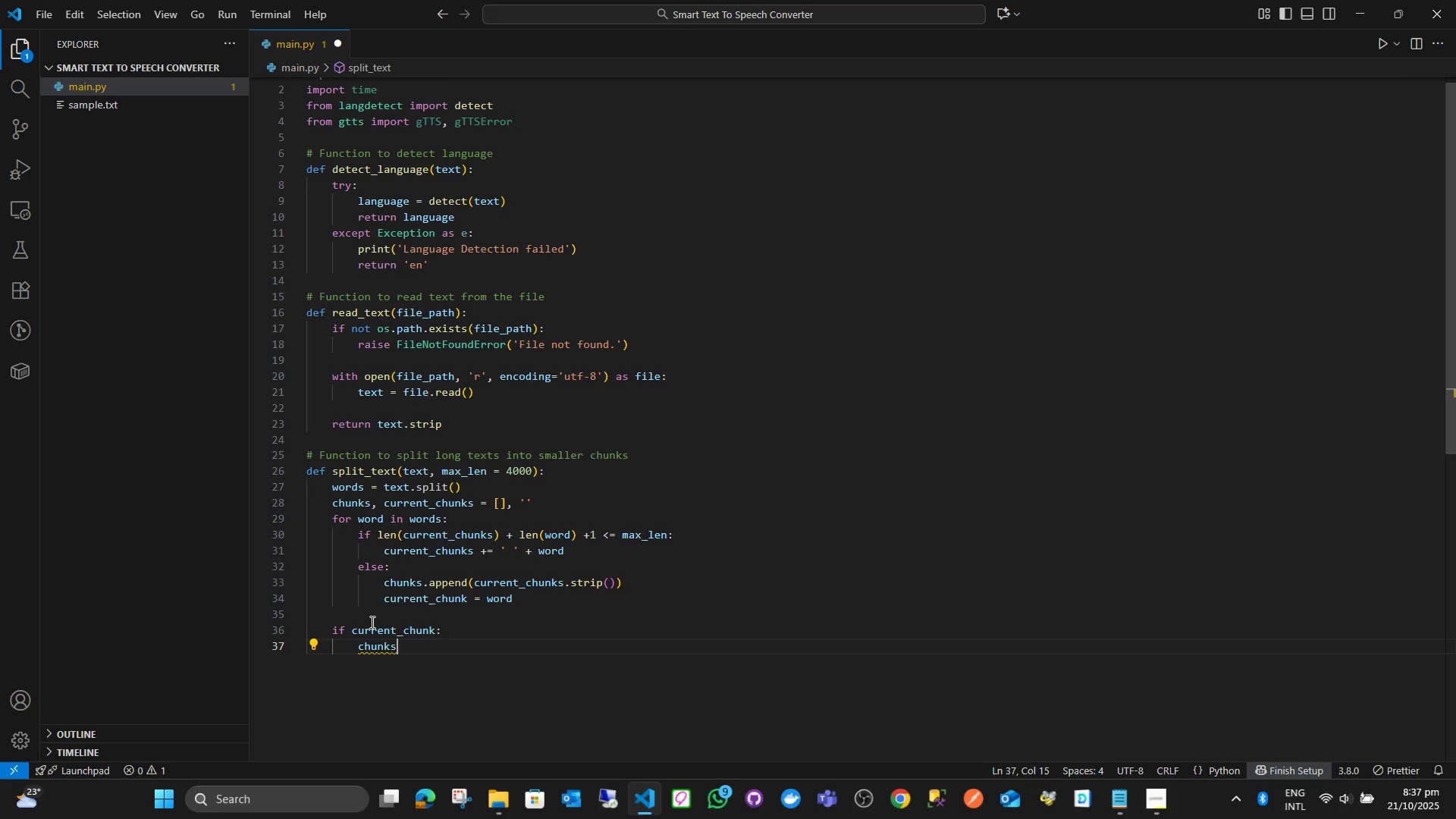 
type(.appe)
 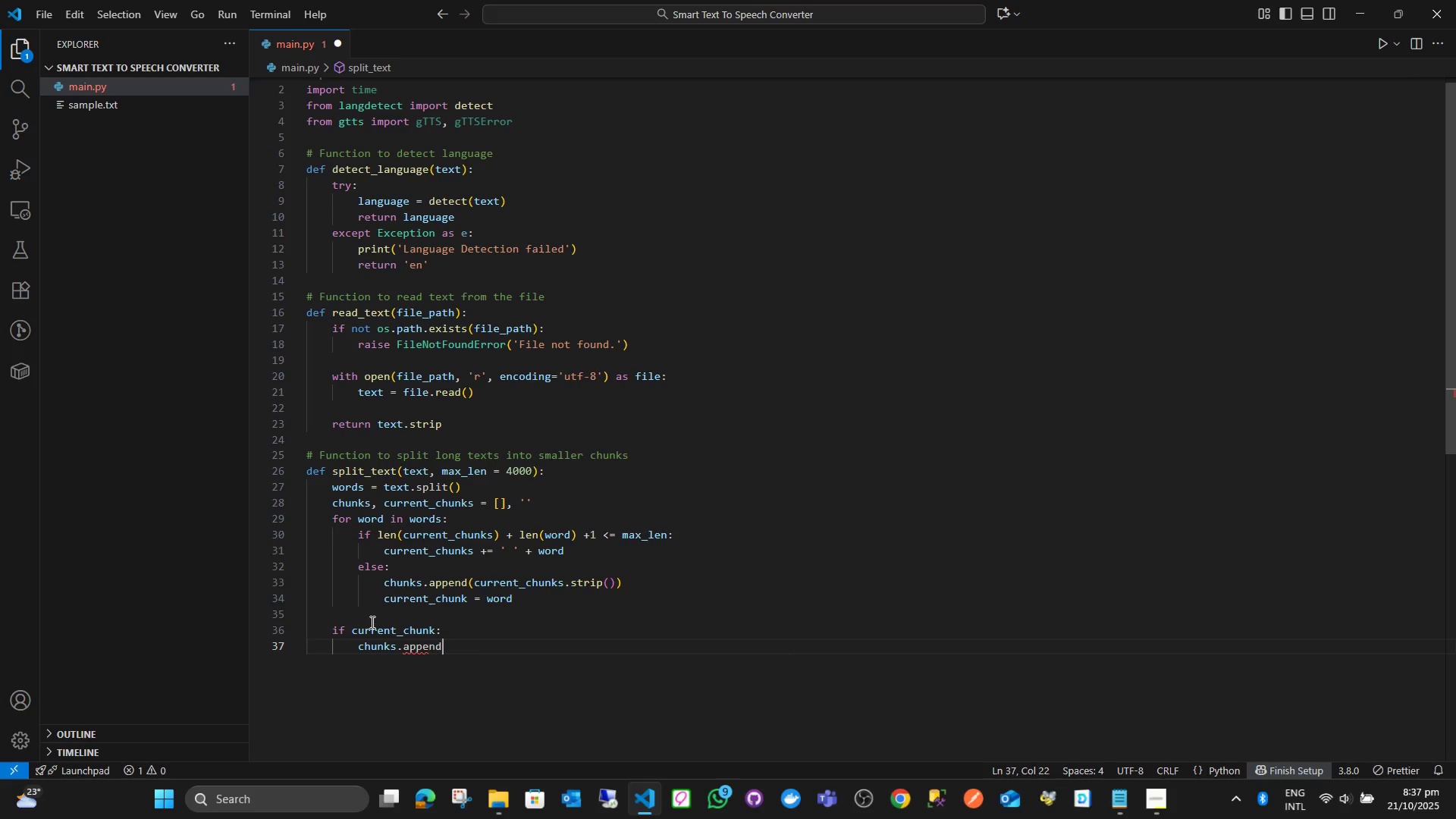 
key(Enter)
 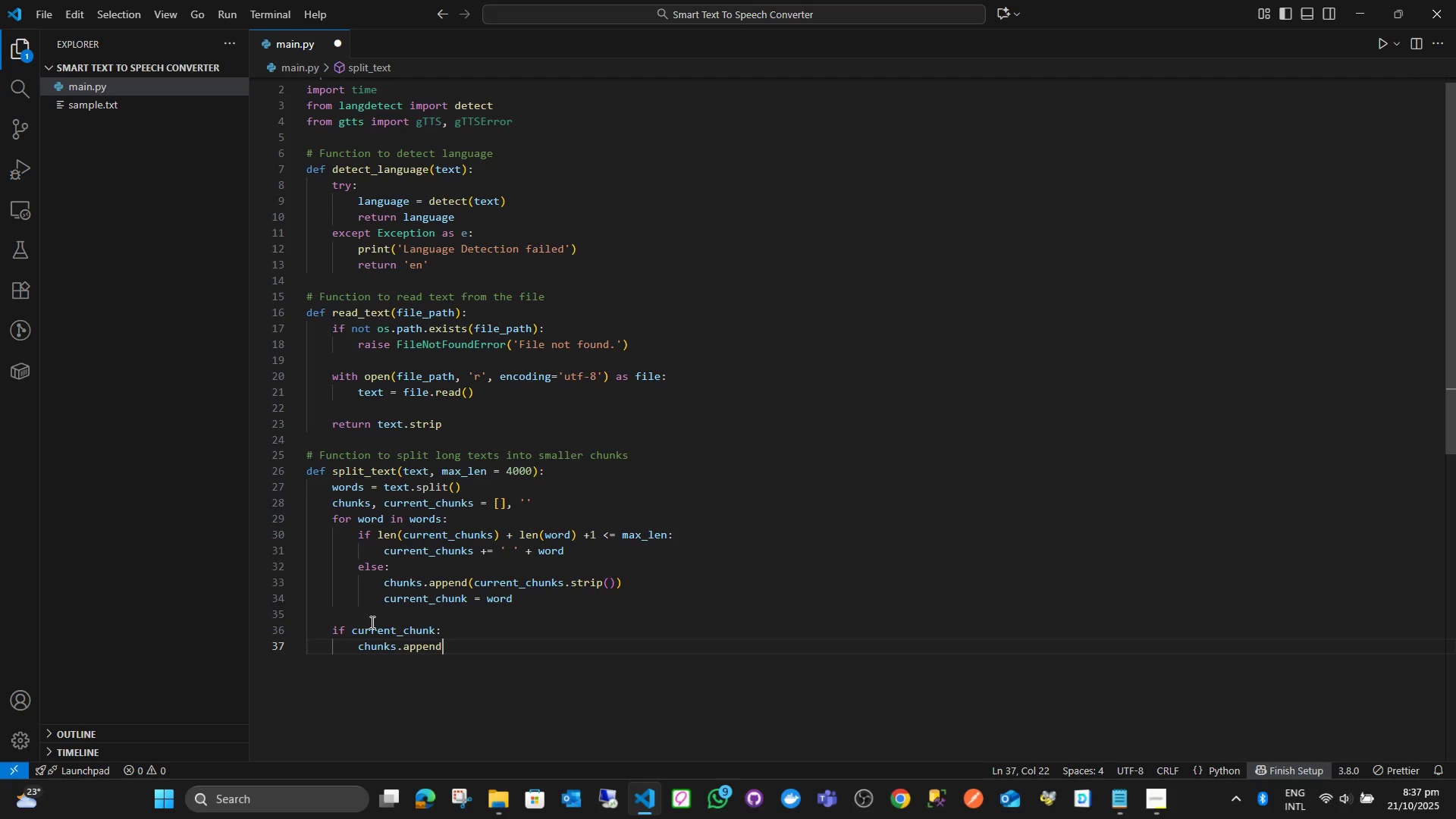 
type((cy)
key(Backspace)
type(u)
 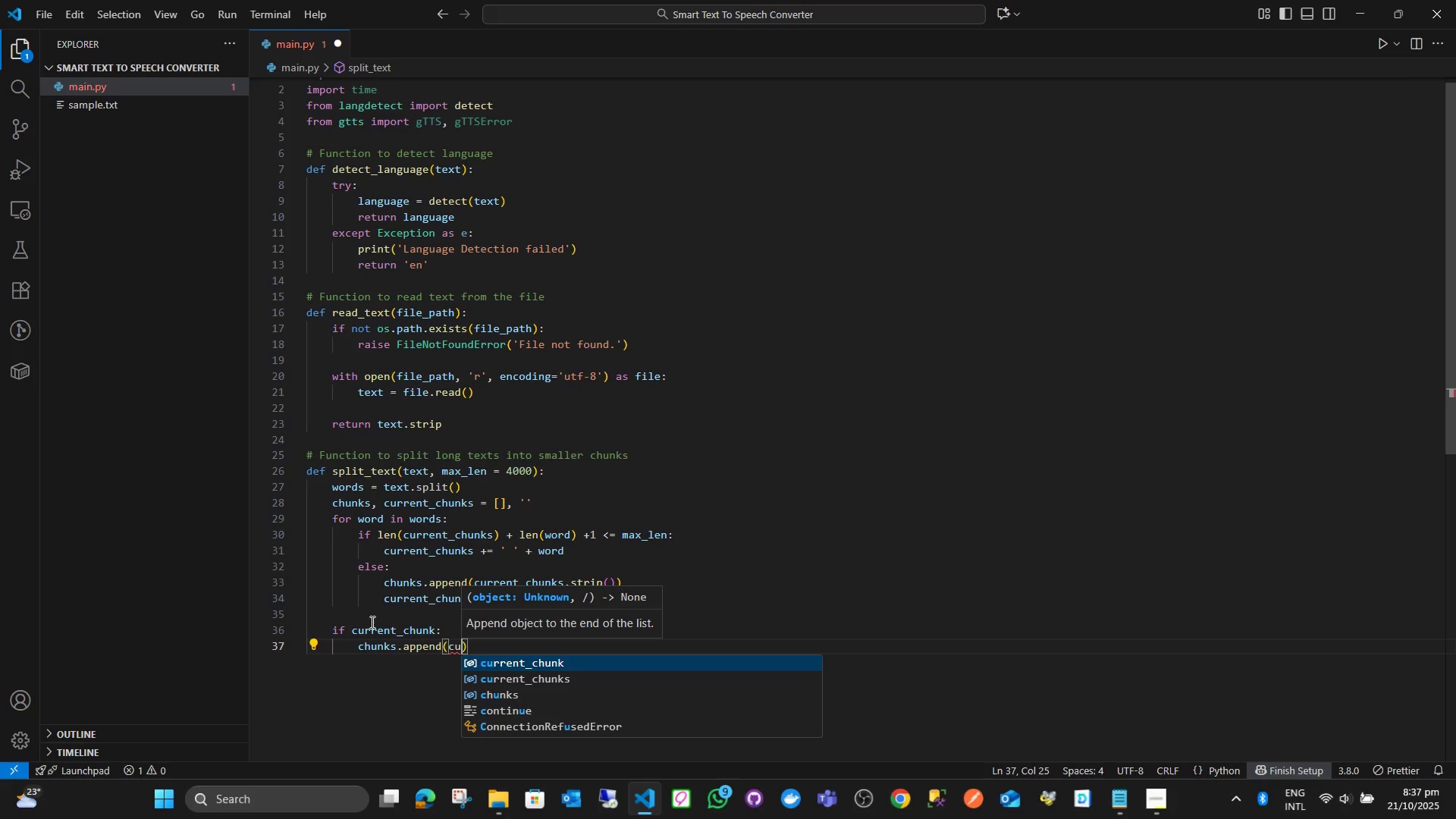 
key(Enter)
 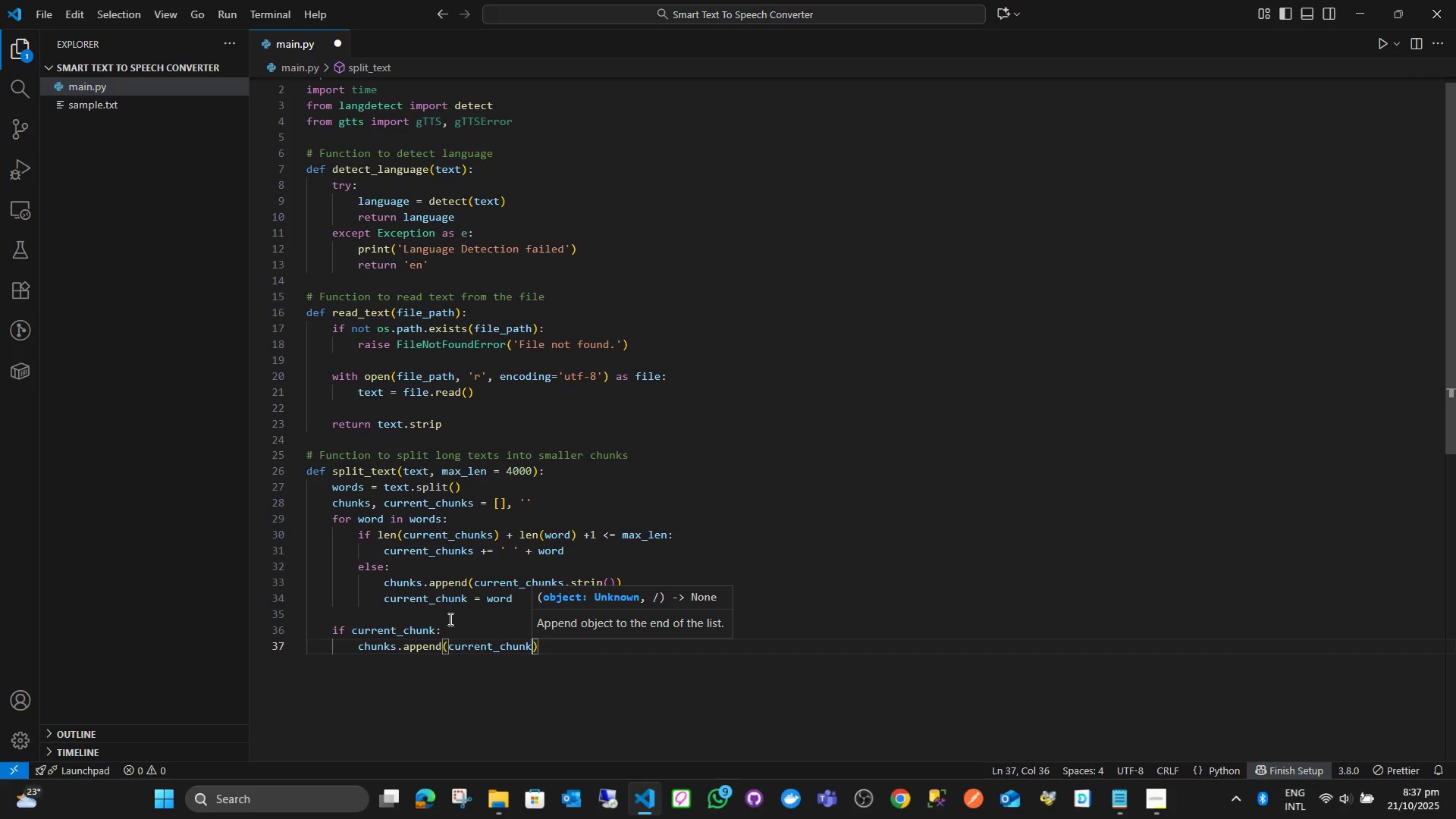 
wait(5.69)
 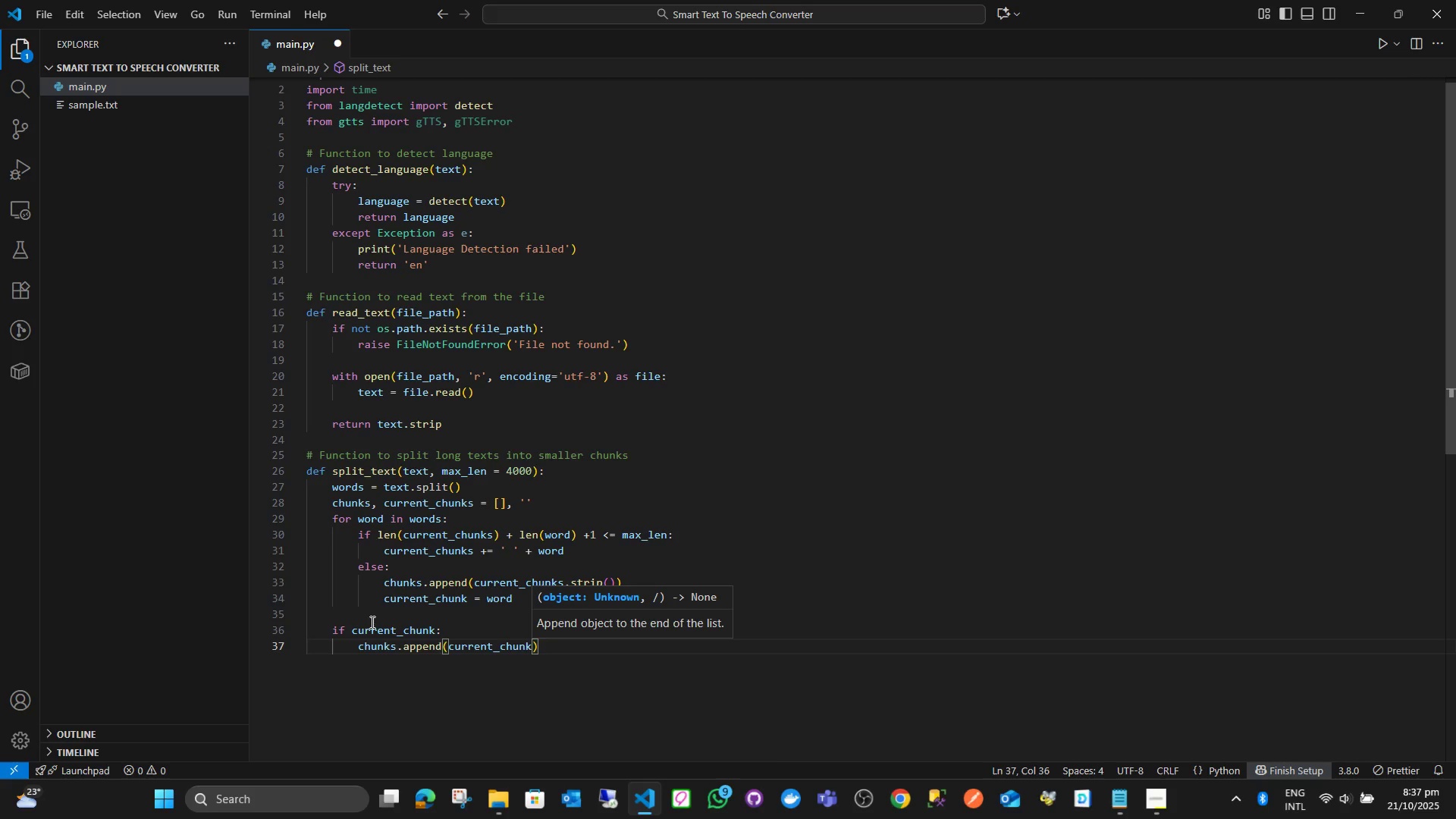 
left_click([564, 580])
 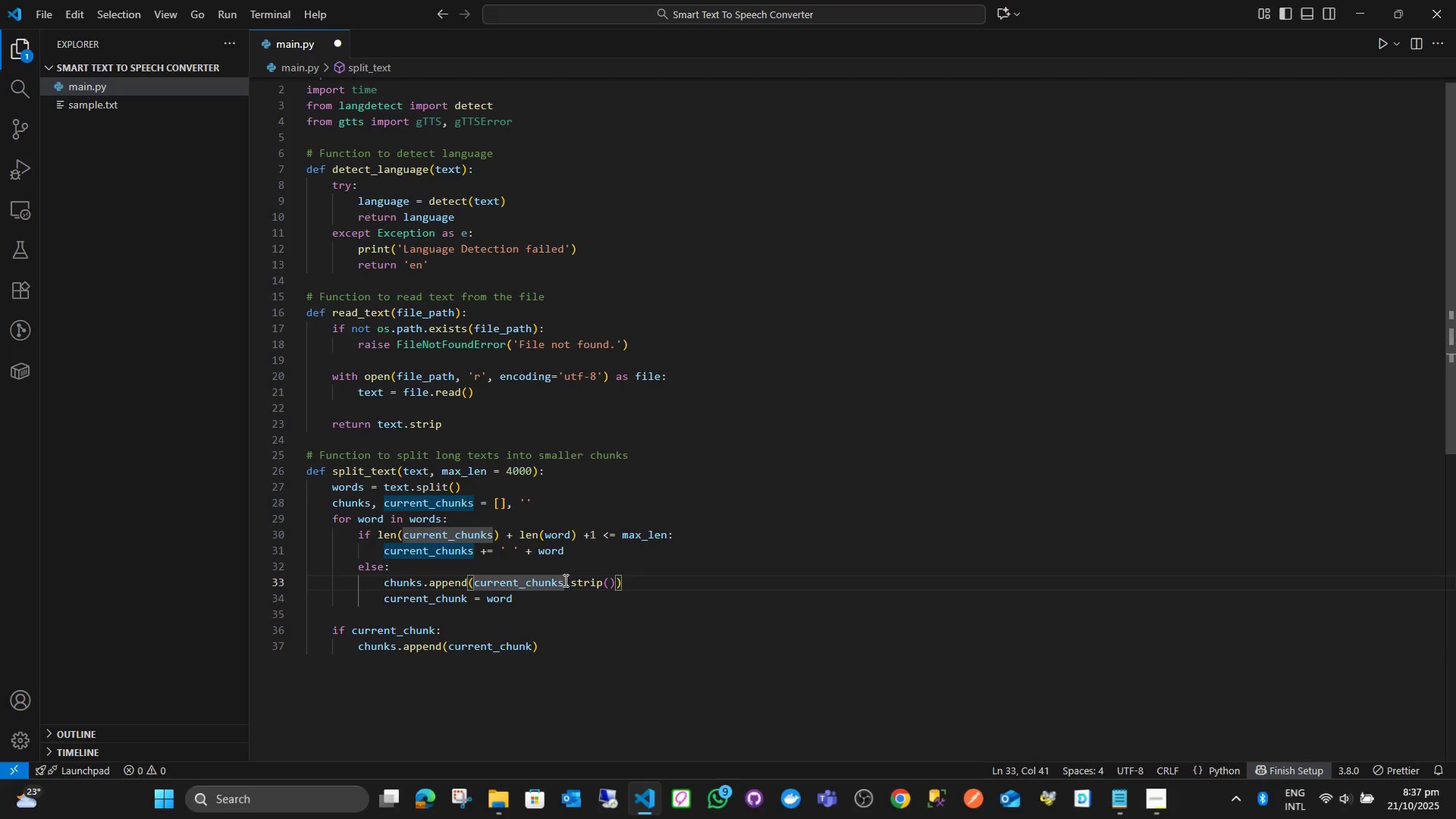 
key(ArrowDown)
 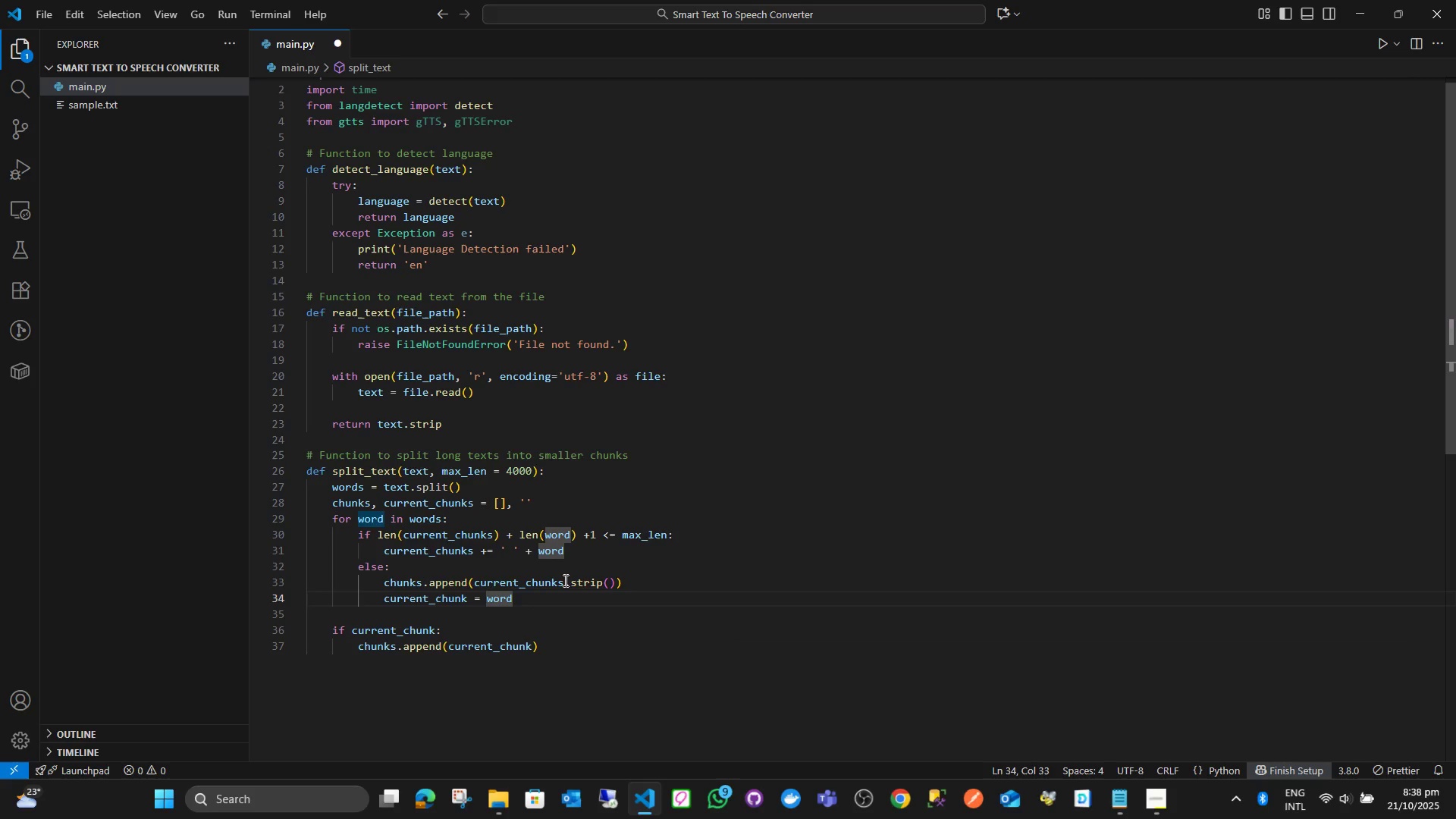 
key(ArrowLeft)
 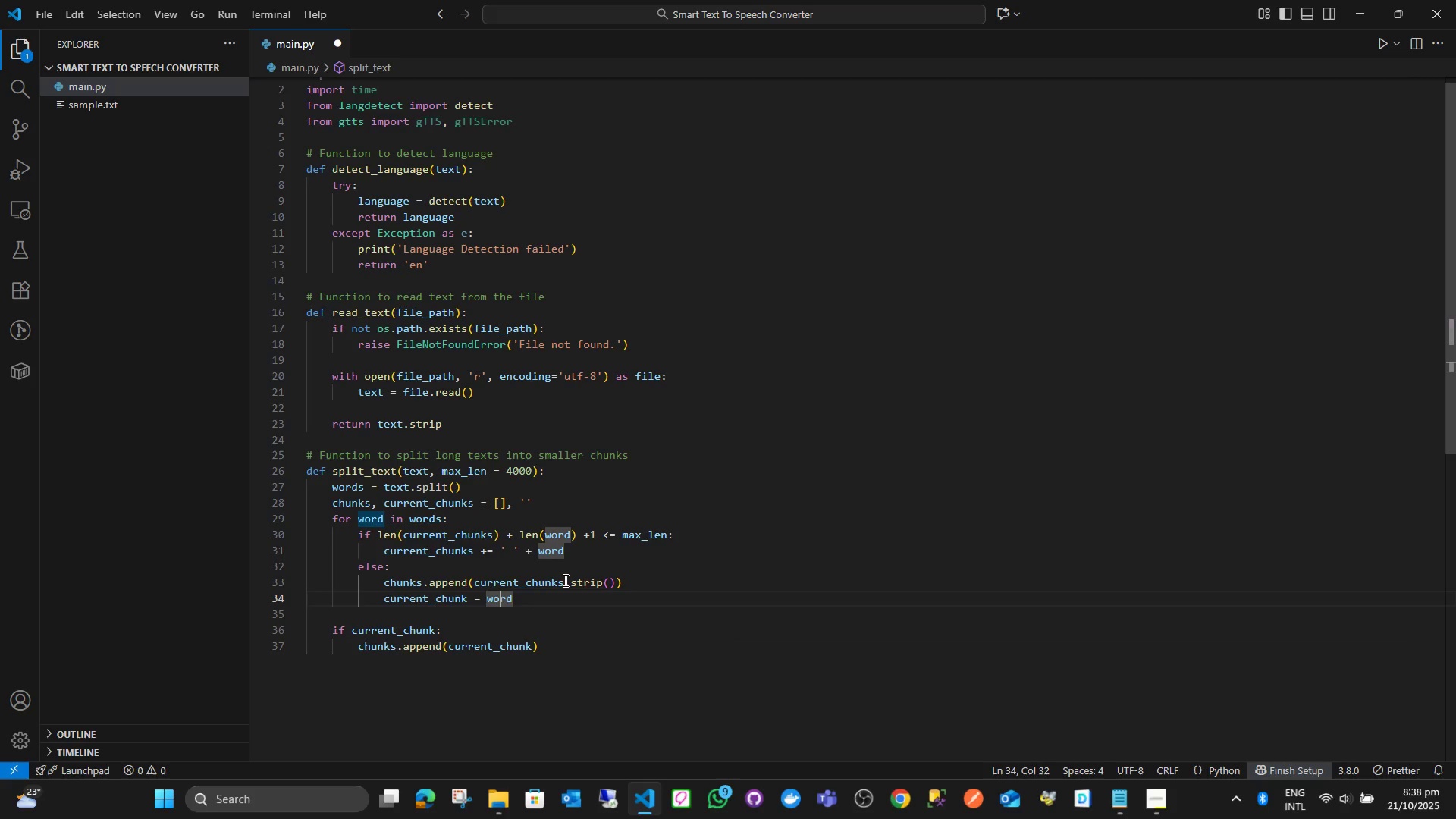 
hold_key(key=ArrowLeft, duration=0.59)
 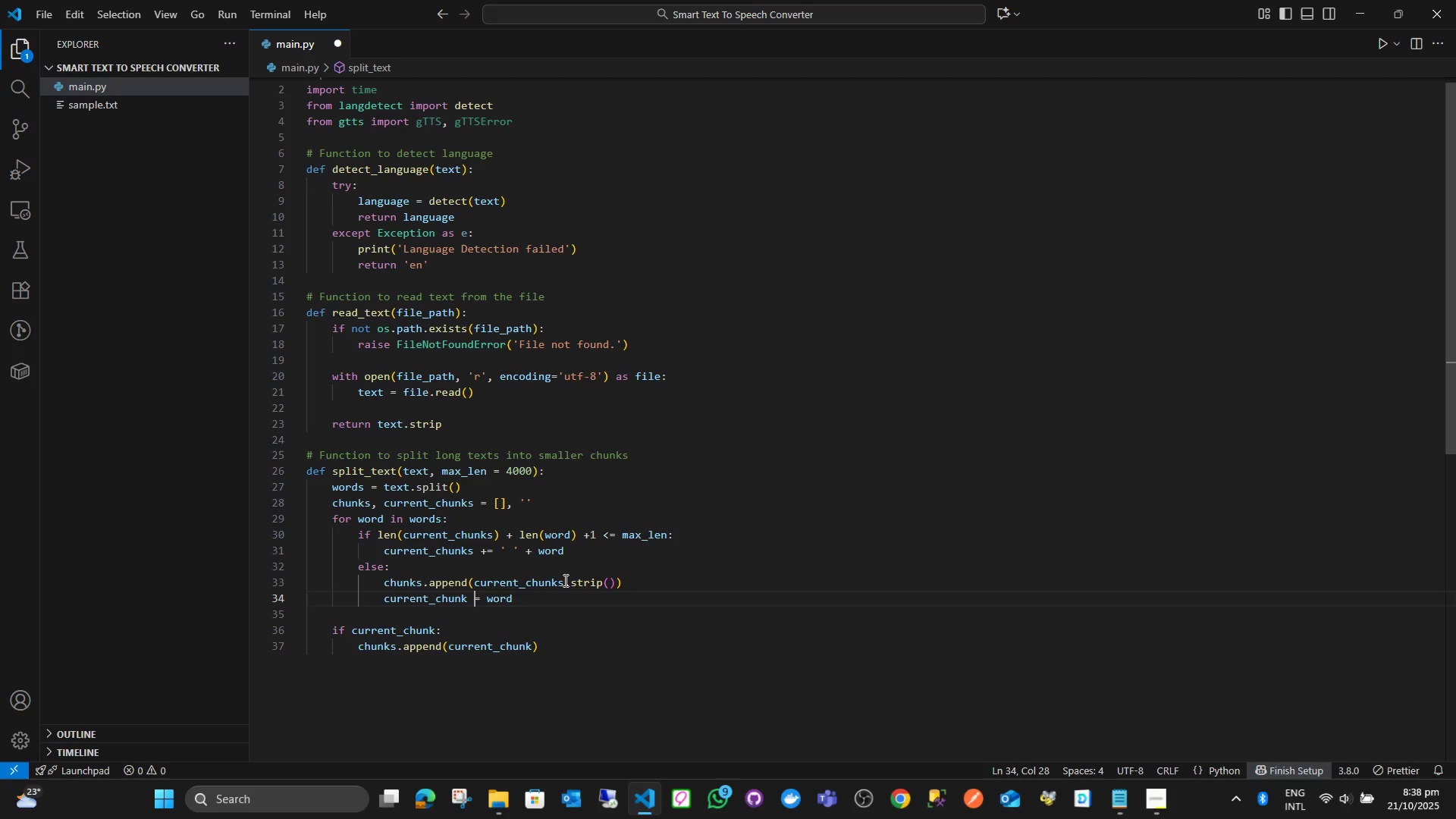 
key(ArrowLeft)
 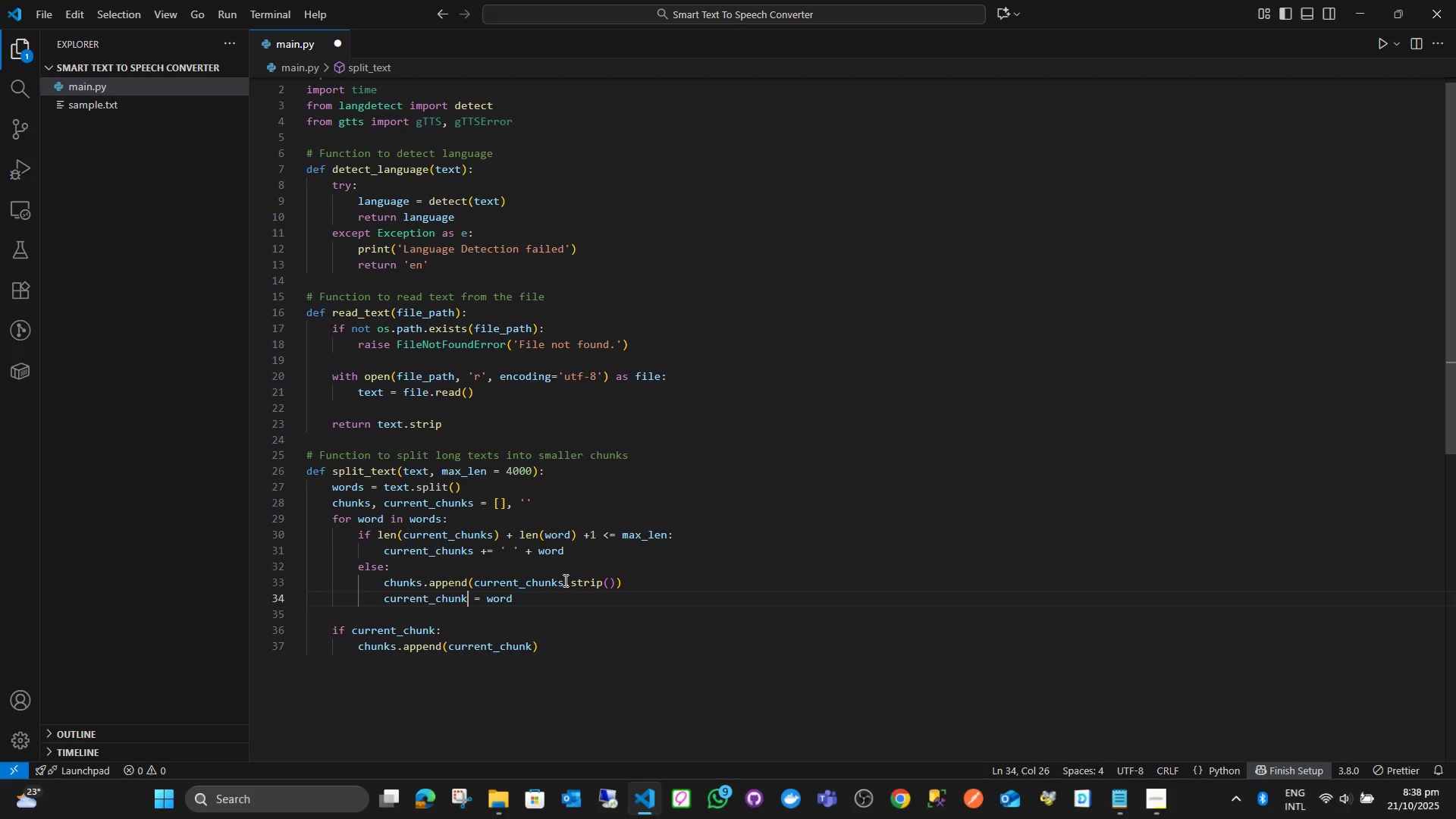 
key(ArrowLeft)
 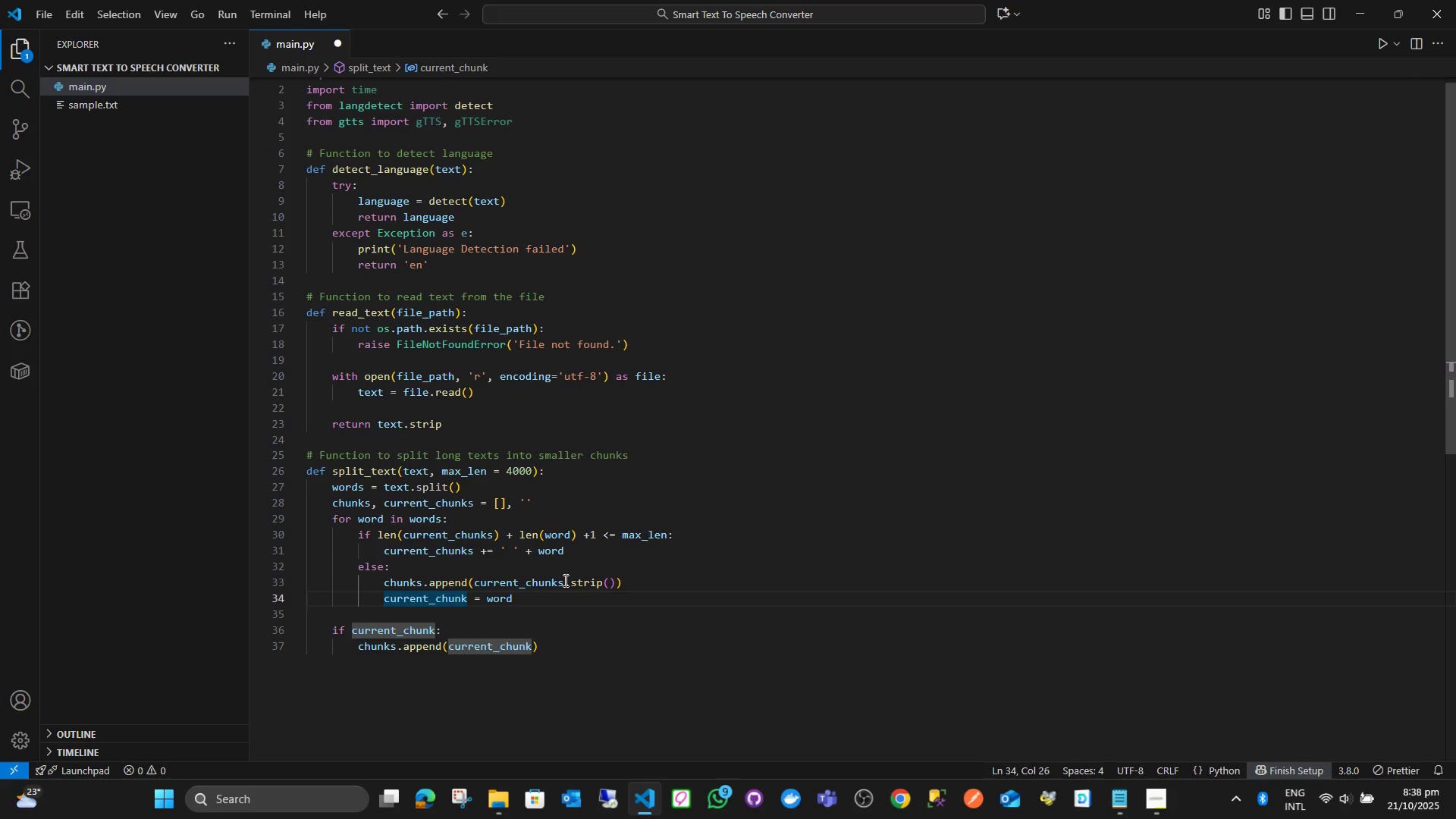 
key(S)
 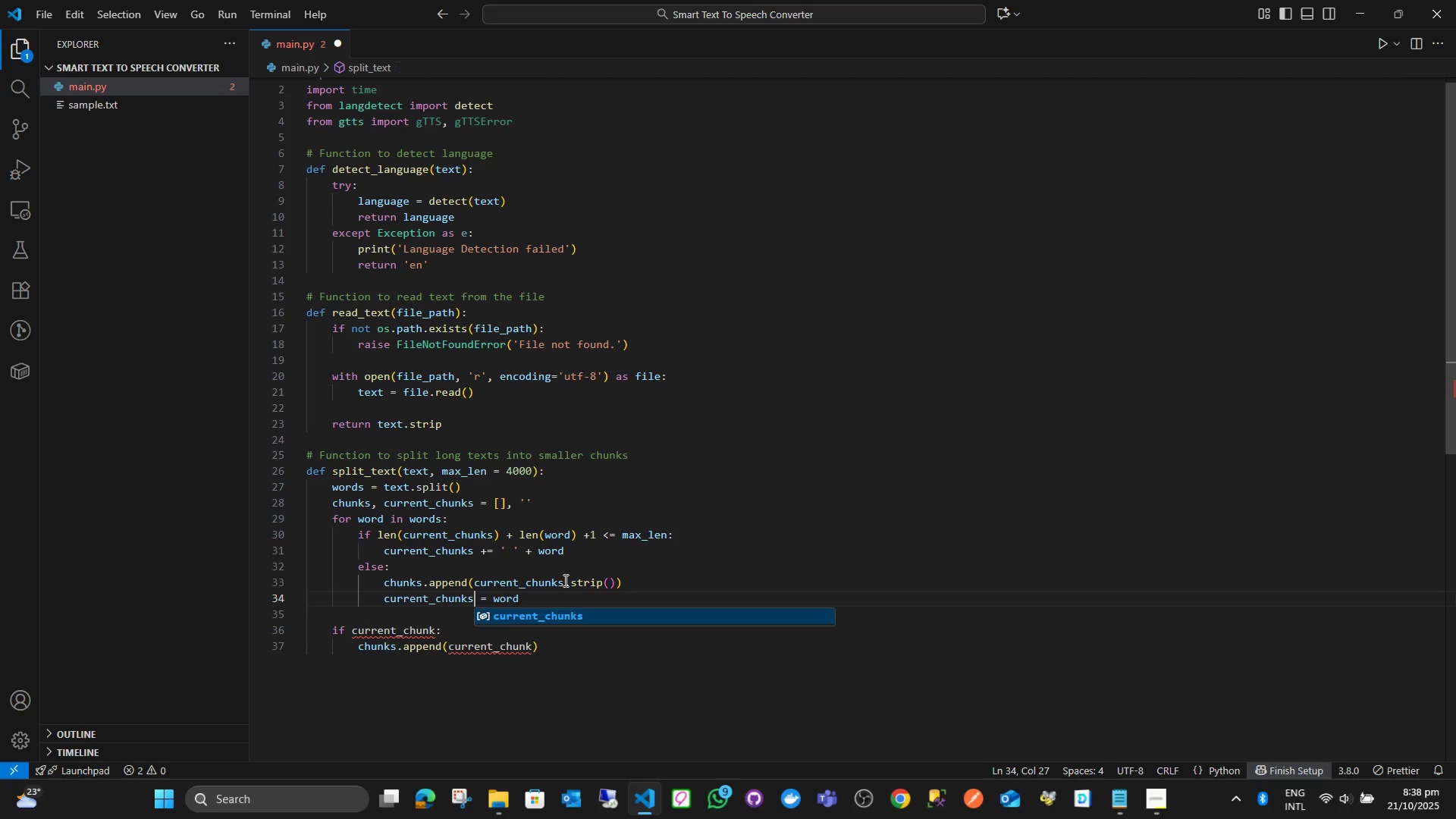 
key(ArrowDown)
 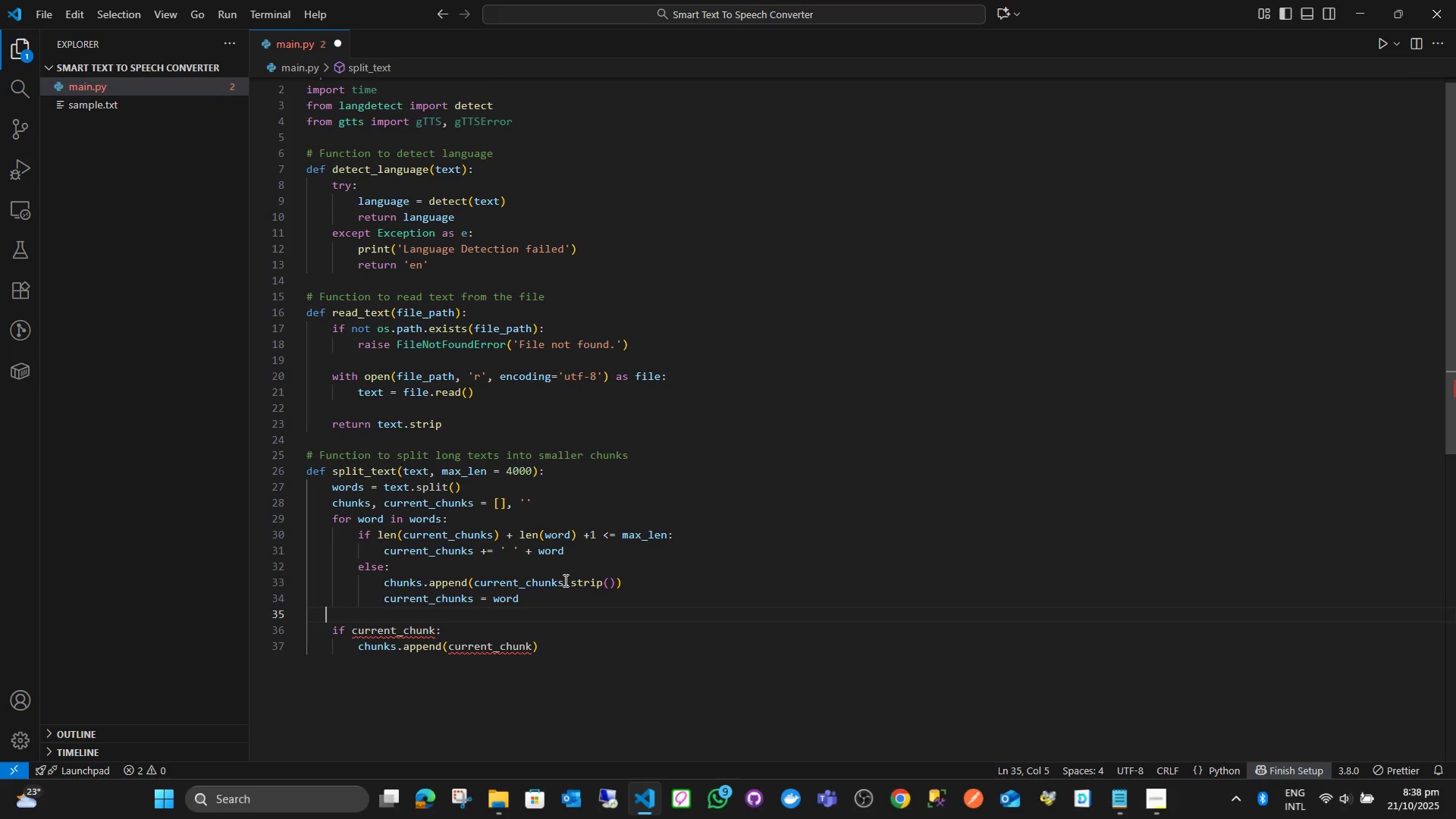 
key(ArrowLeft)
 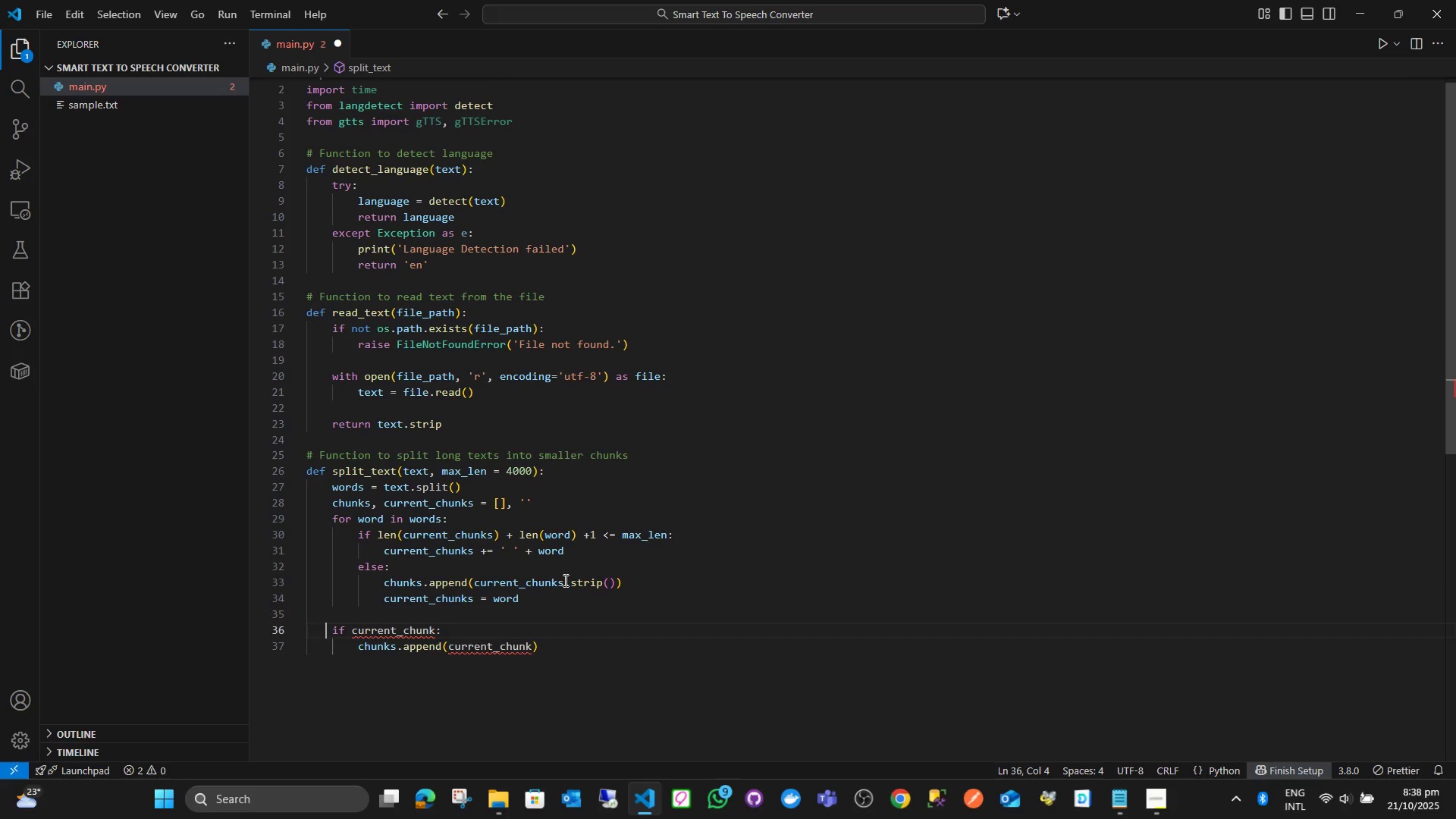 
key(ArrowDown)
 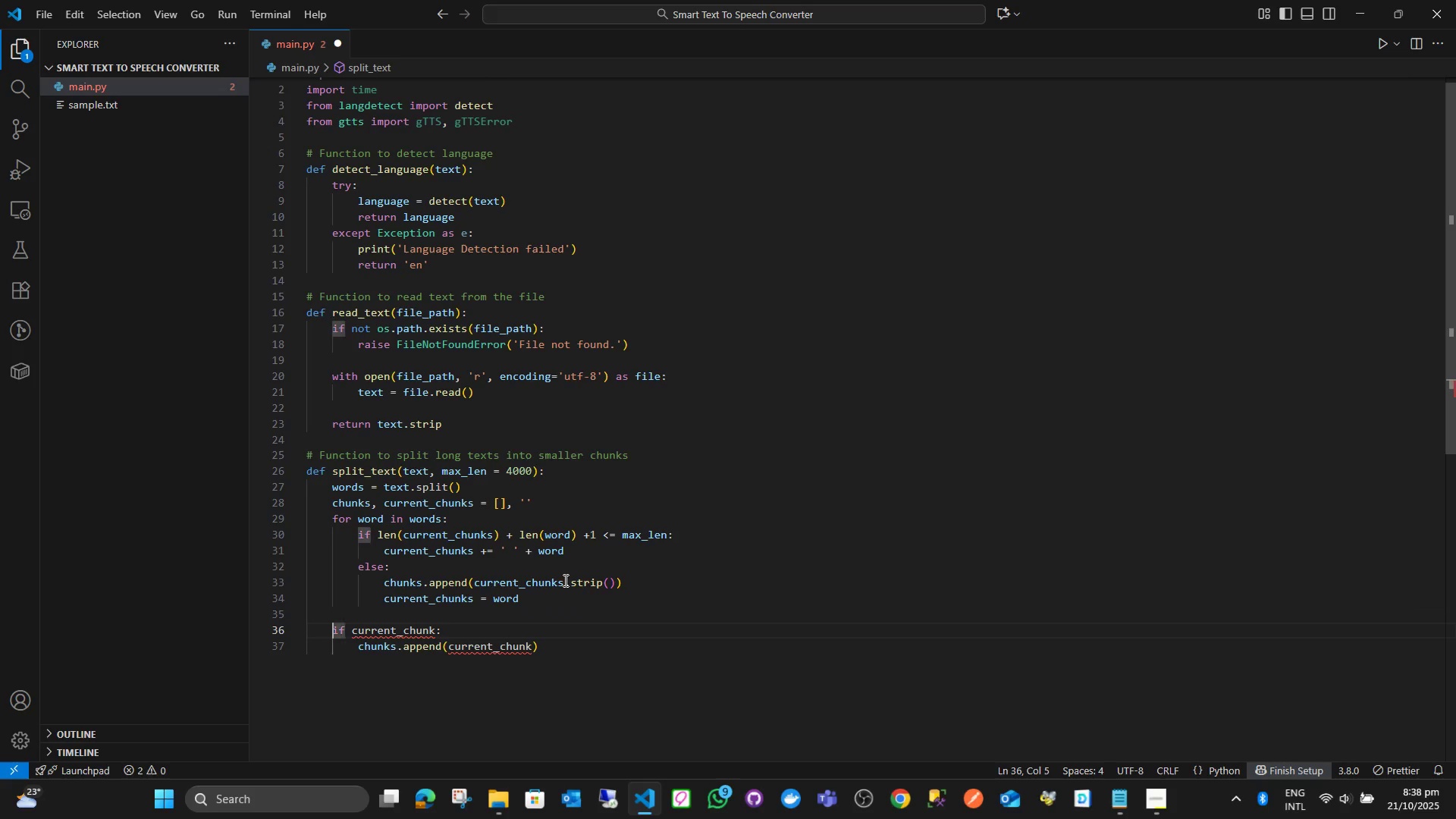 
hold_key(key=ArrowRight, duration=0.75)
 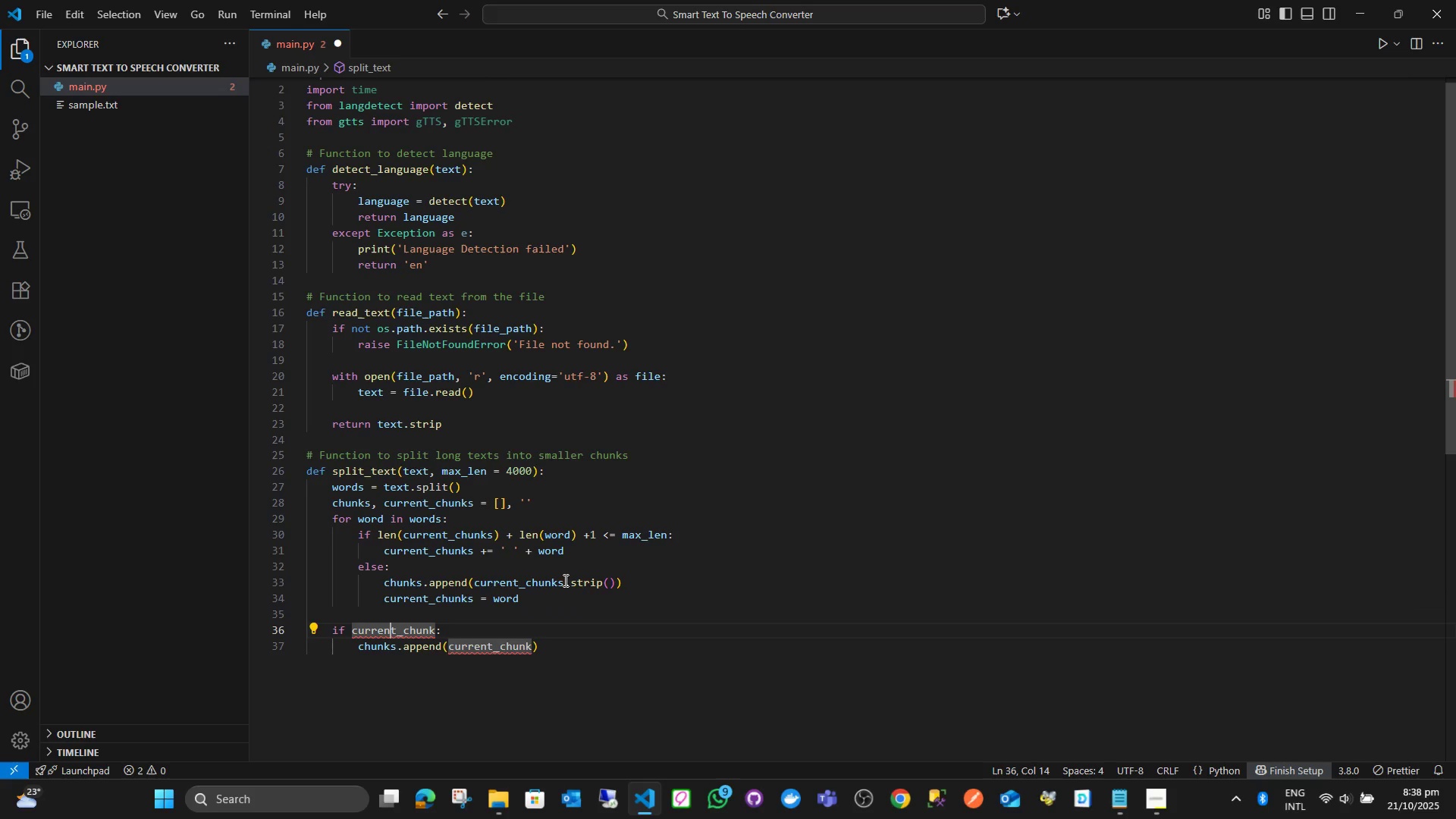 
hold_key(key=ArrowRight, duration=0.59)
 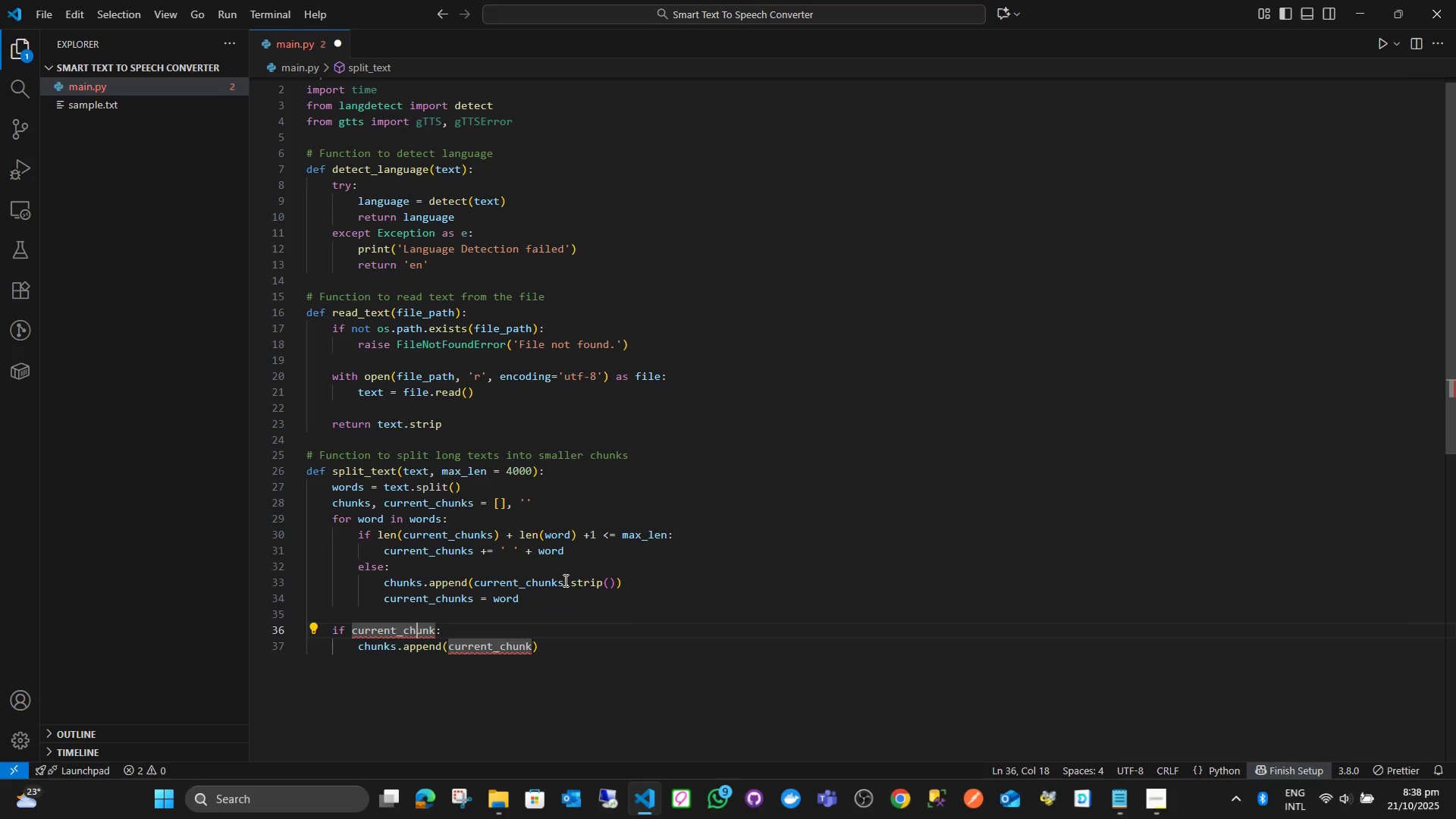 
key(ArrowRight)
 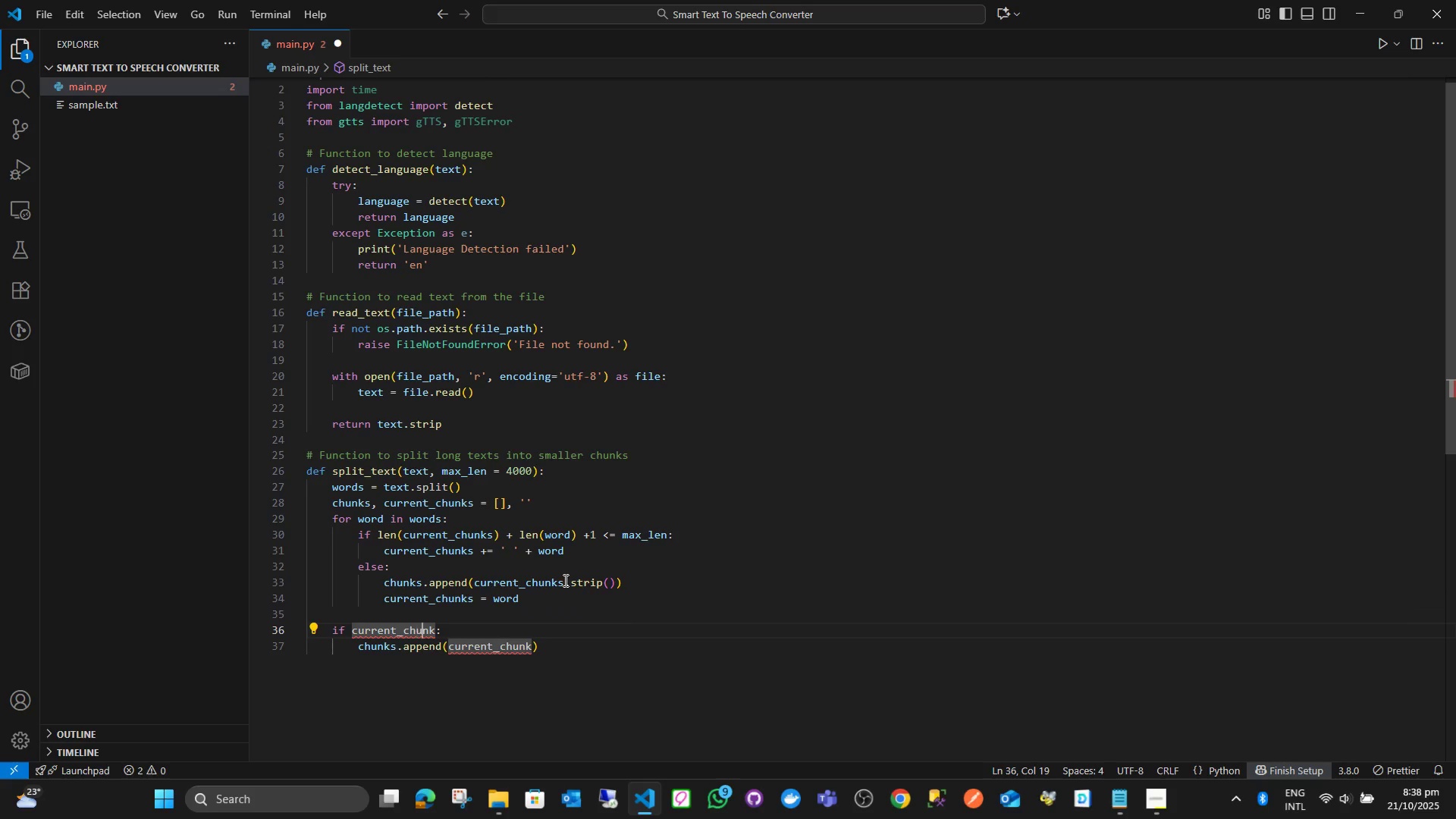 
hold_key(key=ArrowRight, duration=0.39)
 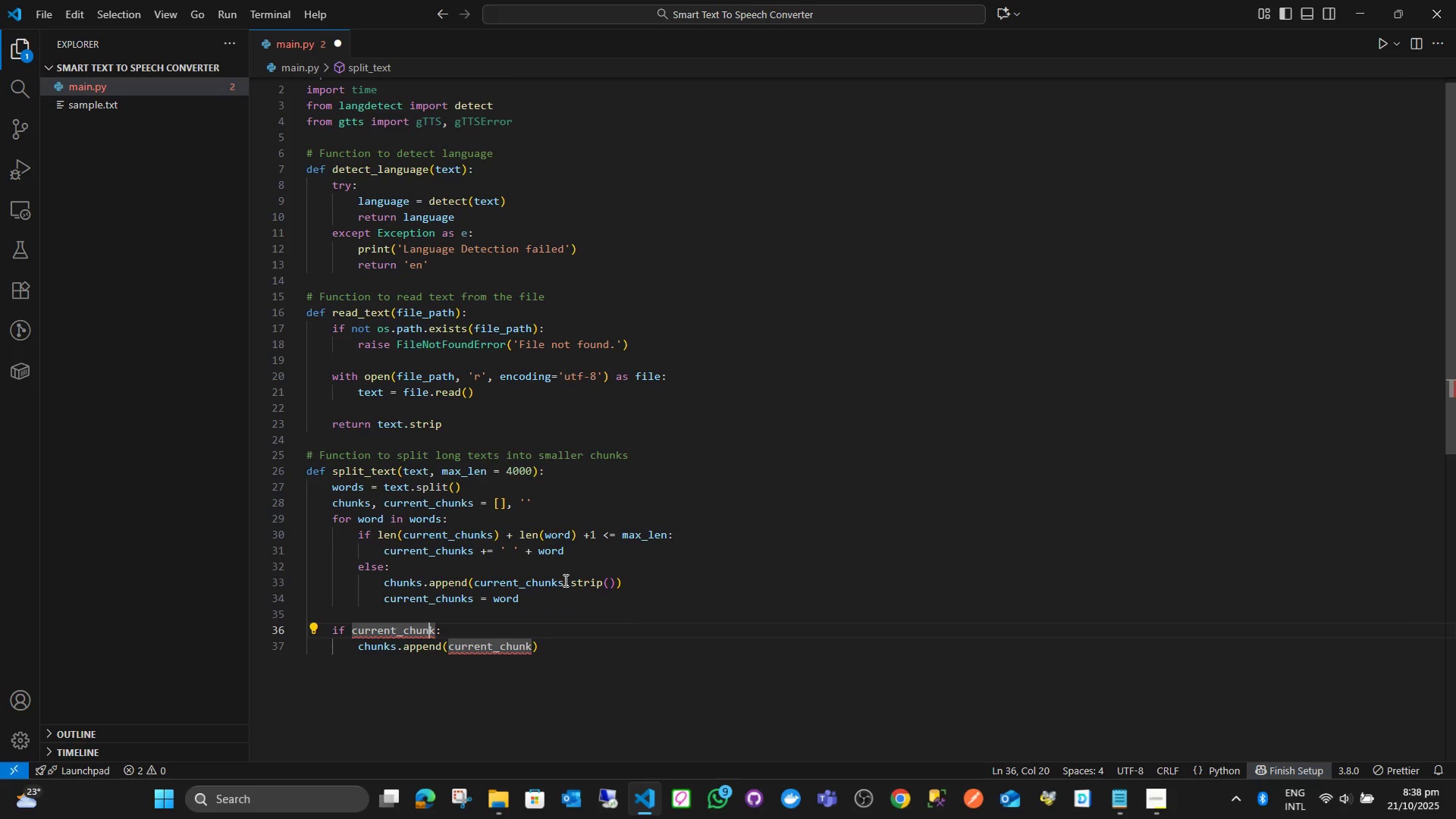 
key(ArrowRight)
 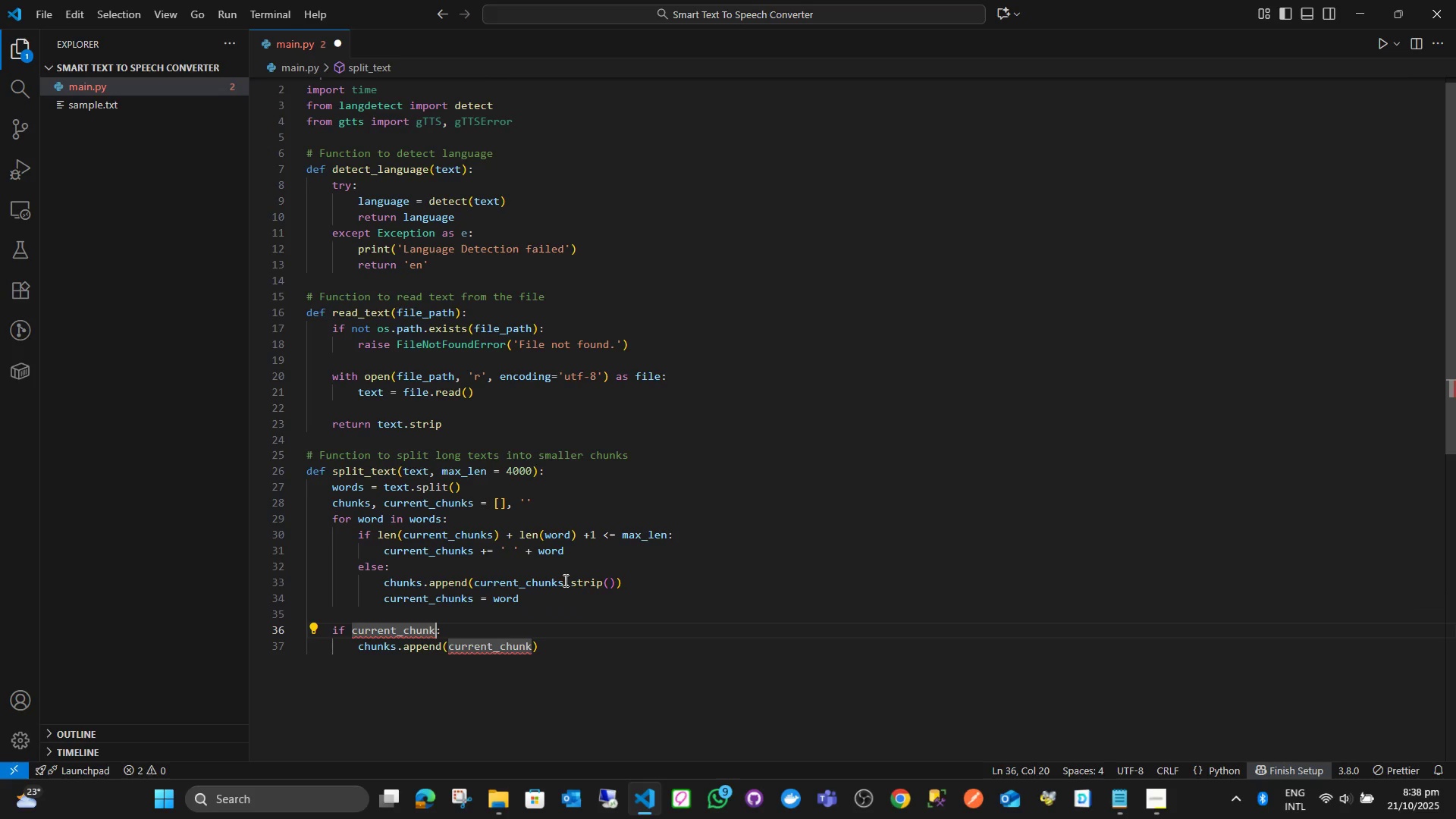 
key(ArrowRight)
 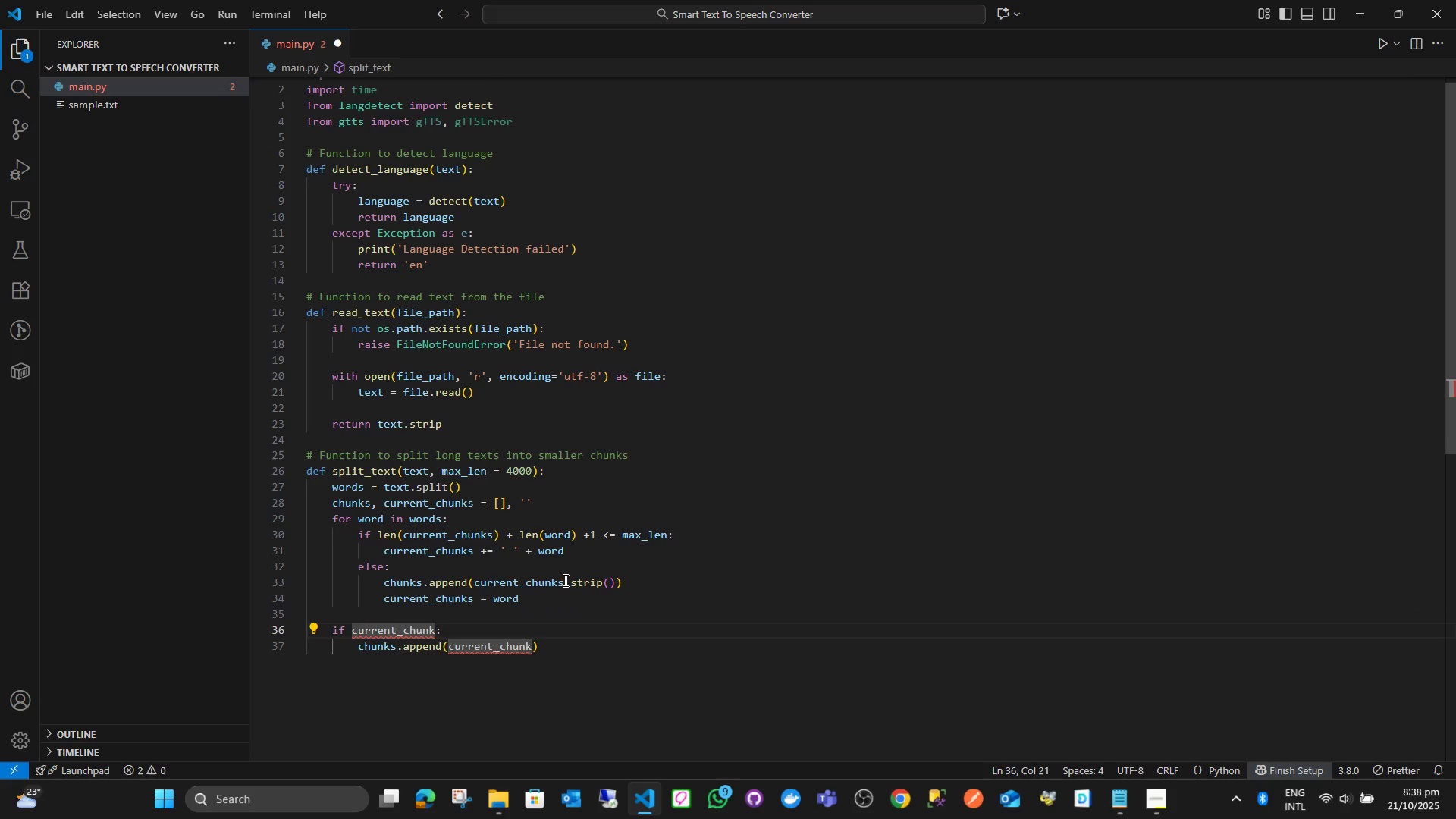 
key(S)
 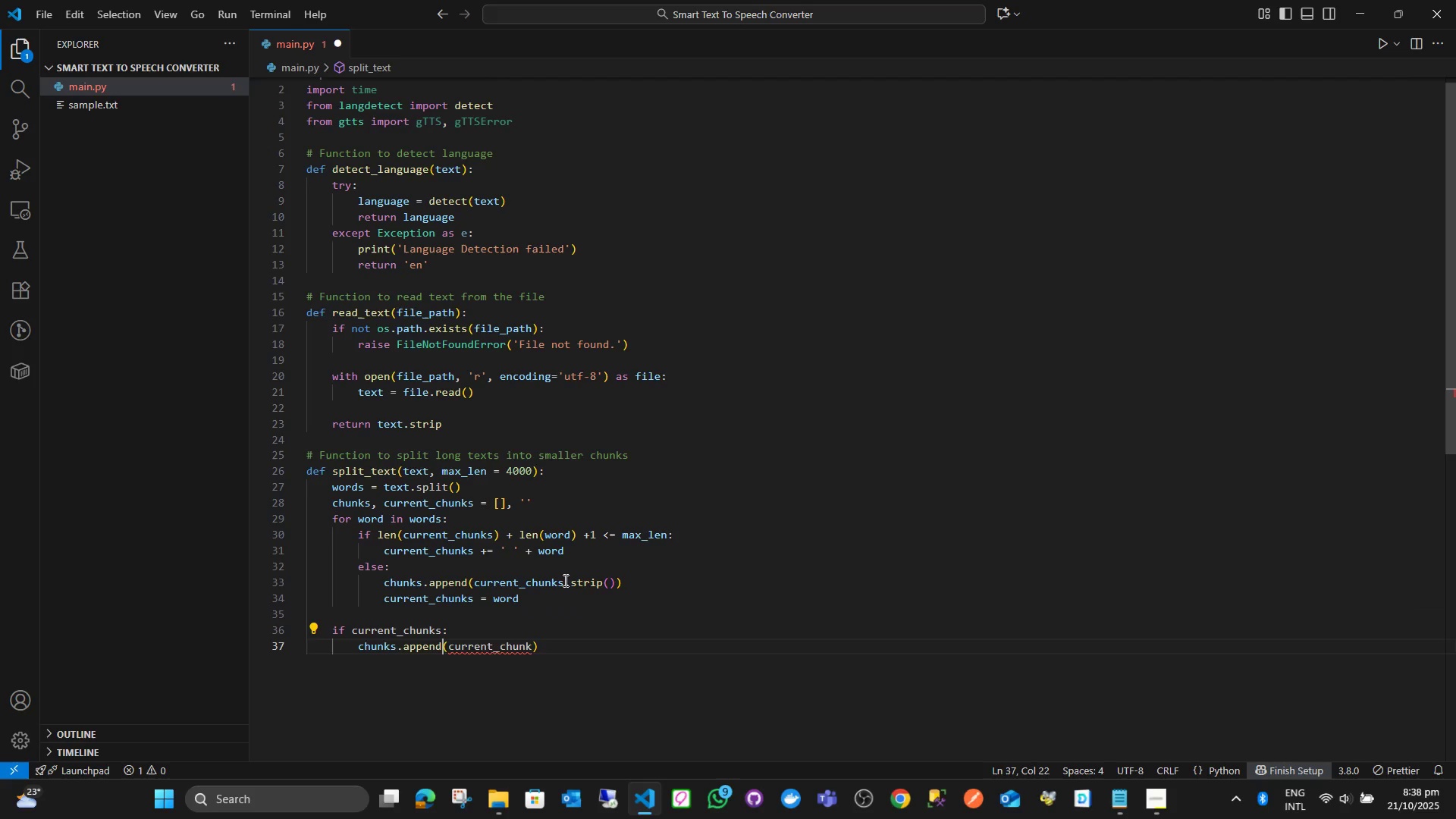 
key(ArrowDown)
 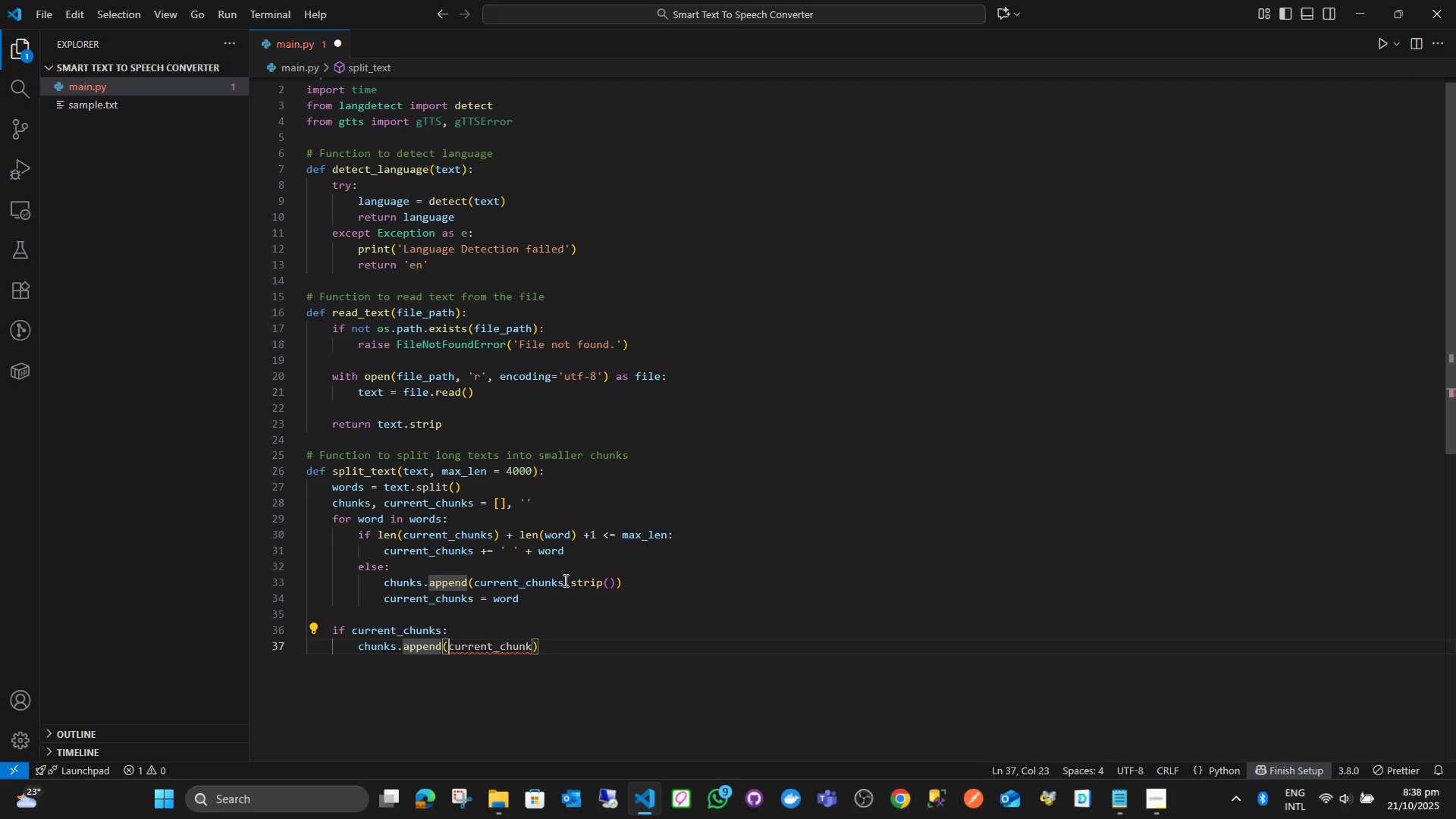 
hold_key(key=ArrowRight, duration=0.88)
 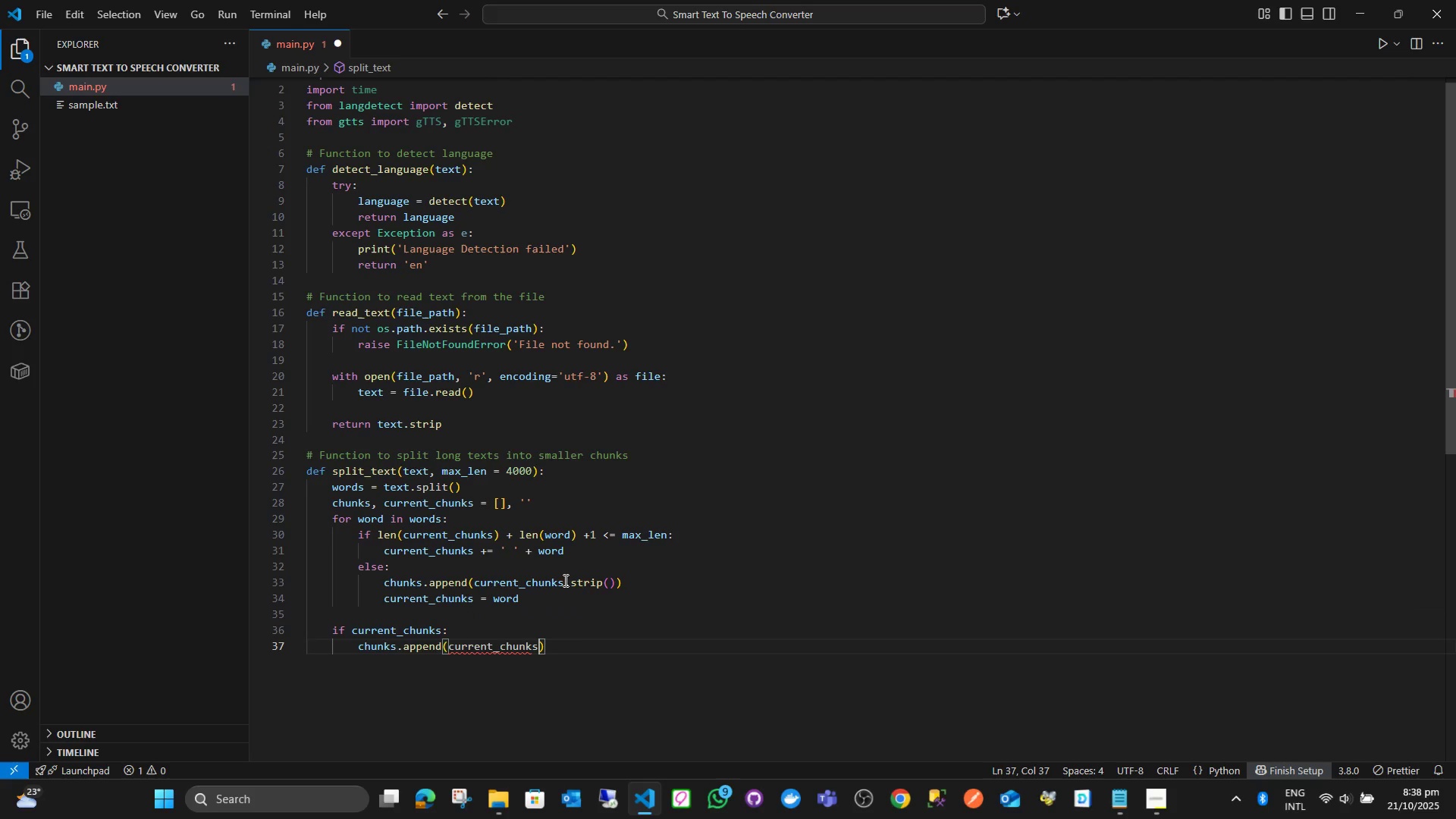 
key(S)
 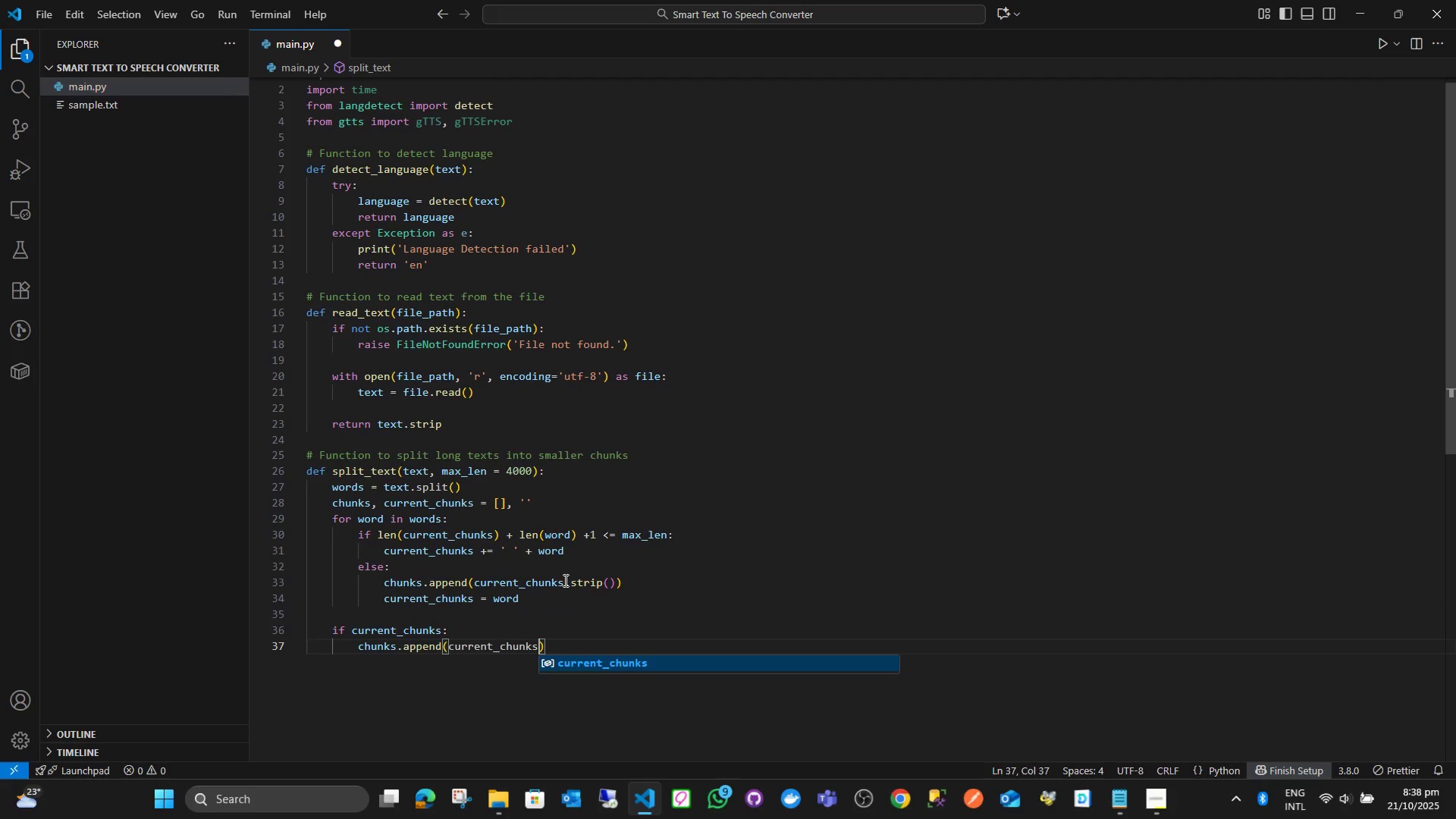 
key(ArrowRight)
 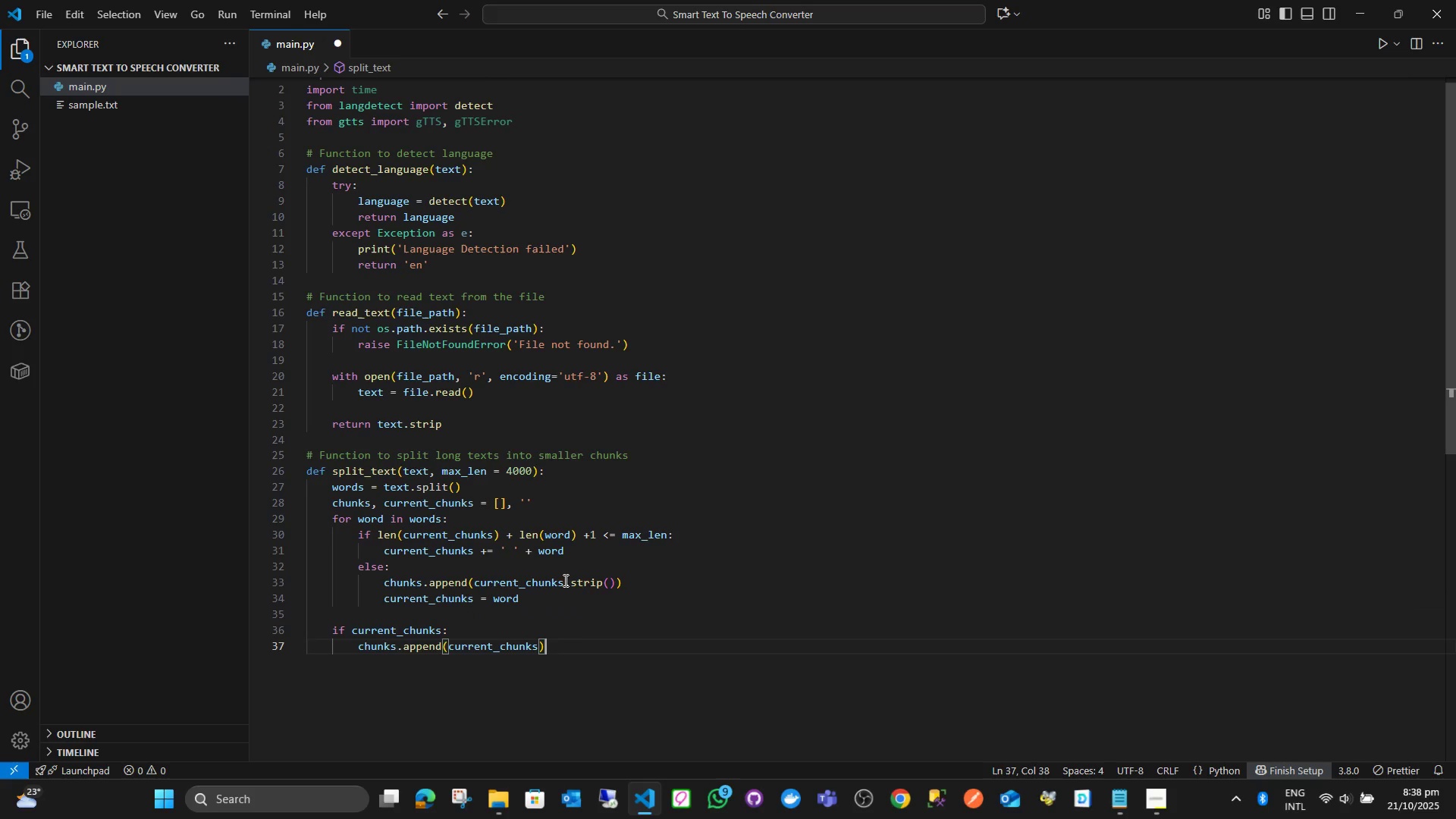 
key(ArrowLeft)
 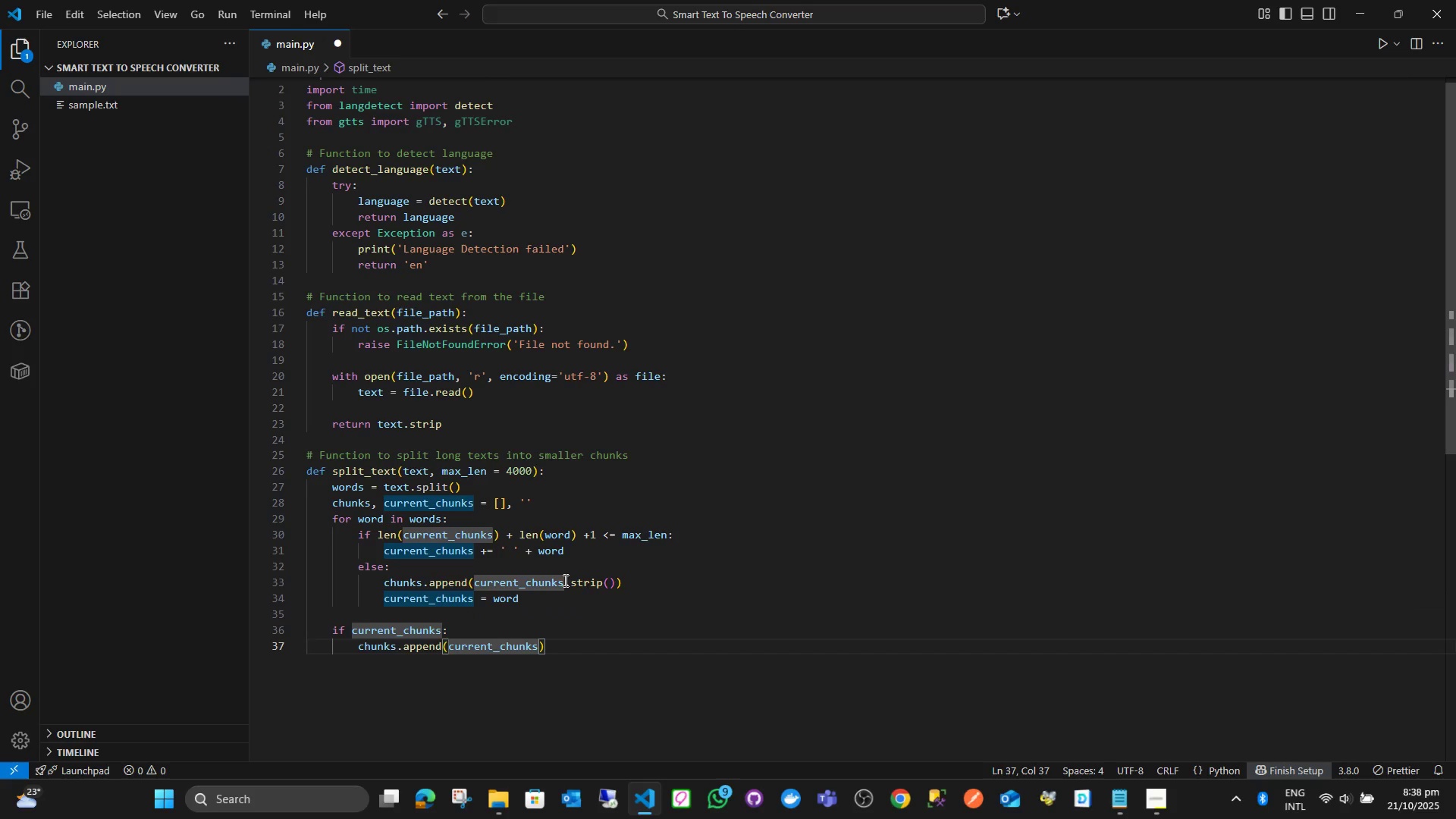 
type(.strip()
 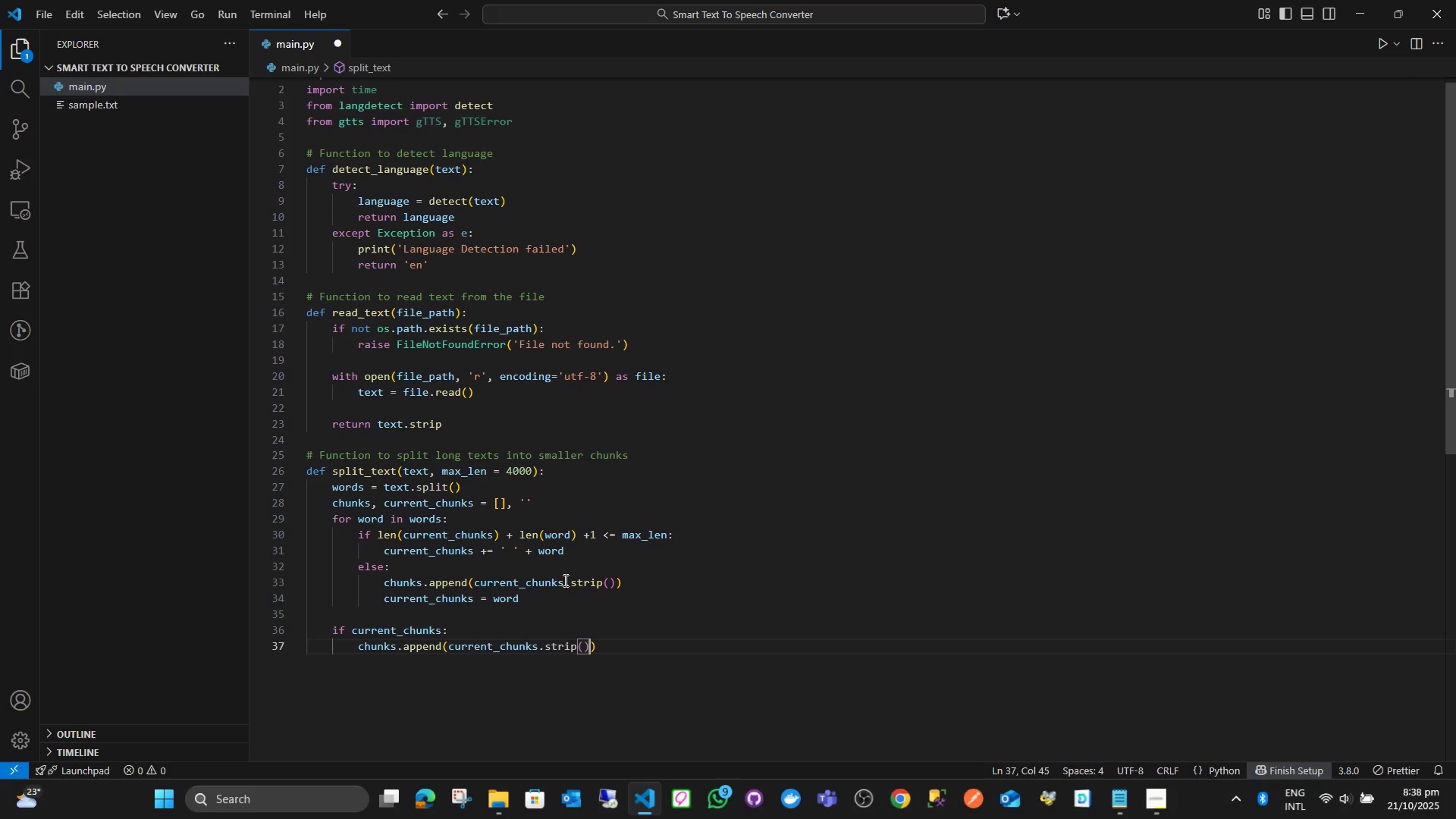 
 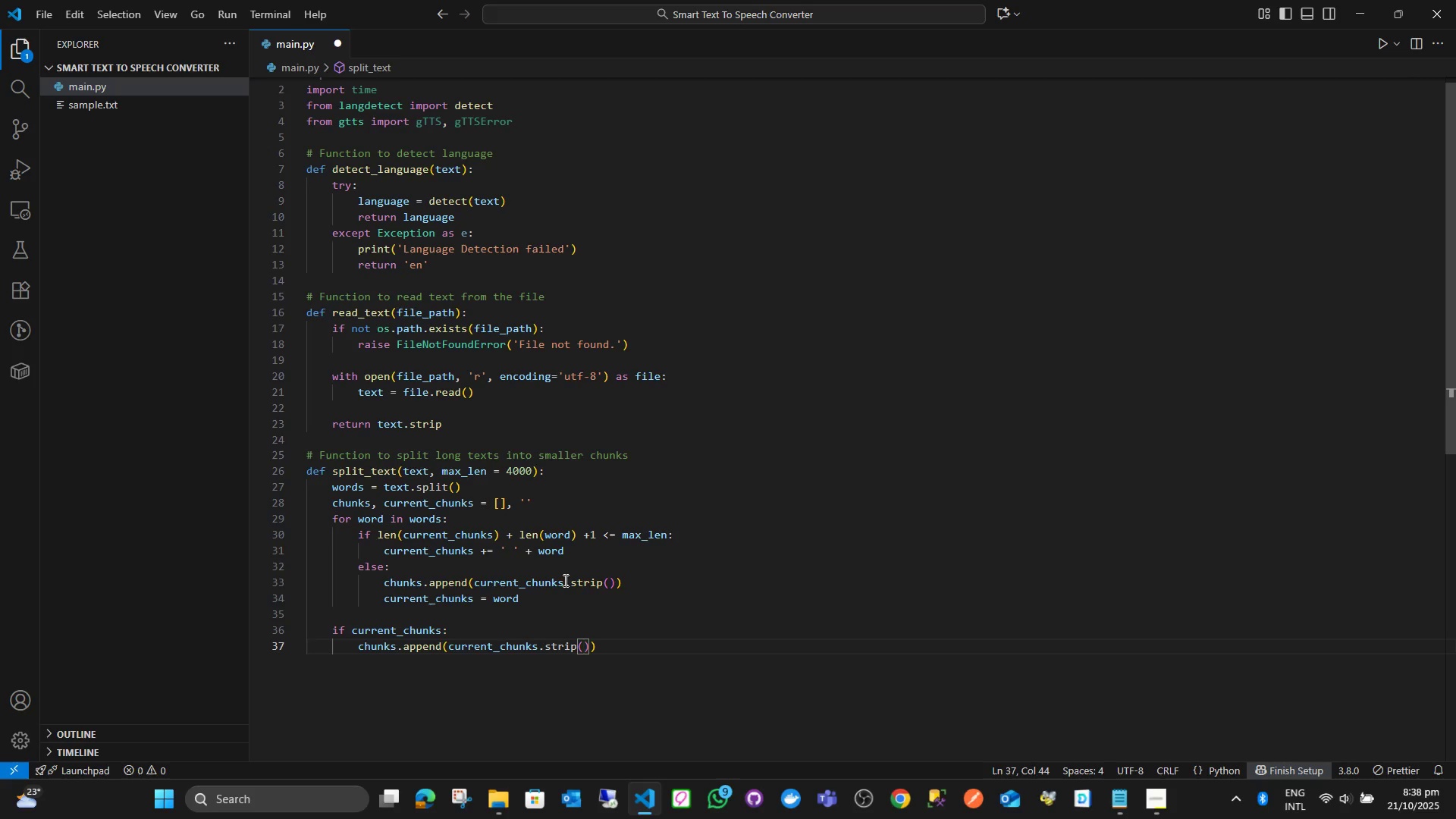 
key(ArrowRight)
 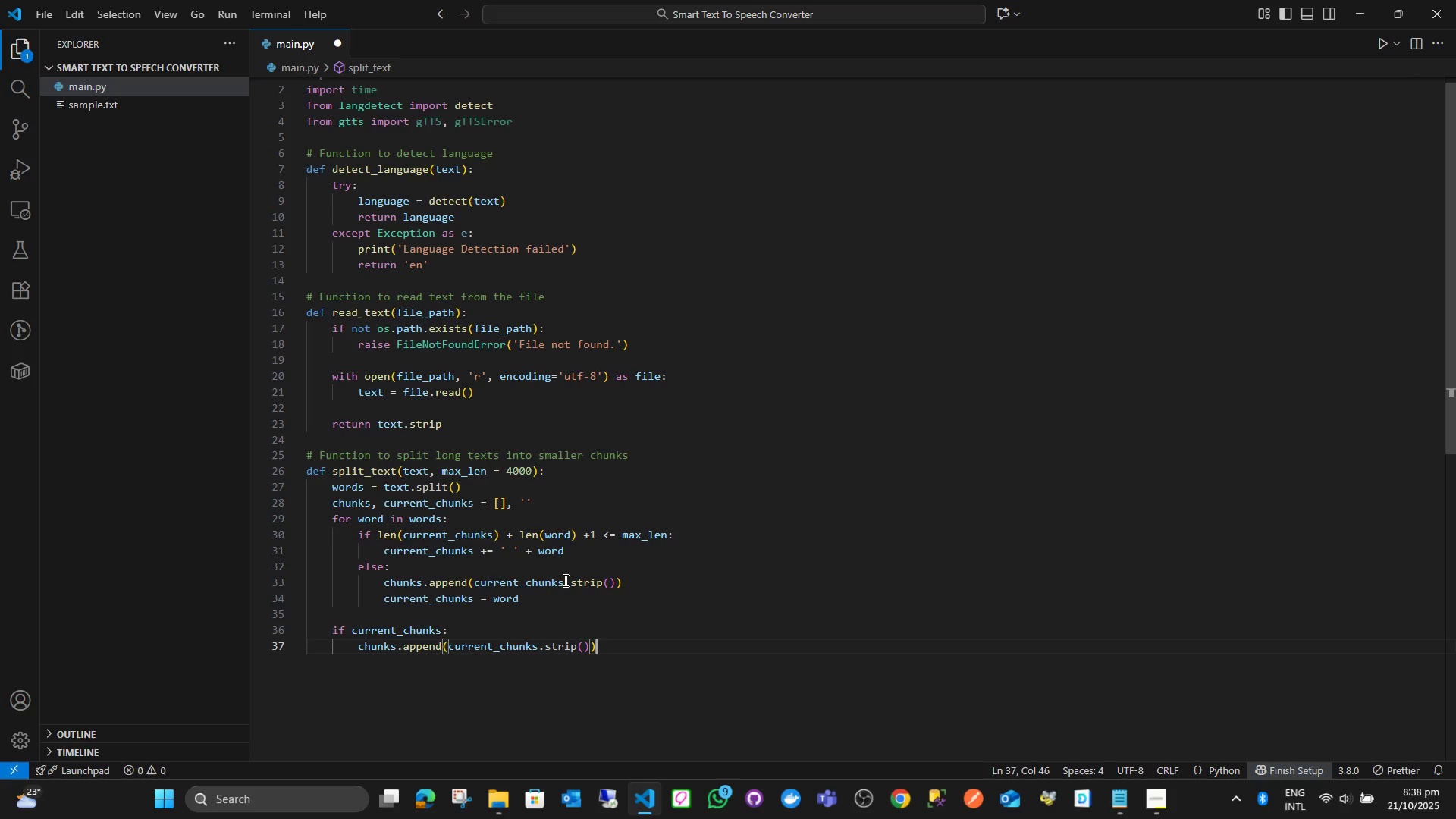 
key(ArrowRight)
 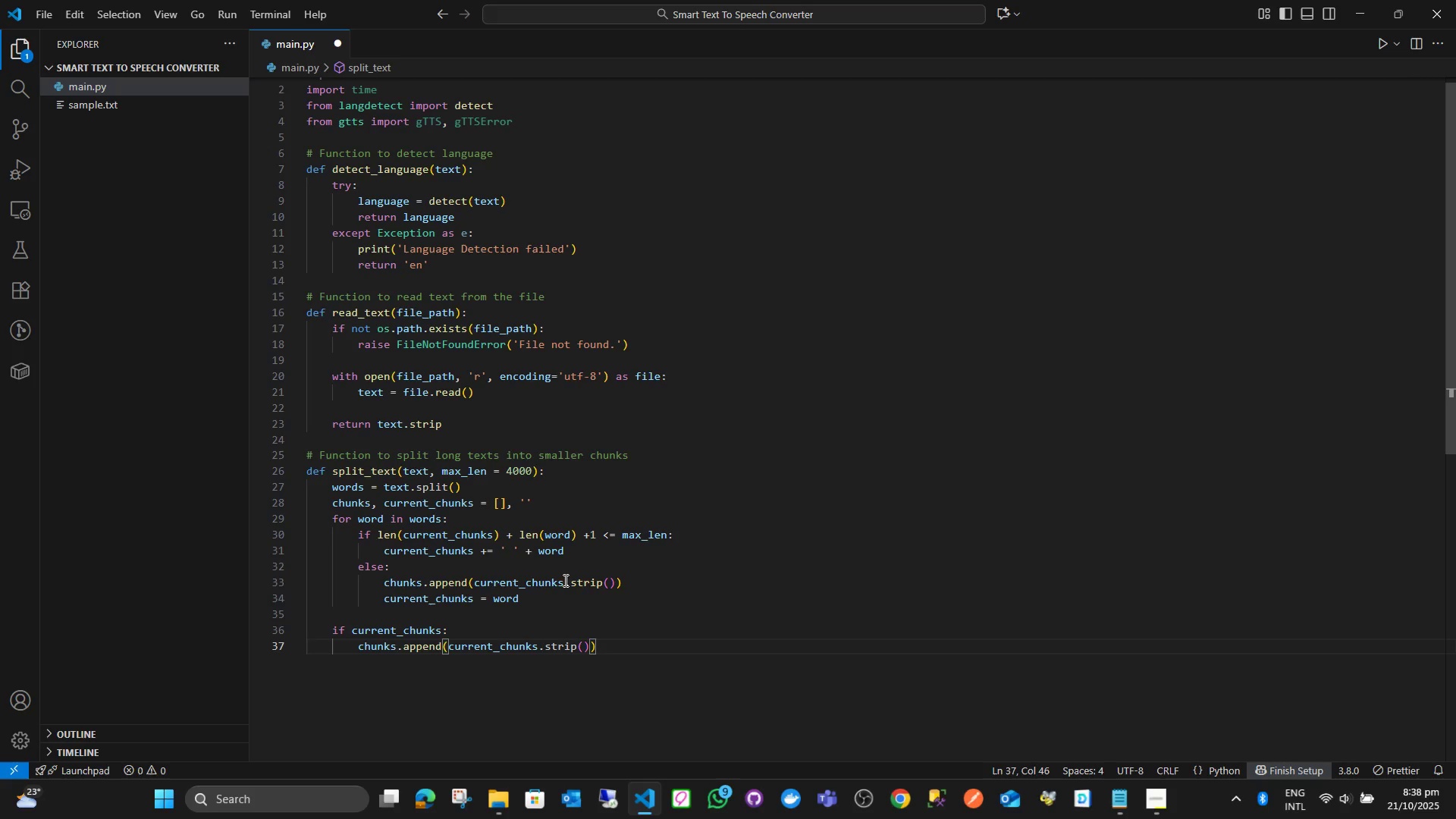 
key(Enter)
 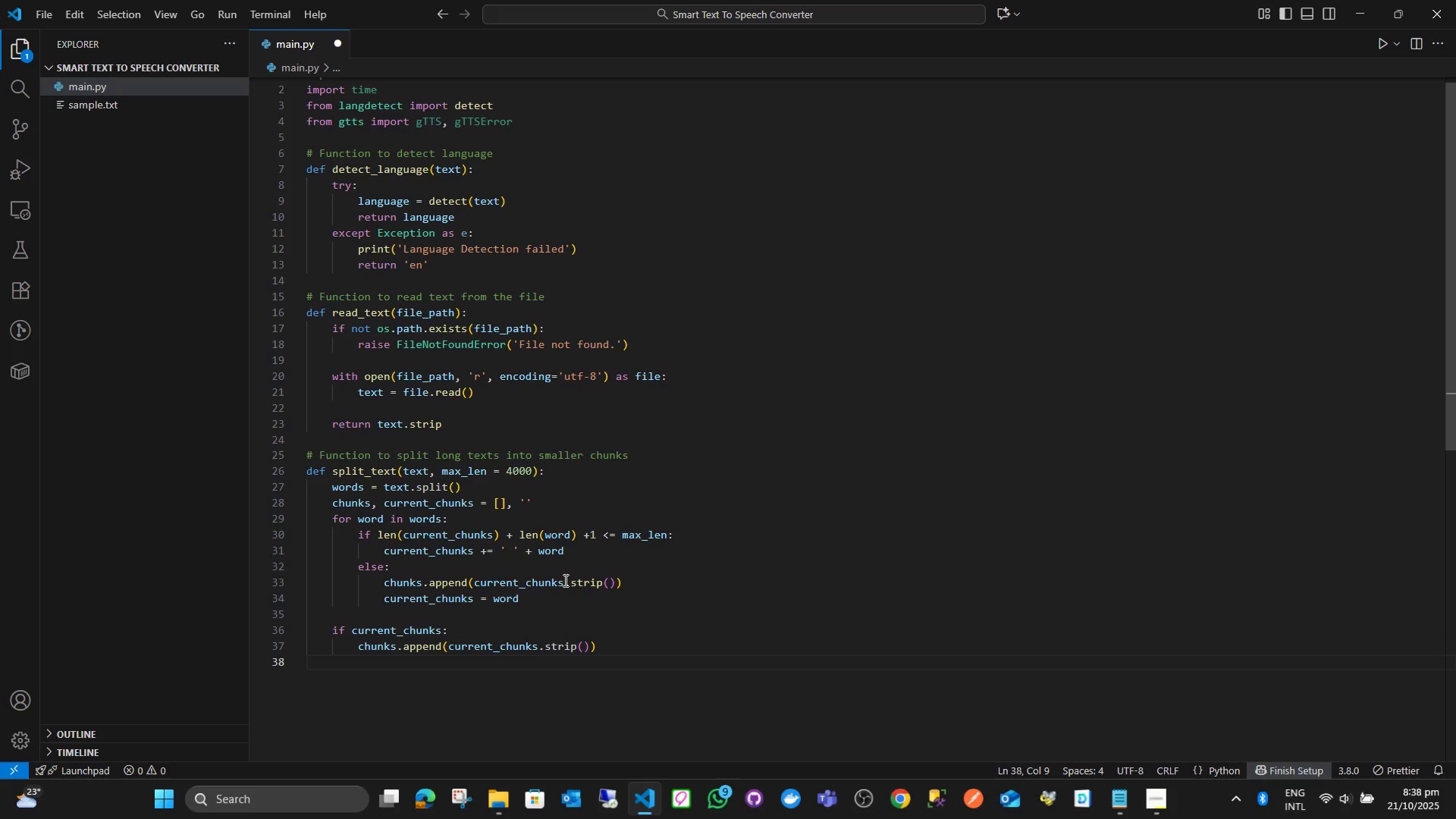 
type(ret)
key(Backspace)
key(Backspace)
key(Backspace)
key(Backspace)
 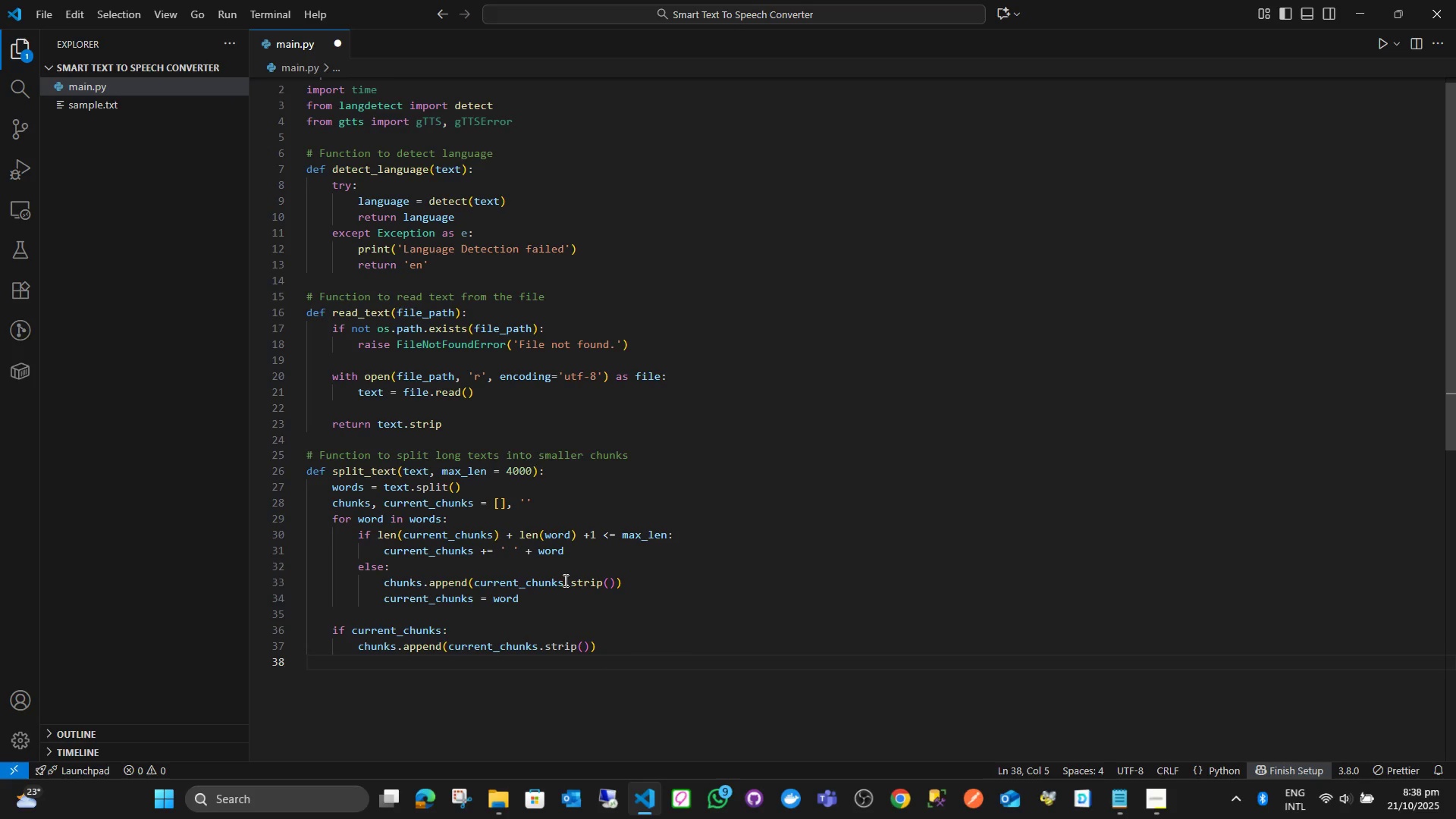 
key(Enter)
 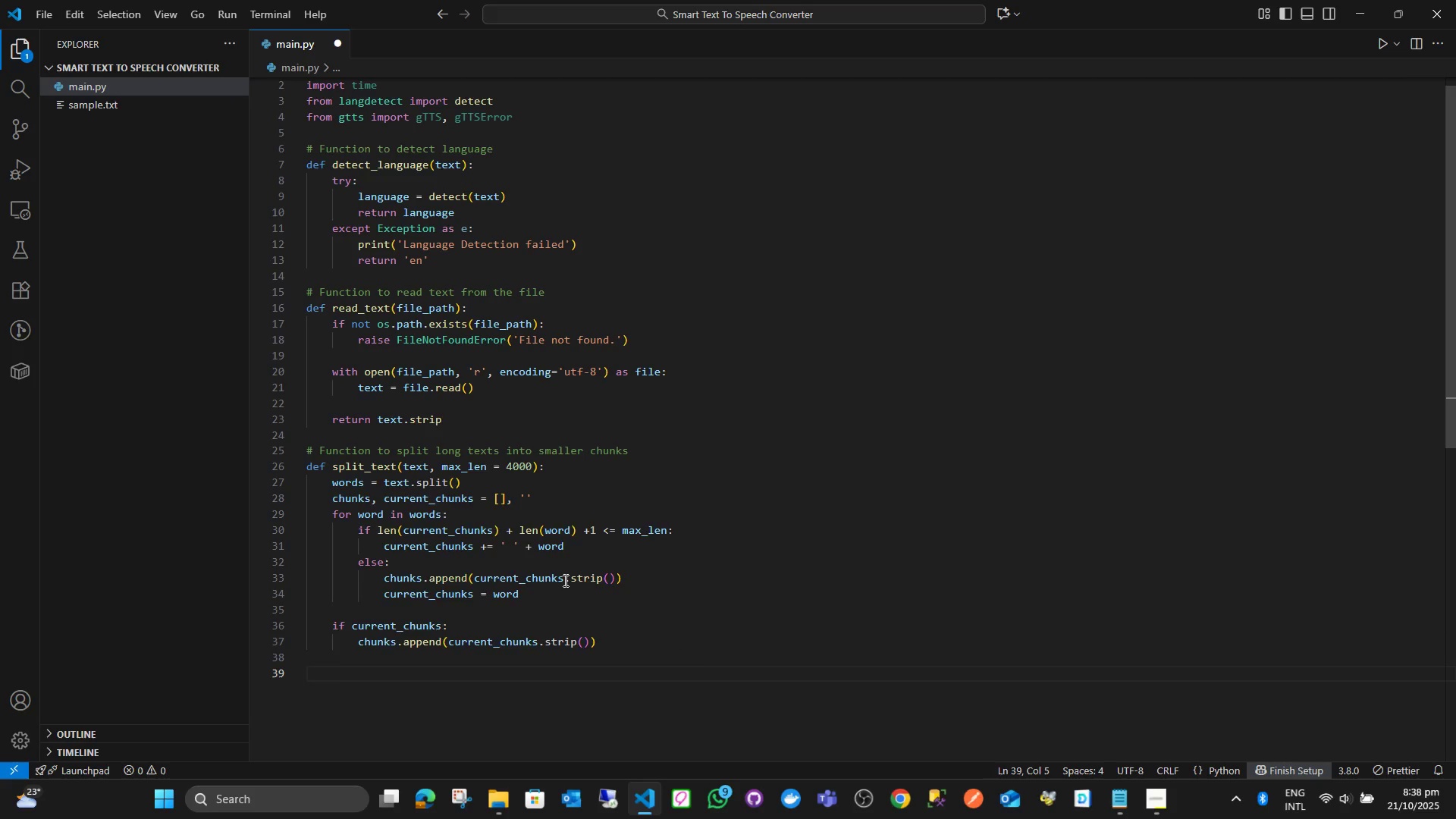 
type(return chunks)
 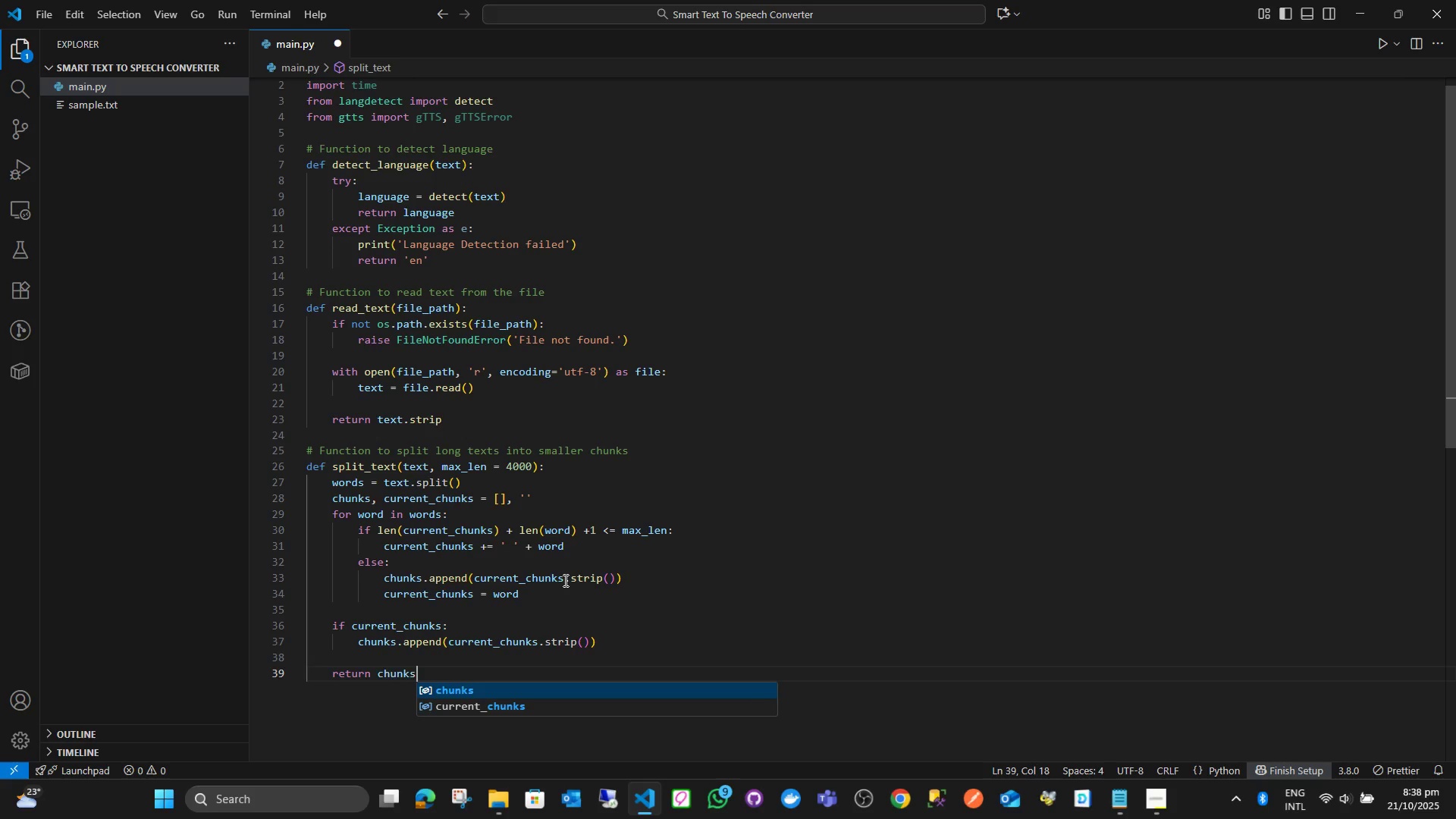 
key(Enter)
 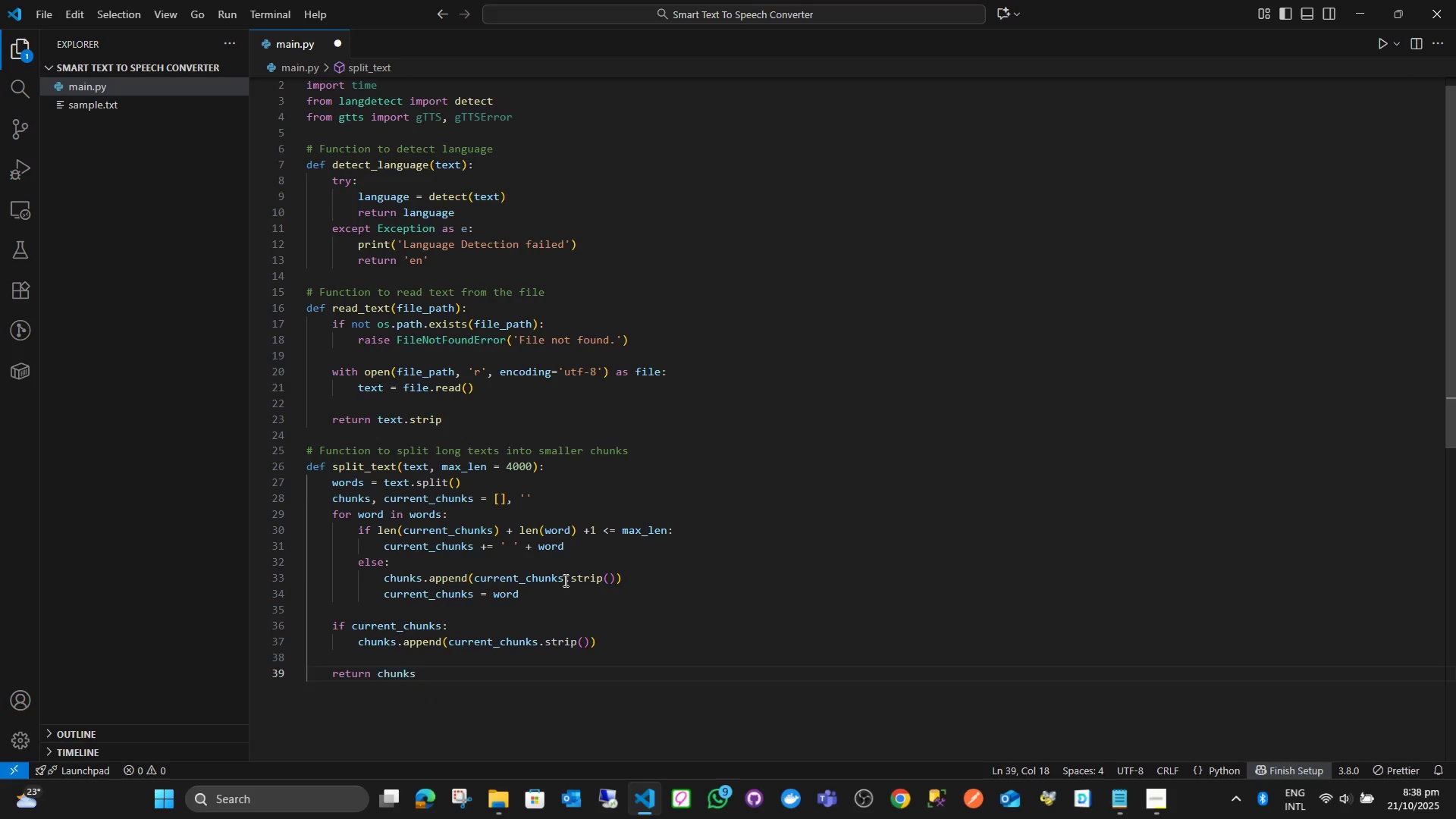 
key(Enter)
 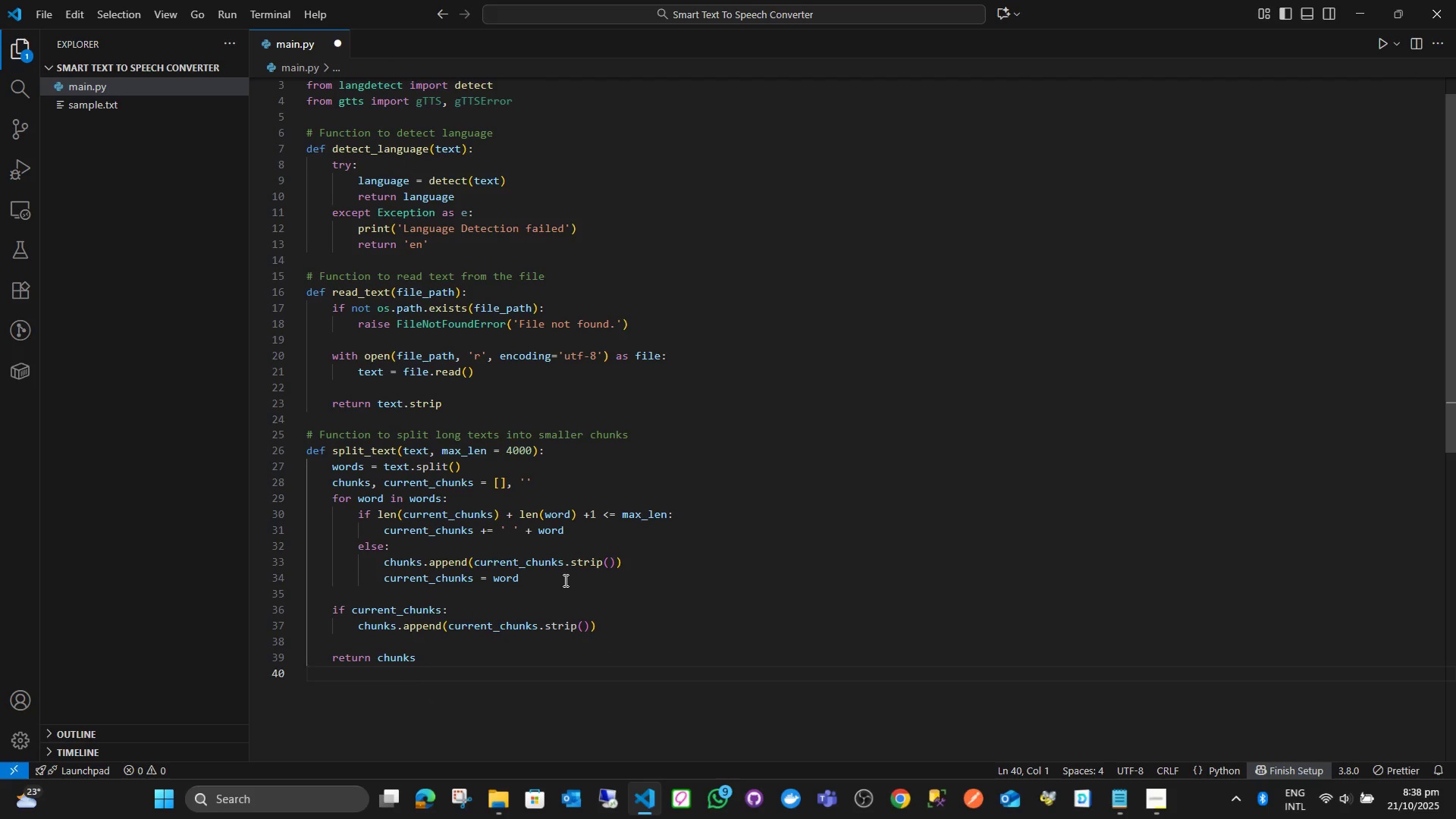 
key(Enter)
 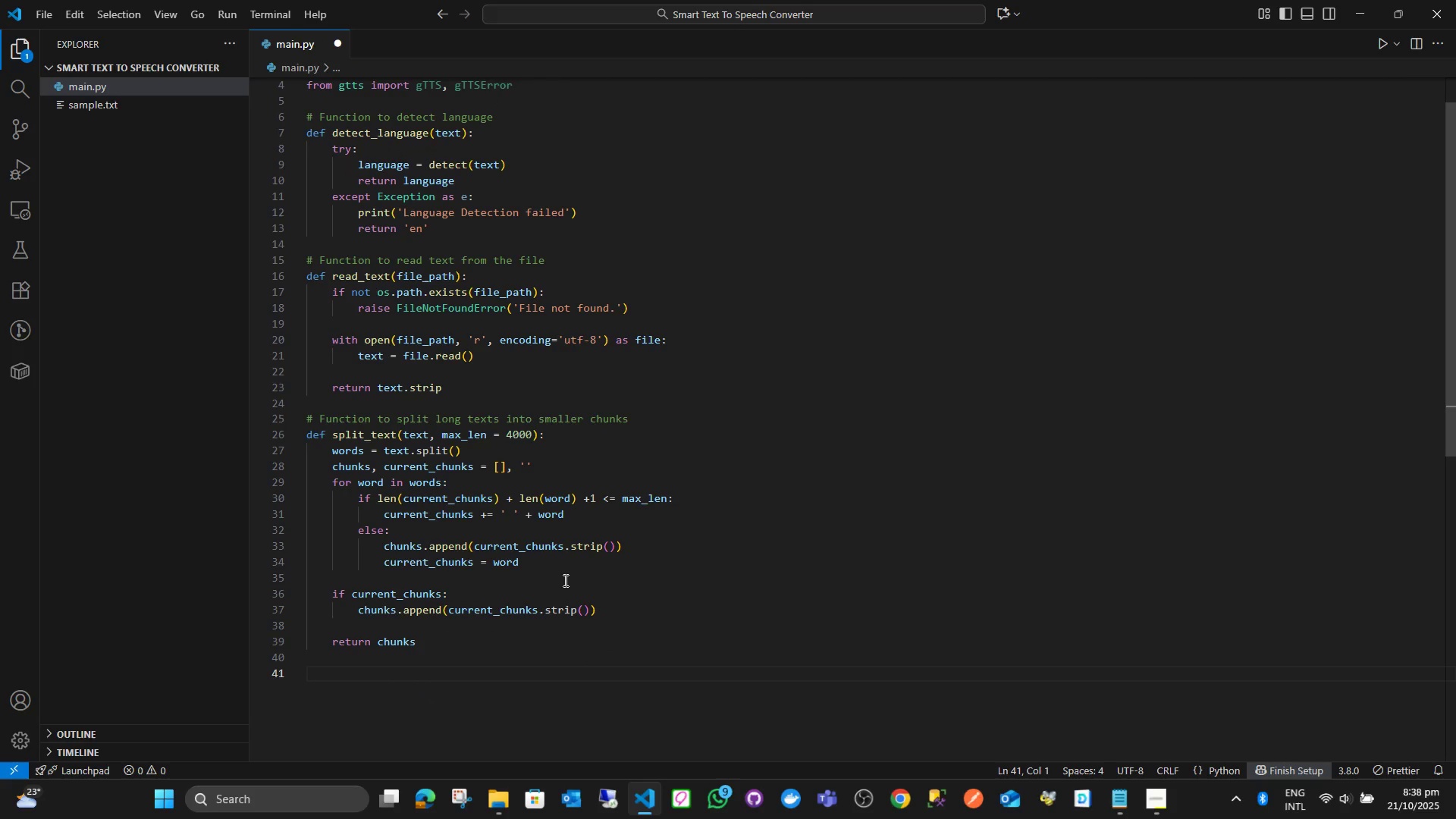 
wait(6.83)
 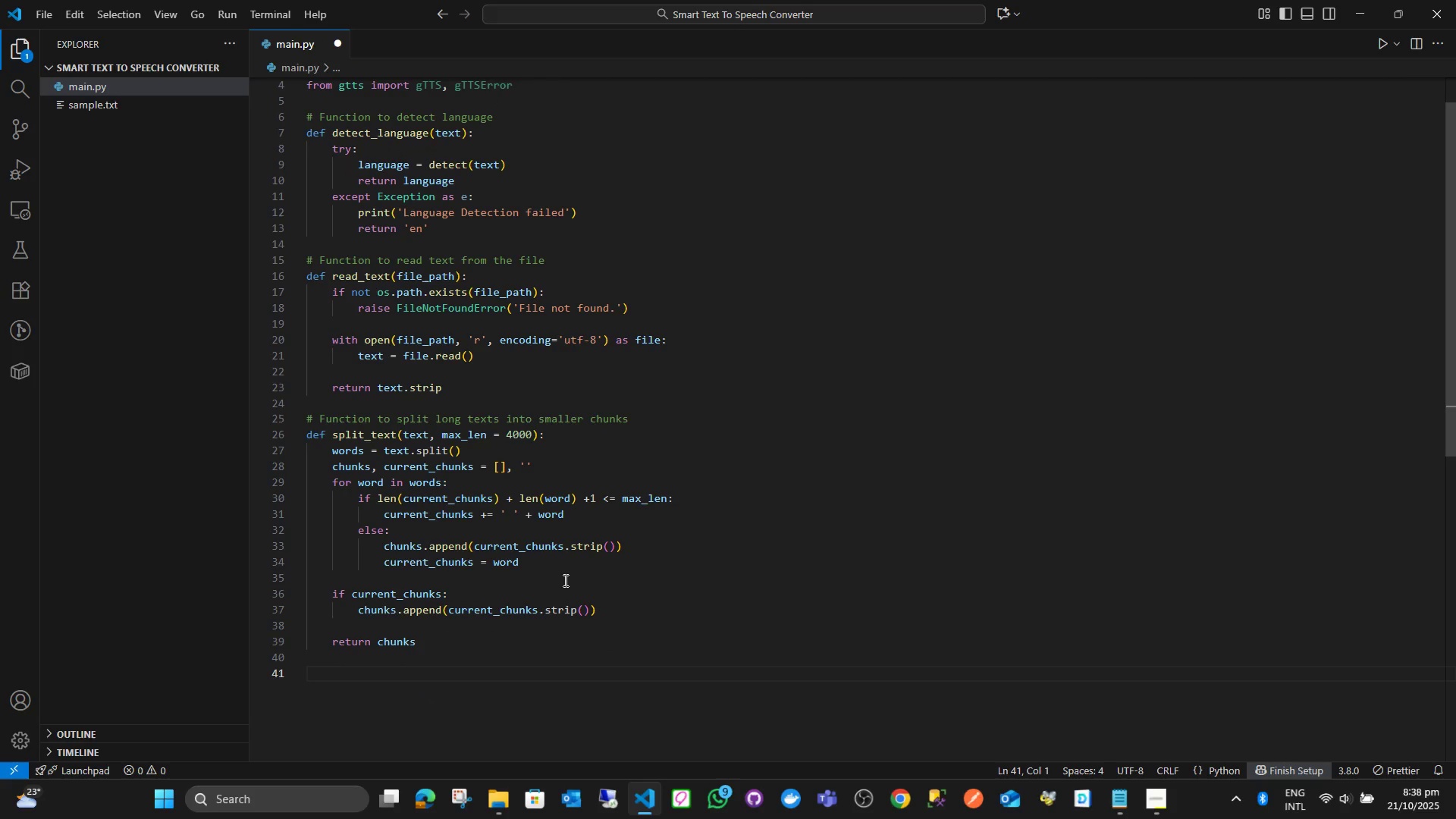 
type(# Function to Convert text to Speech and Save )
 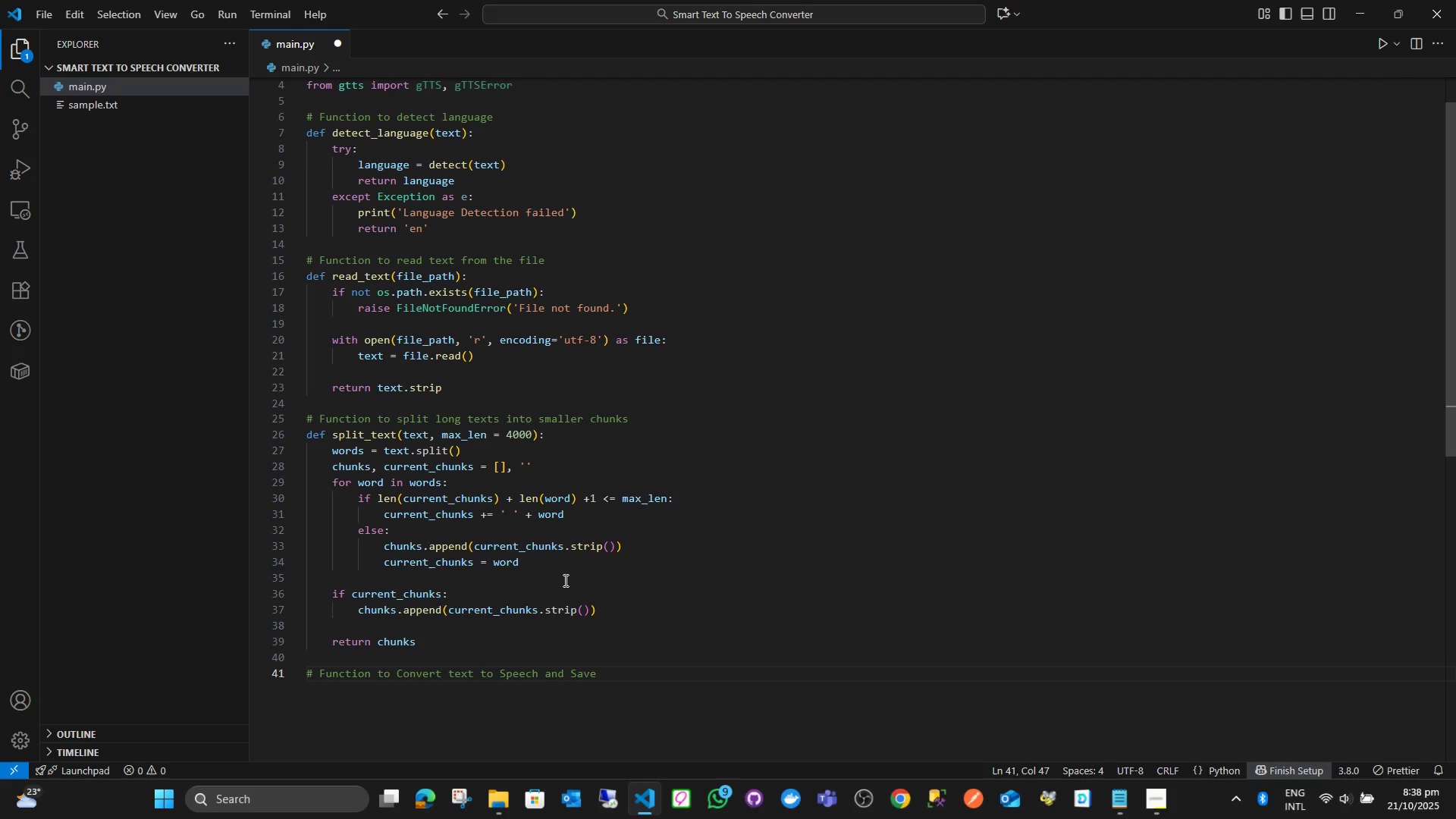 
type(as an Audio File)
 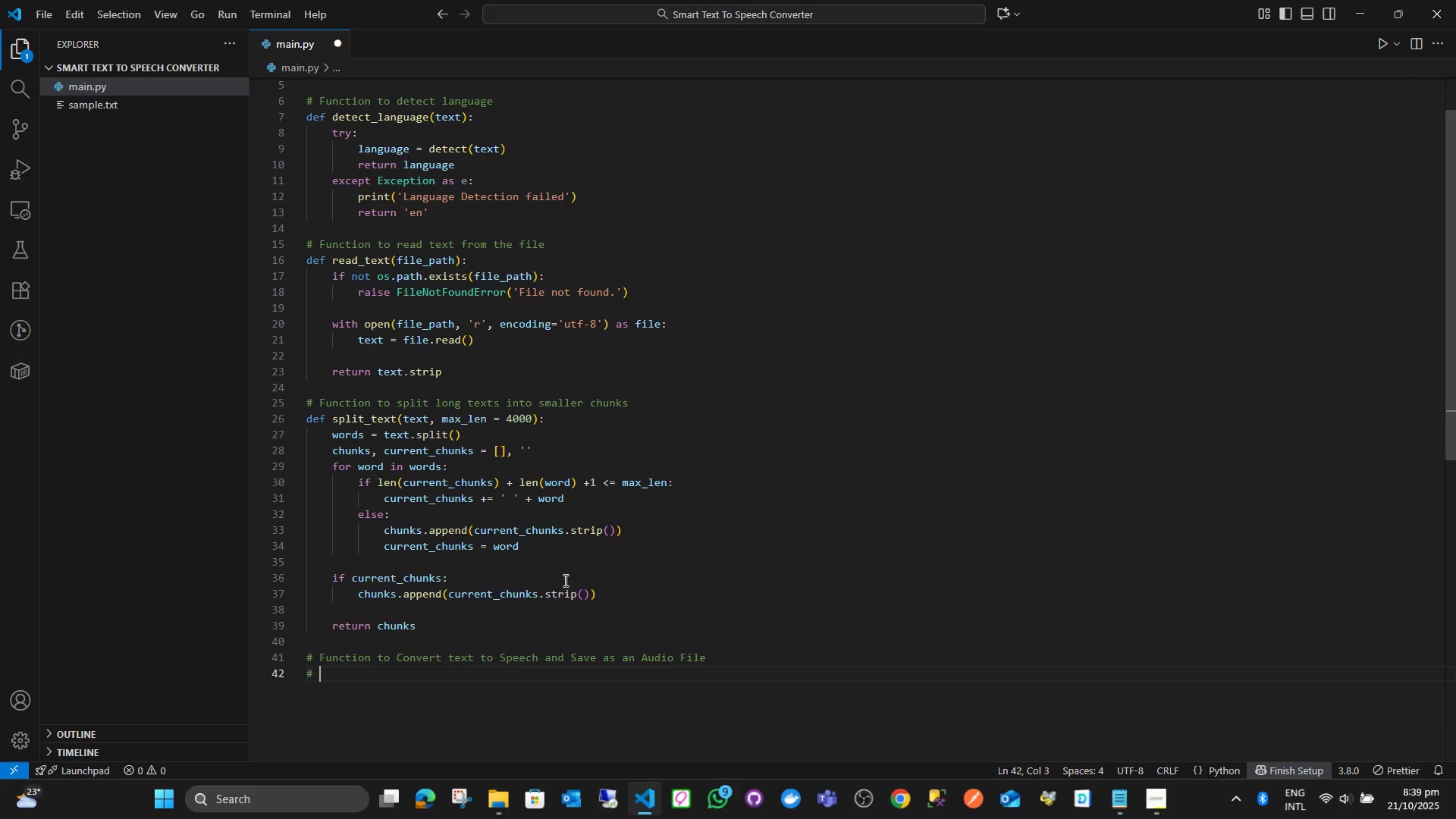 
 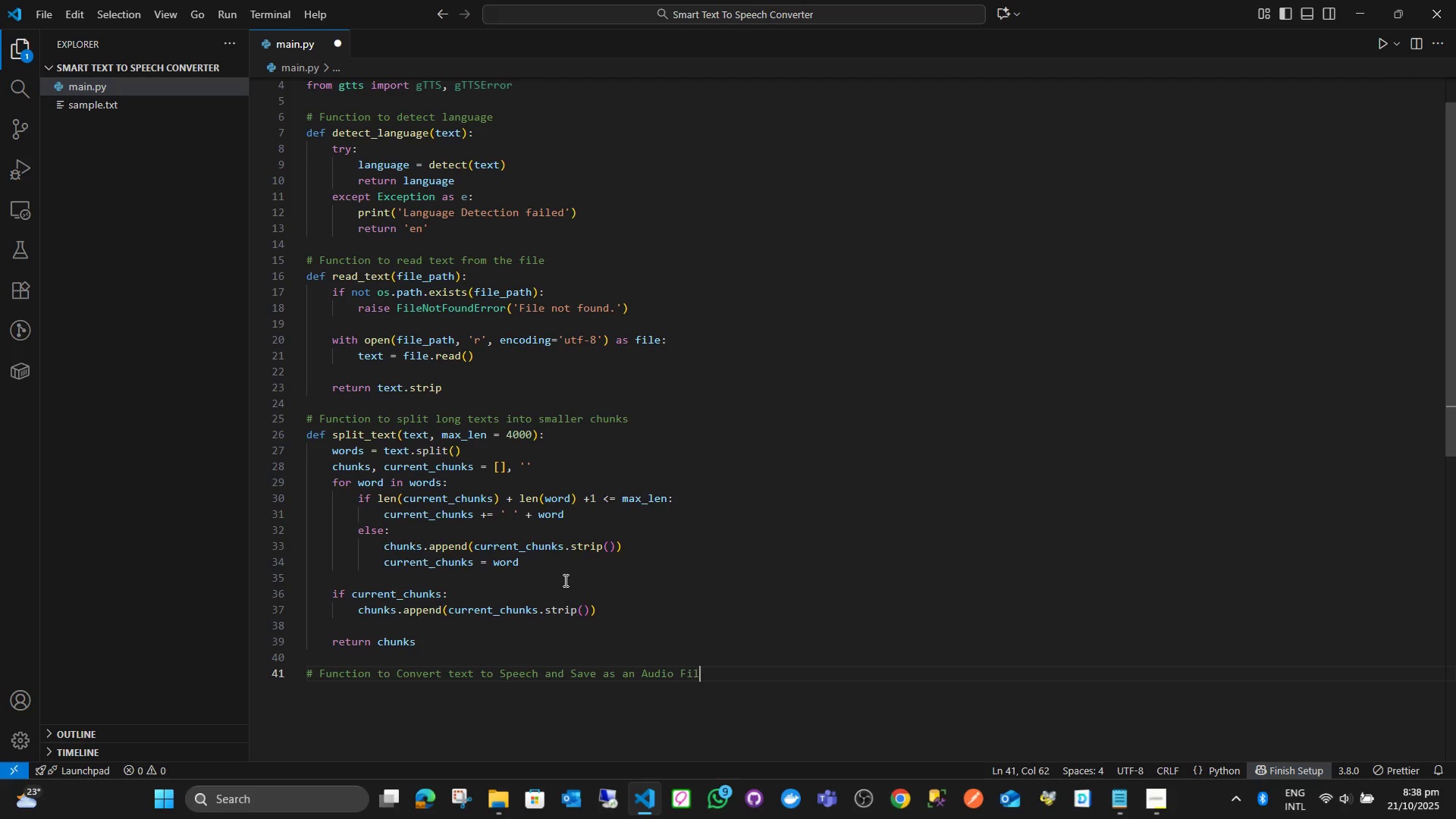 
key(Enter)
 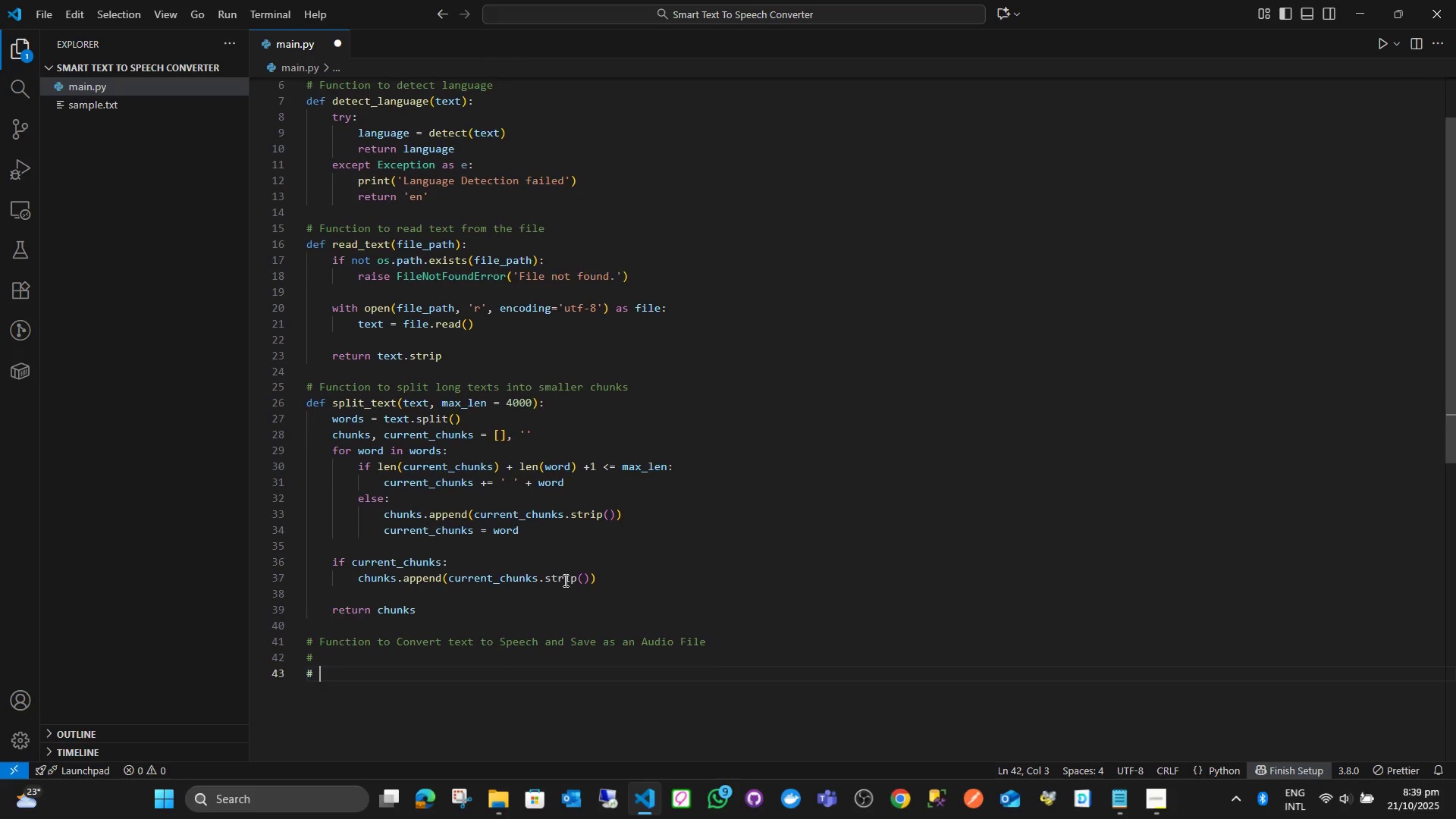 
key(Enter)
 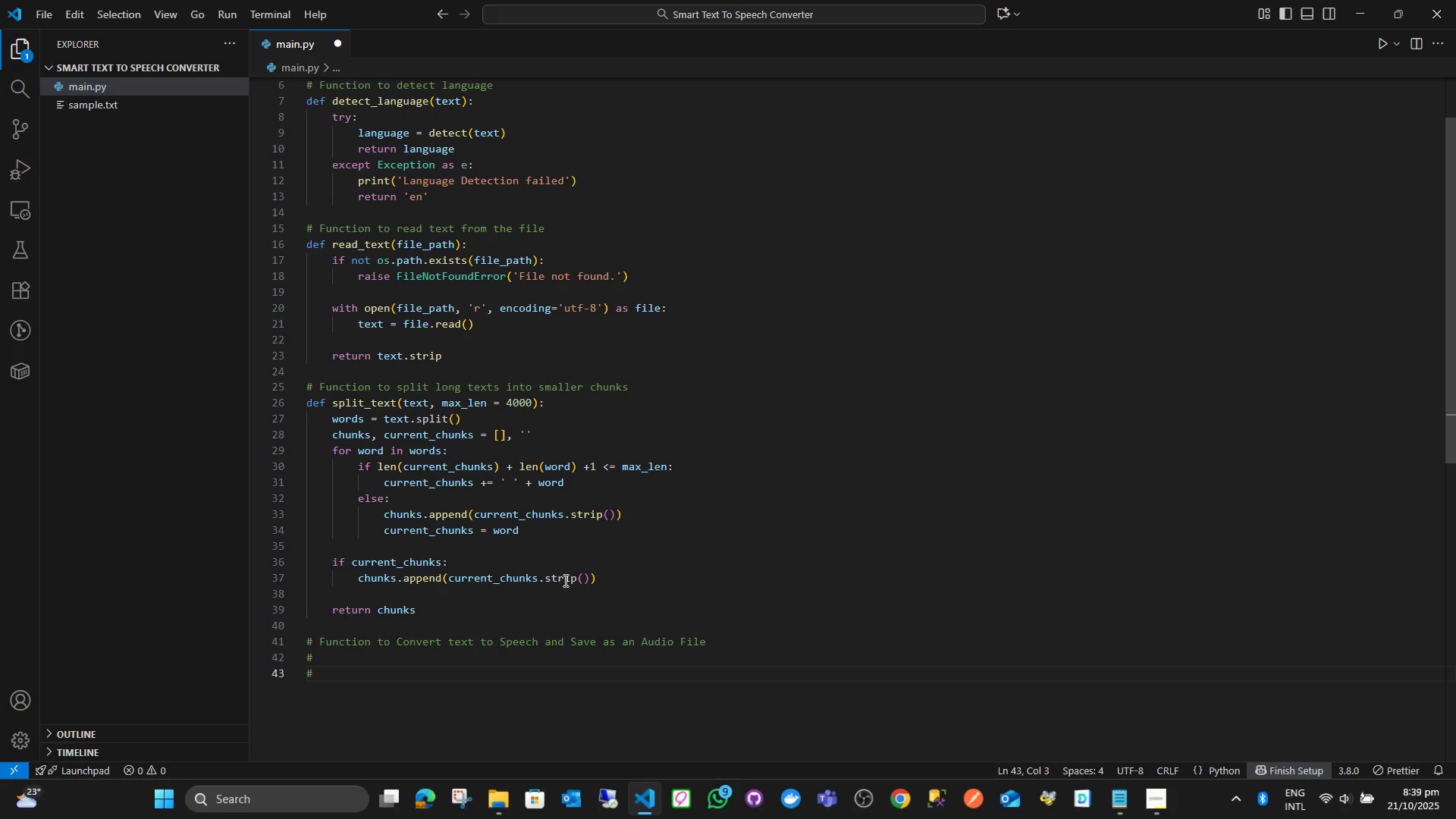 
key(Backspace)
 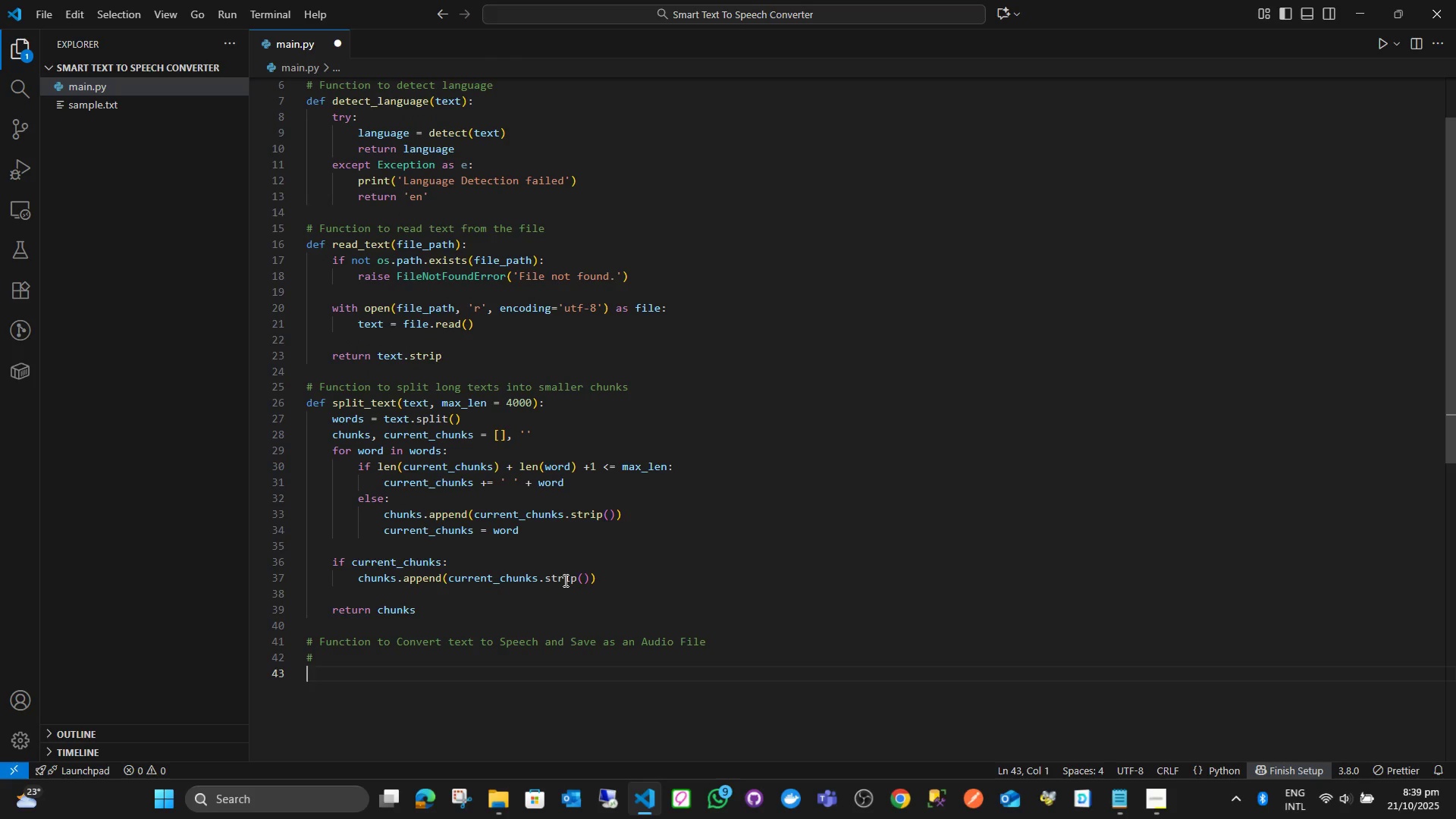 
key(Backspace)
 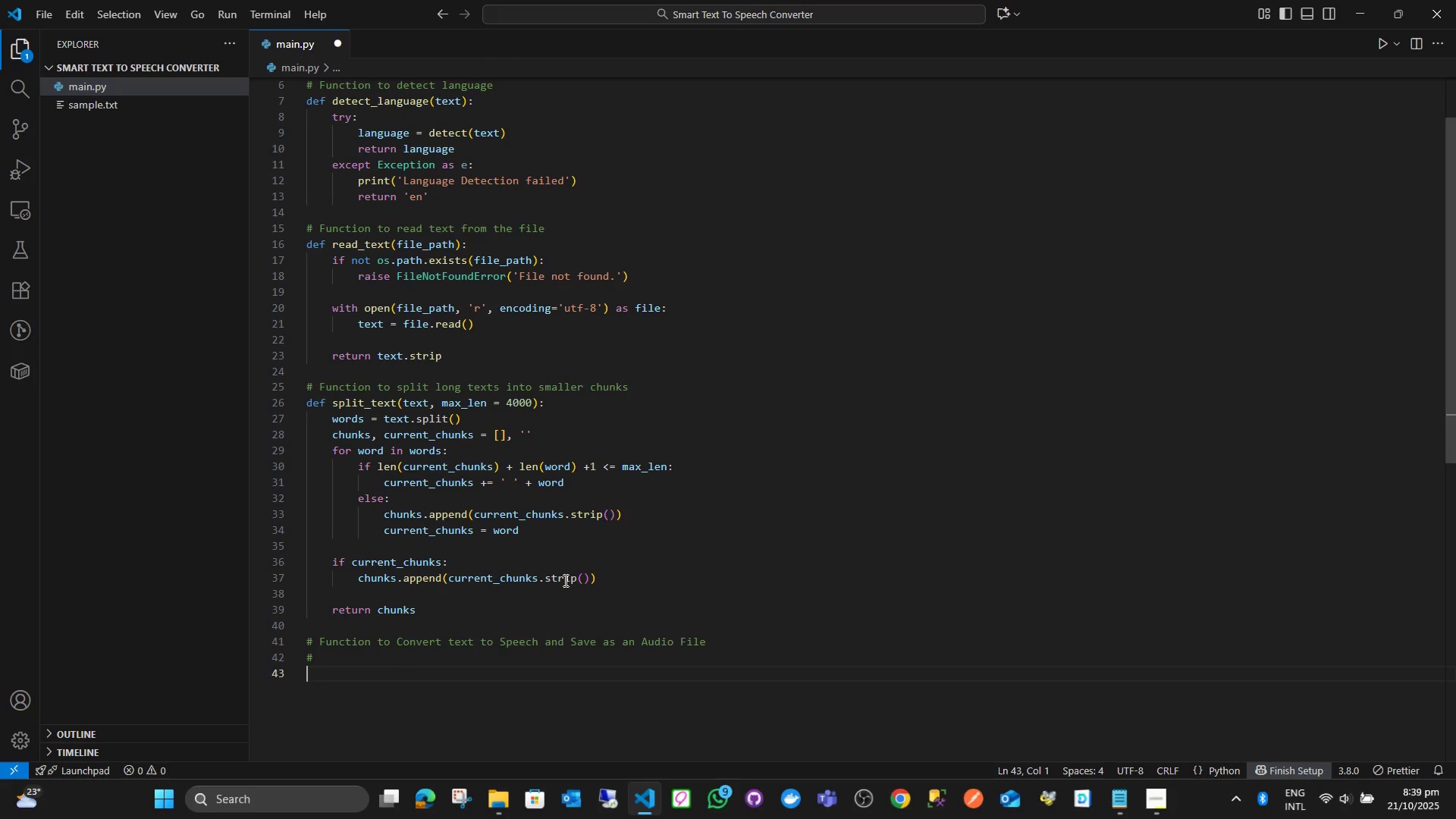 
key(Backspace)
 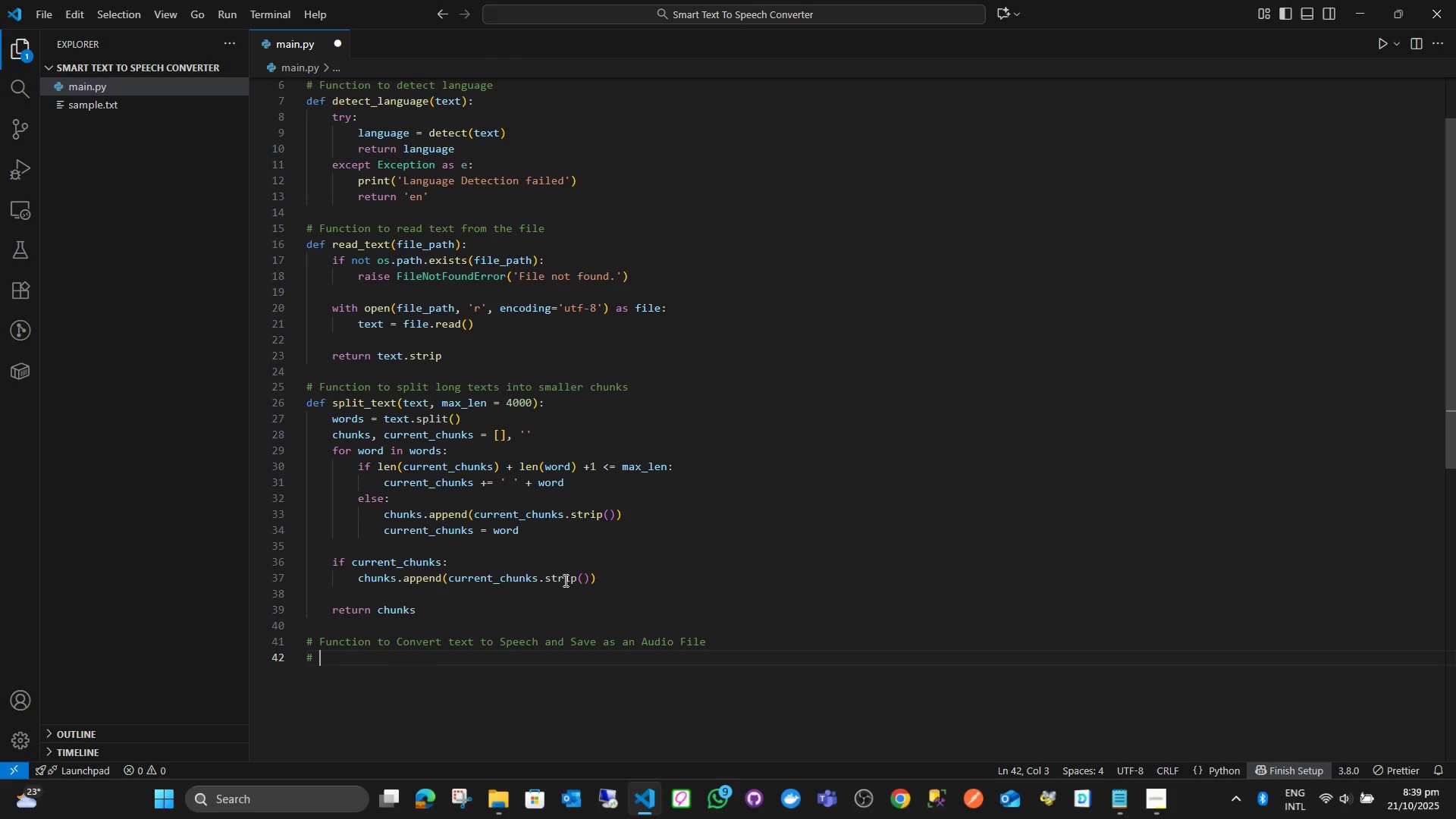 
key(Backspace)
 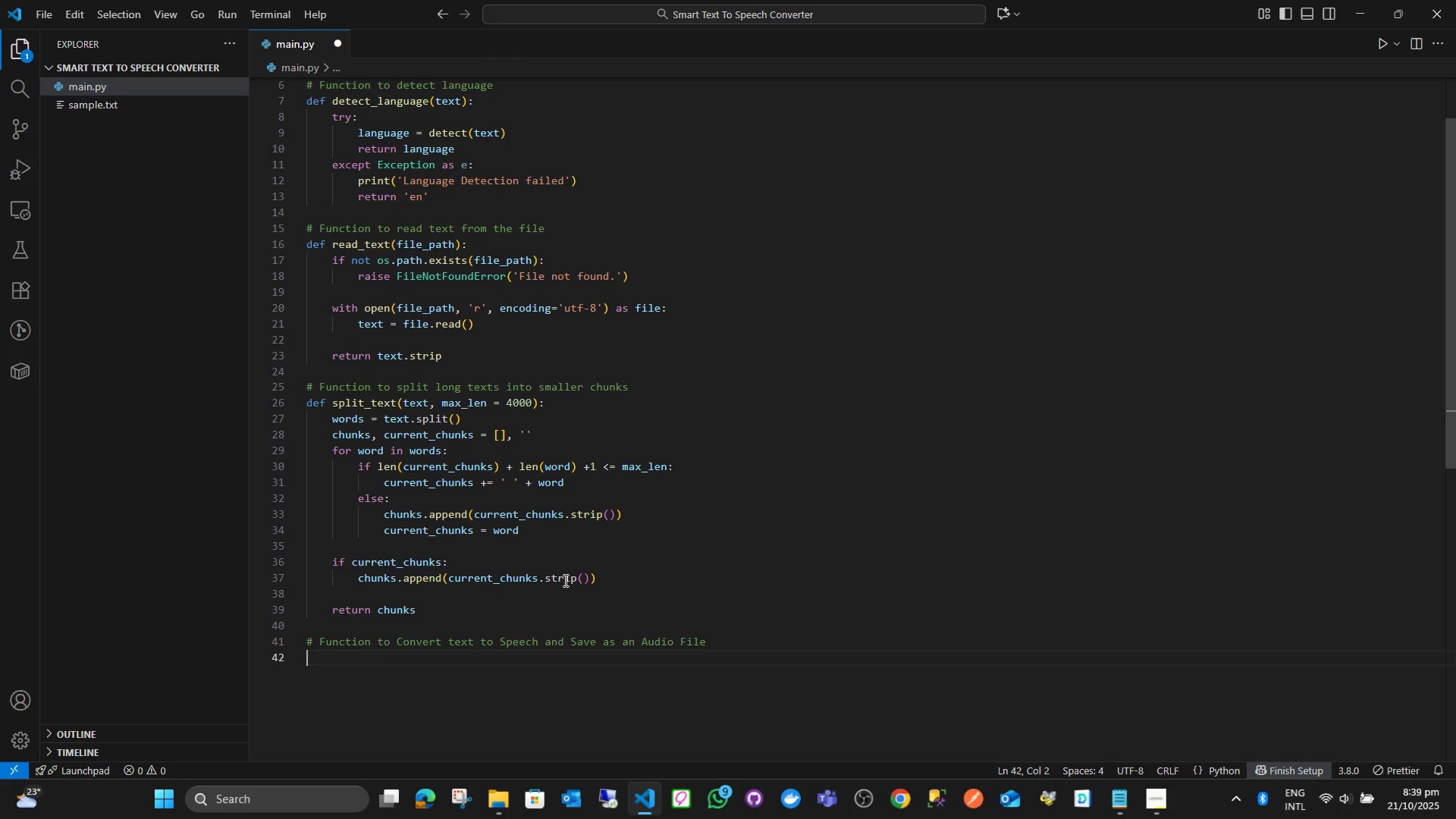 
key(Backspace)
 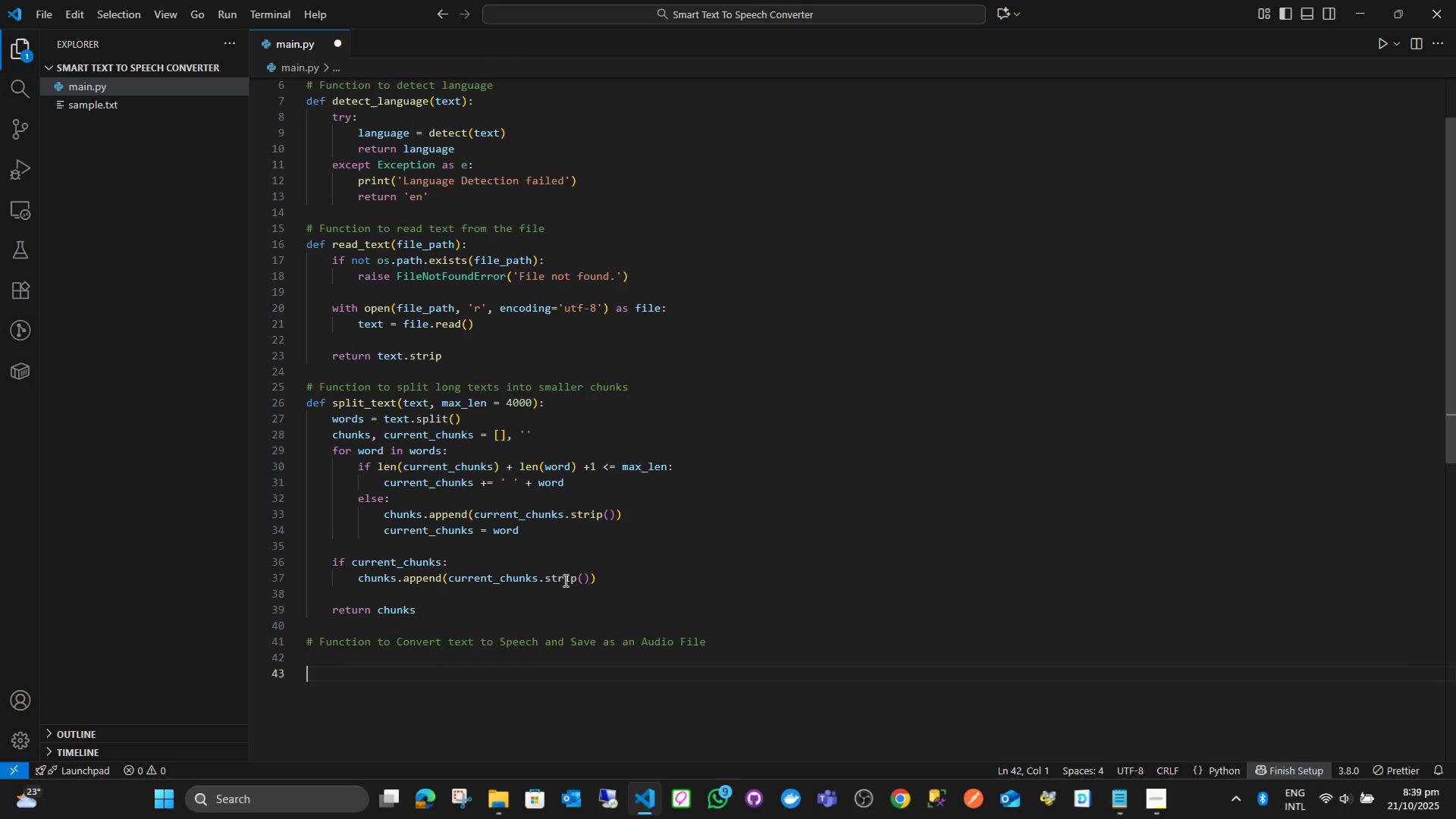 
key(Enter)
 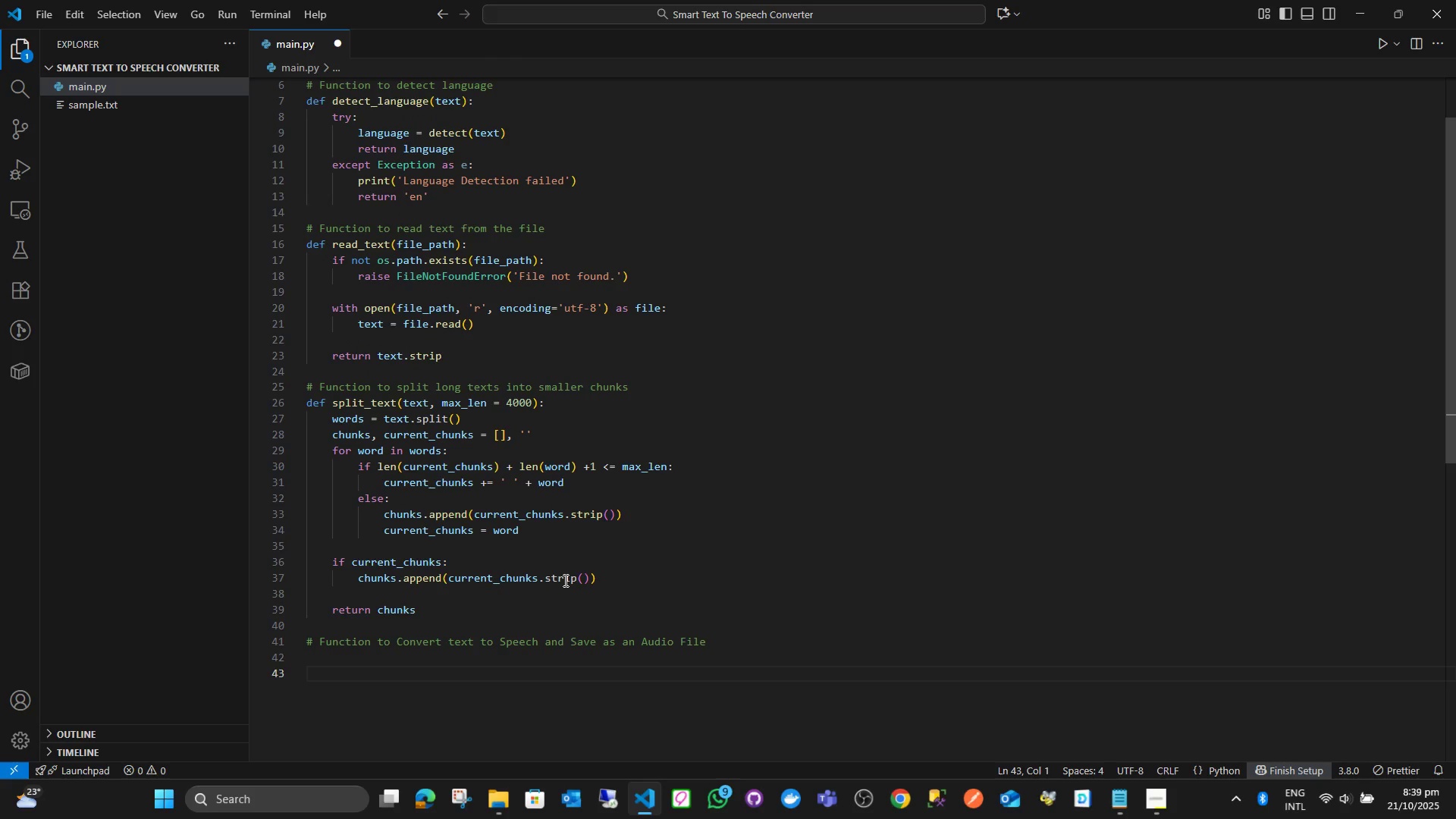 
key(Backspace)
type(def tex_t)
key(Backspace)
key(Backspace)
type(t_to_speech(text, lang_code, output)
 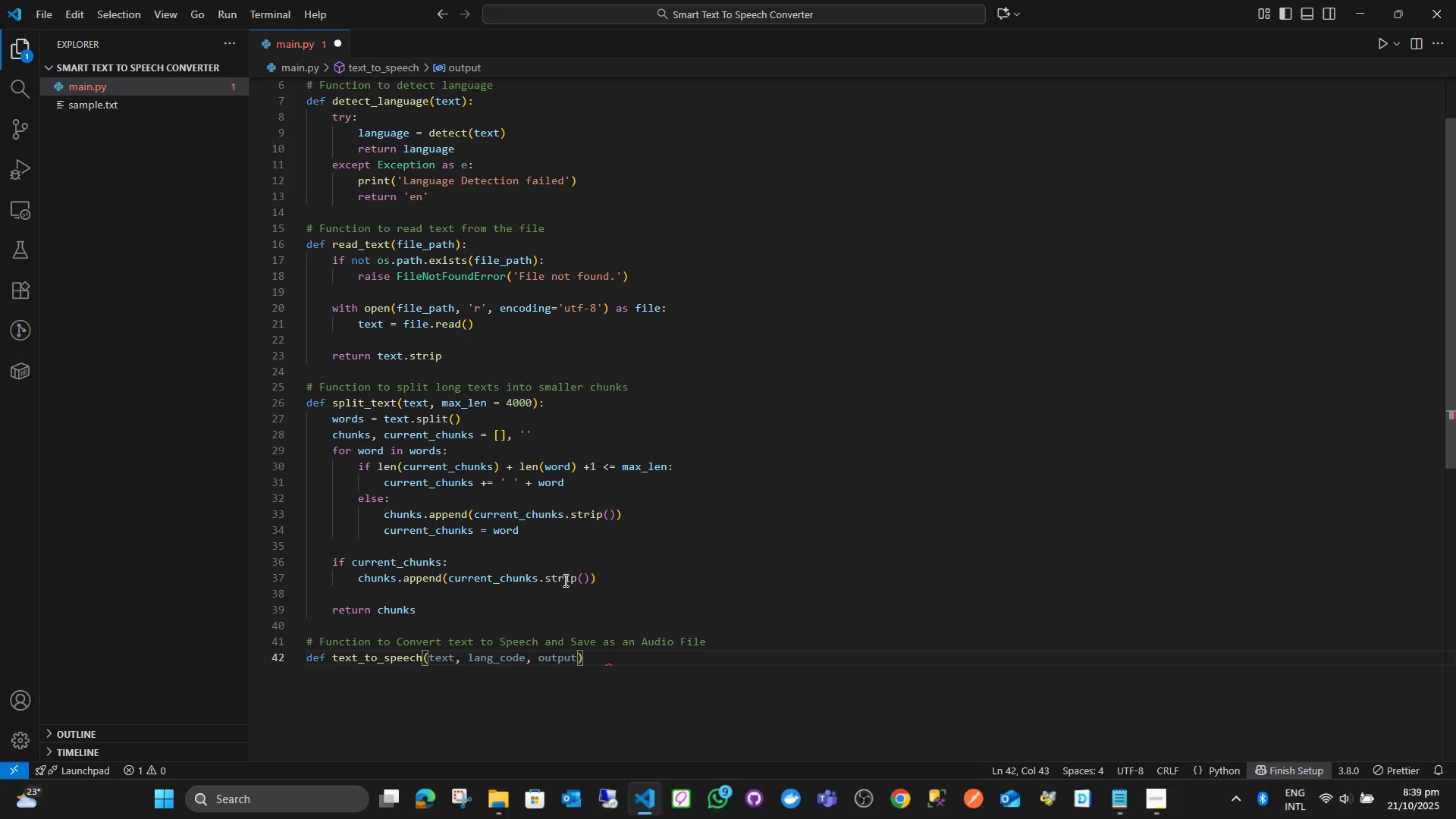 
wait(5.01)
 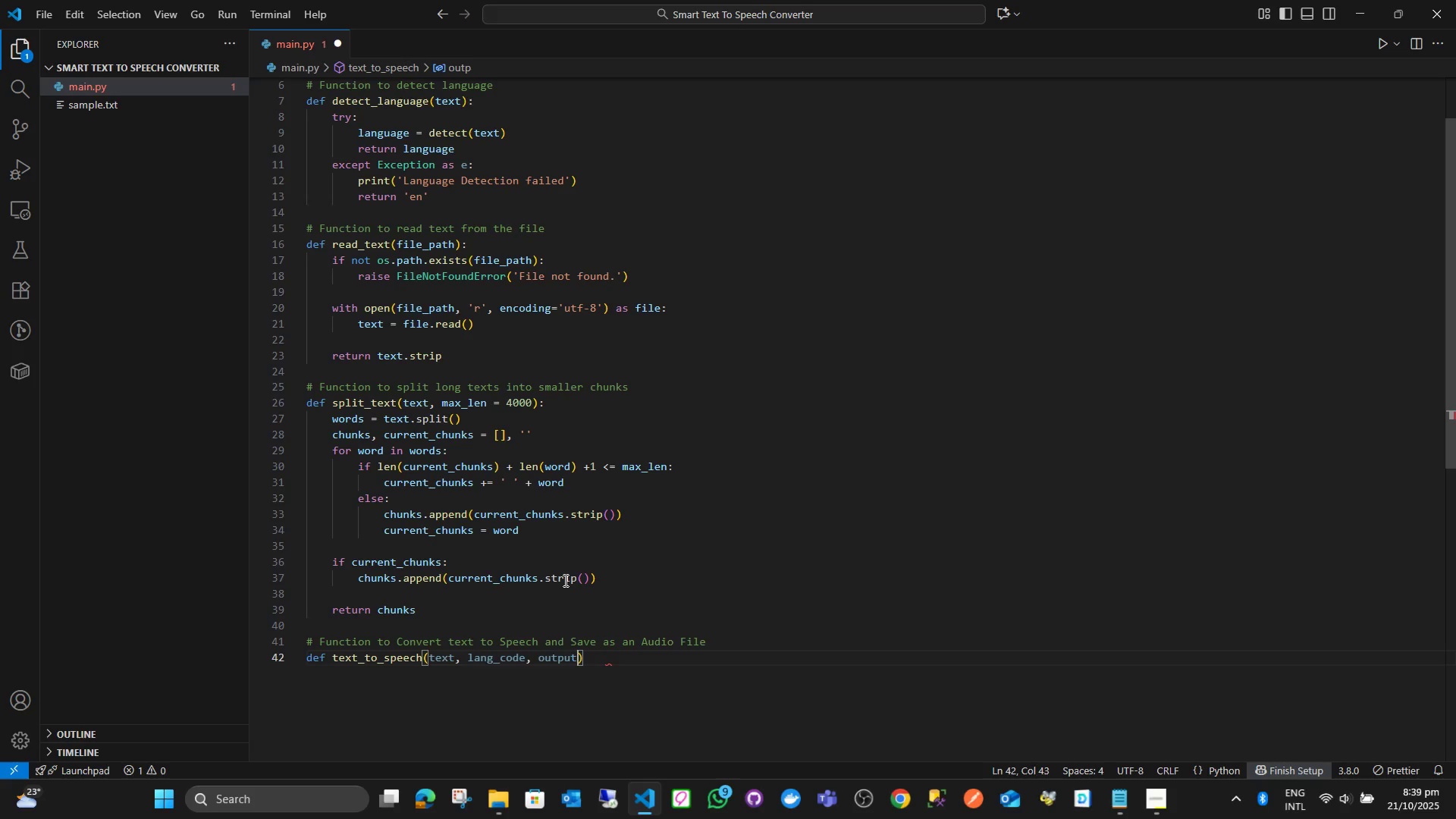 
type(_dir = '')
 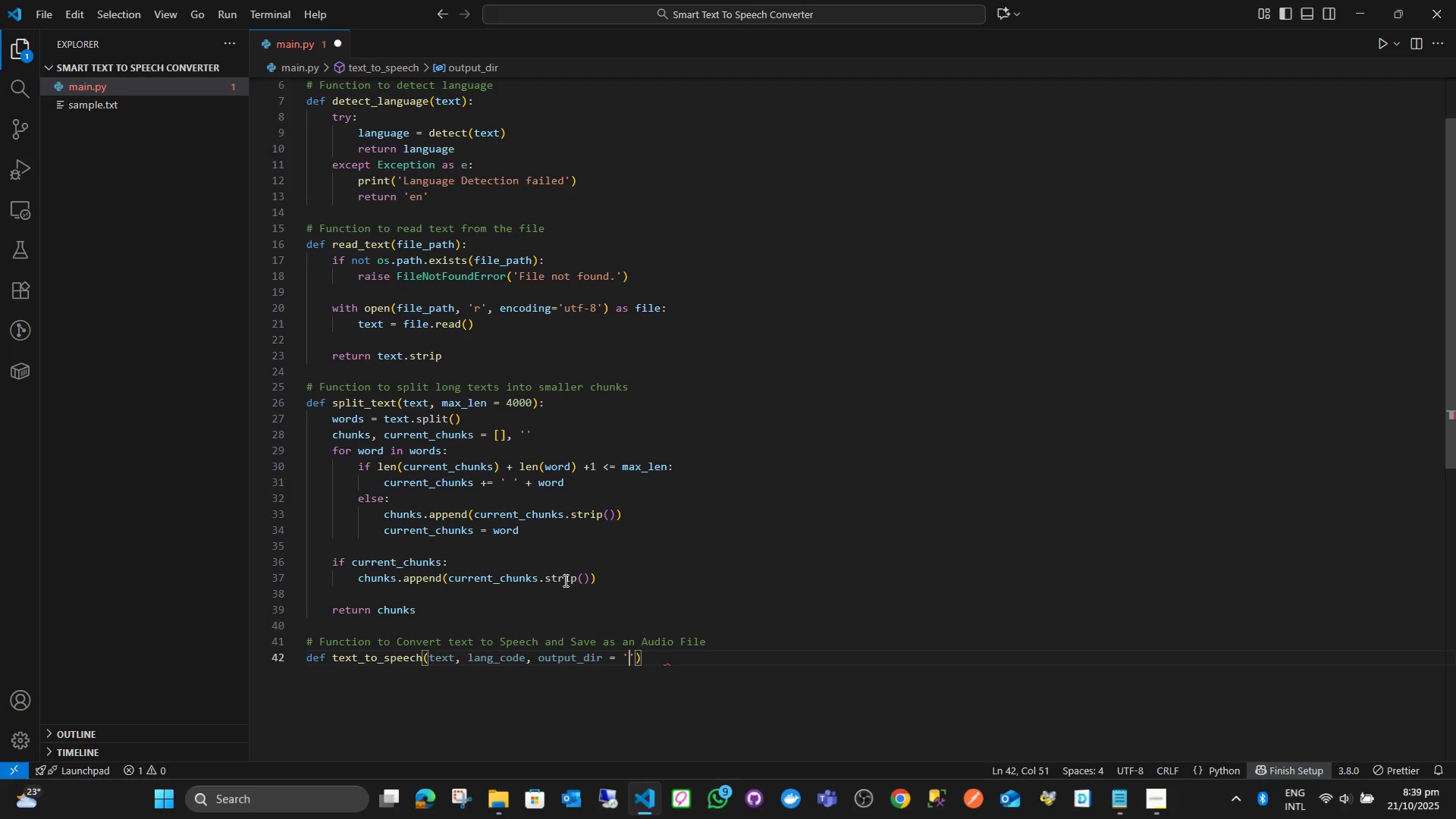 
key(ArrowLeft)
 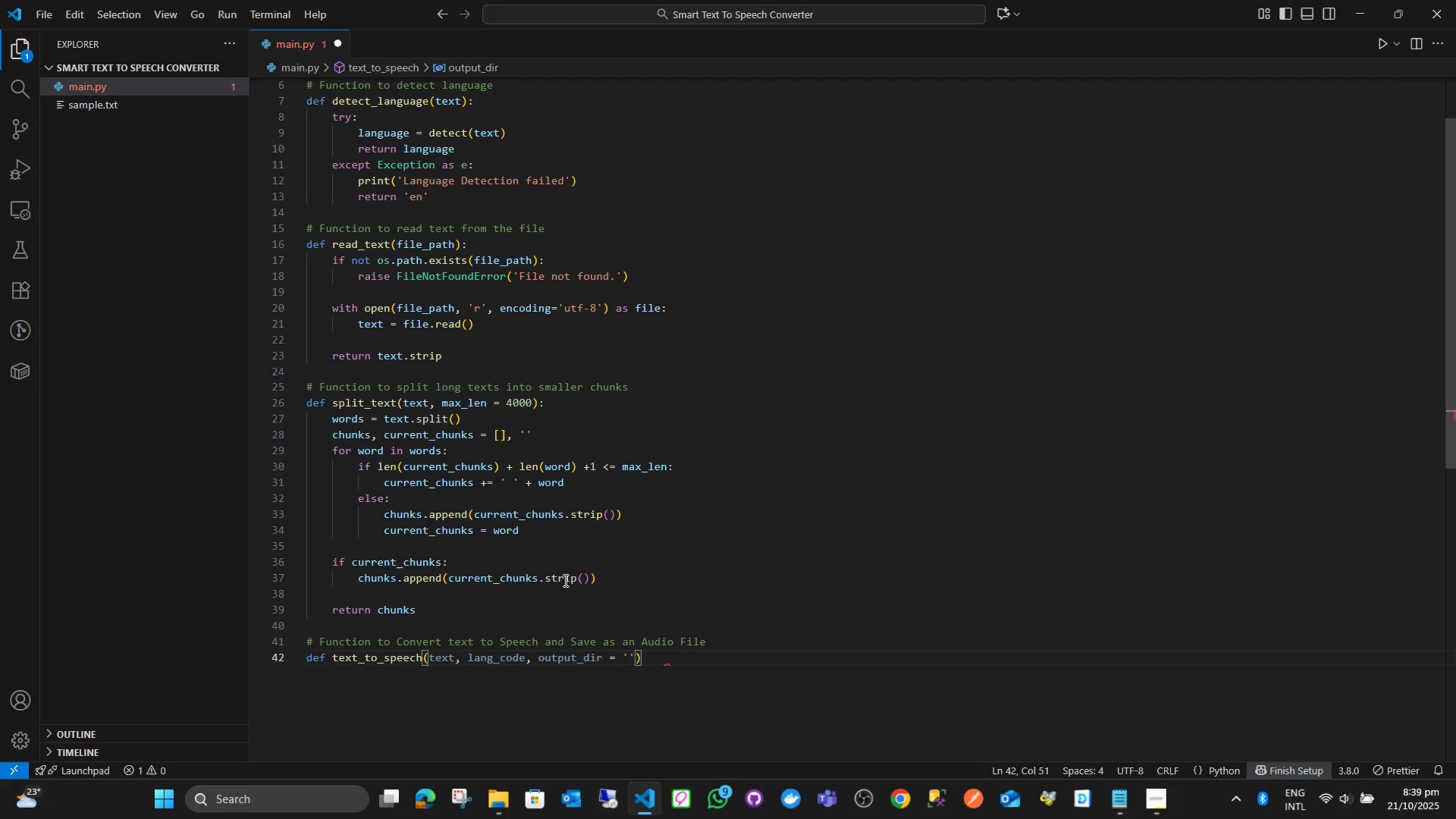 
type(output)
 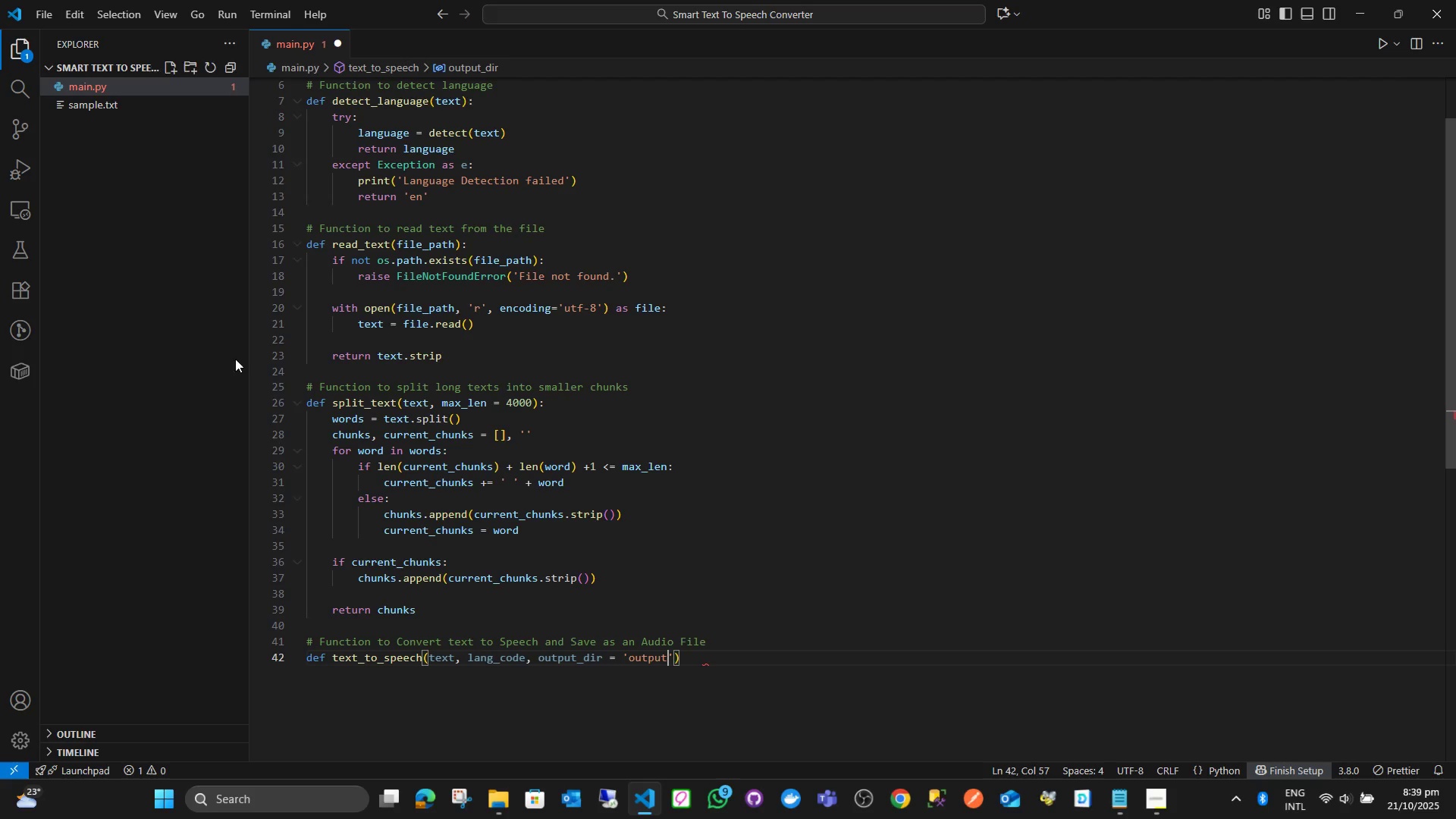 
left_click([171, 215])
 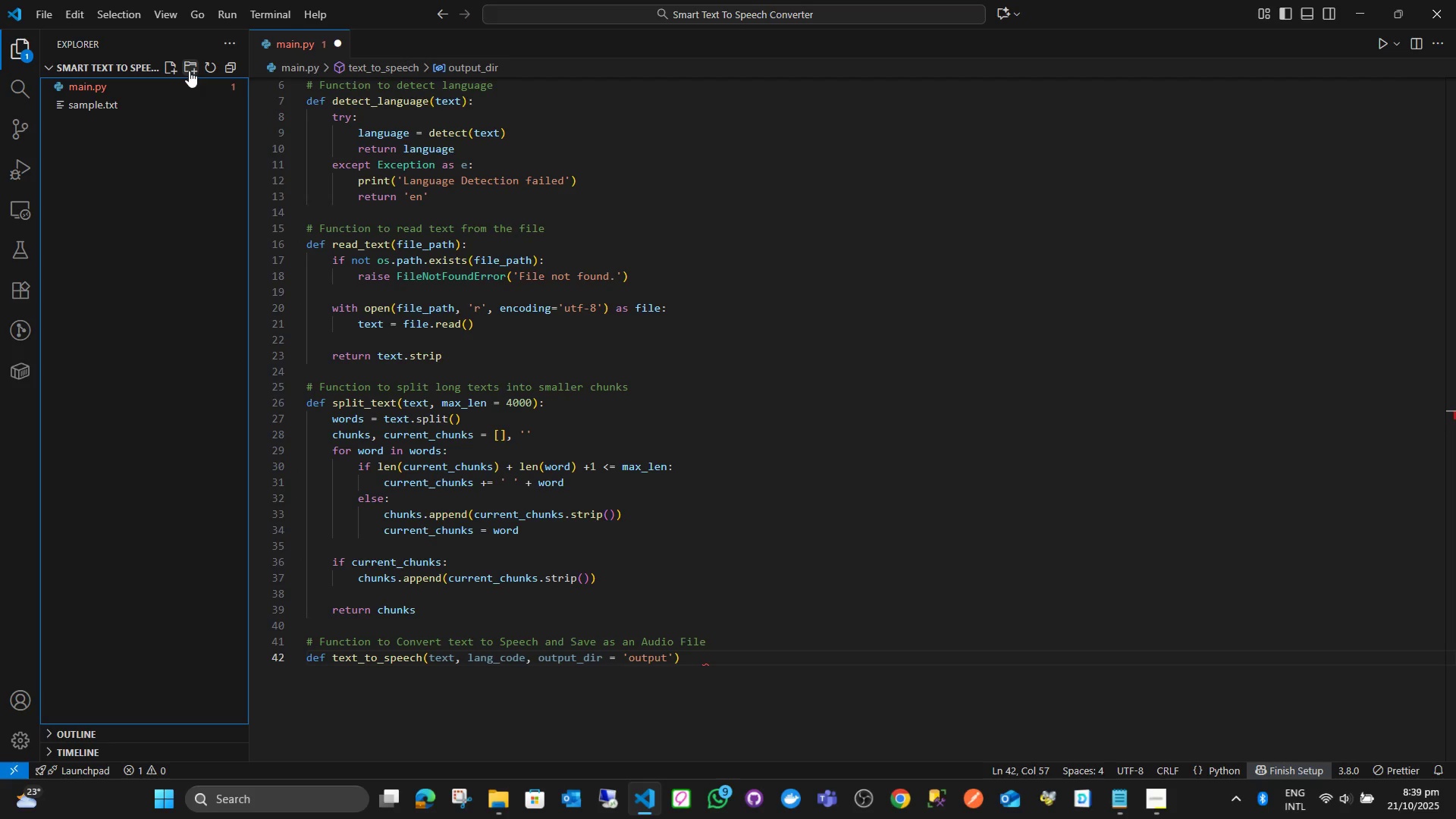 
left_click([189, 71])
 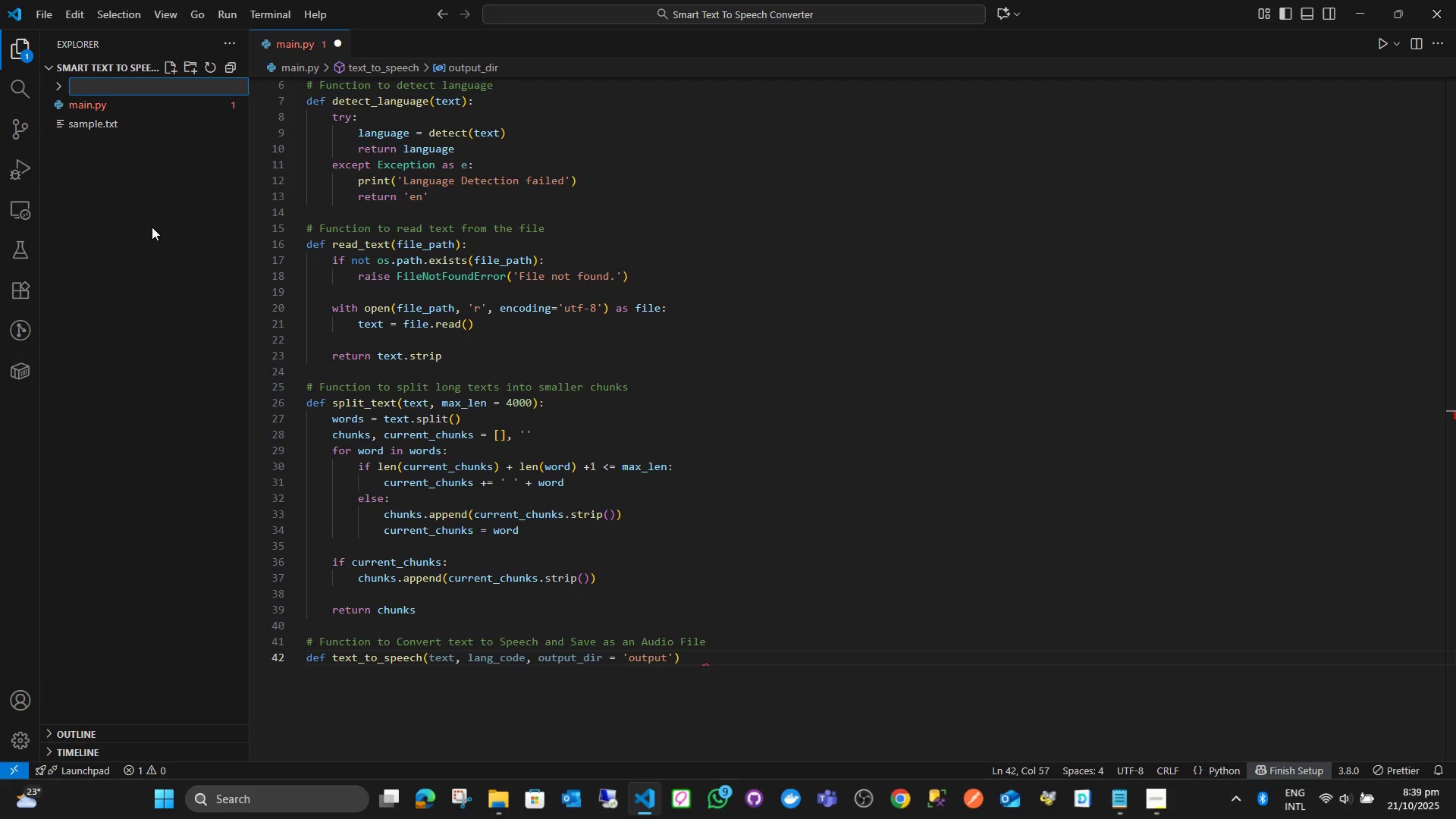 
type(output)
 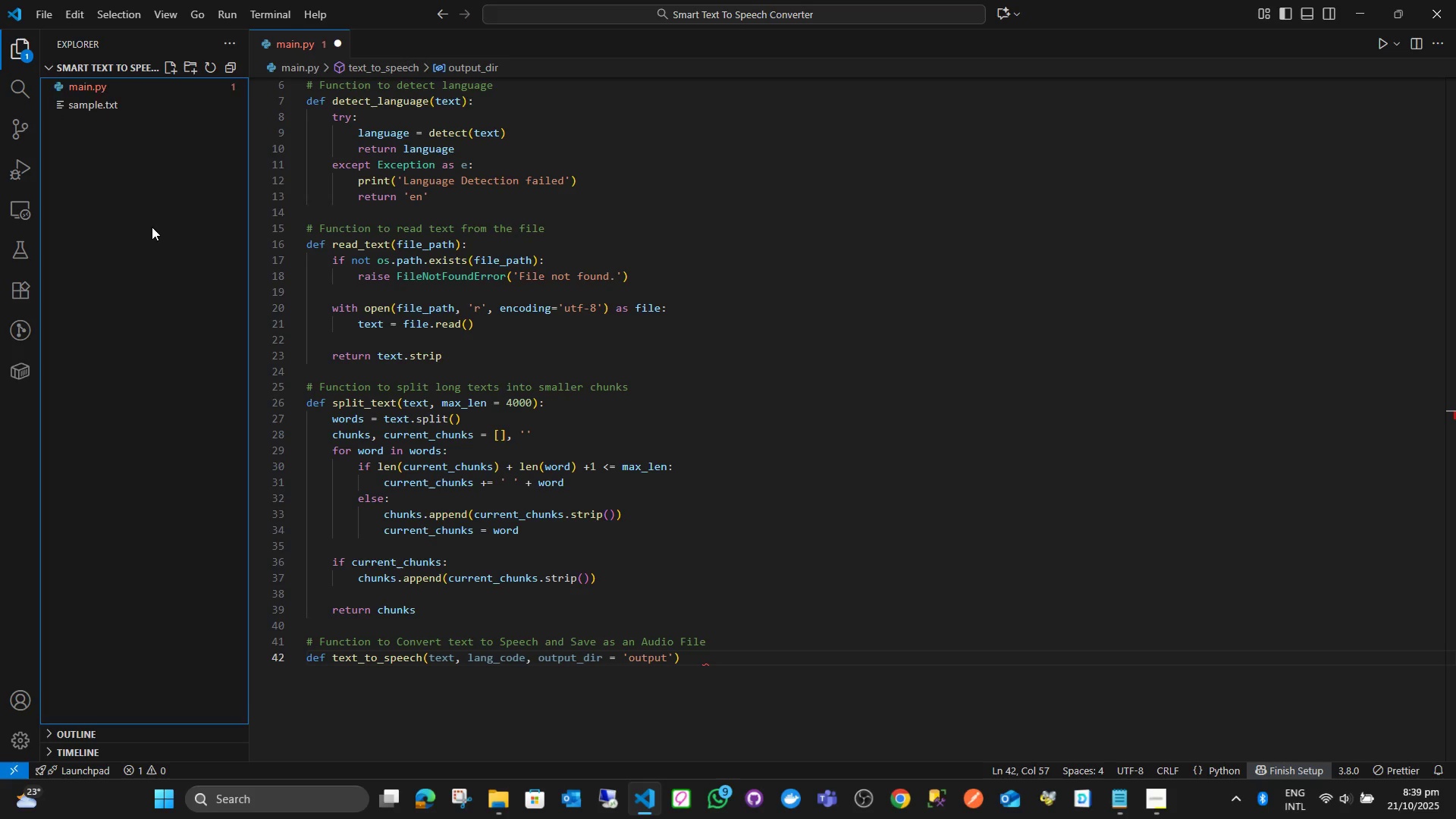 
key(Enter)
 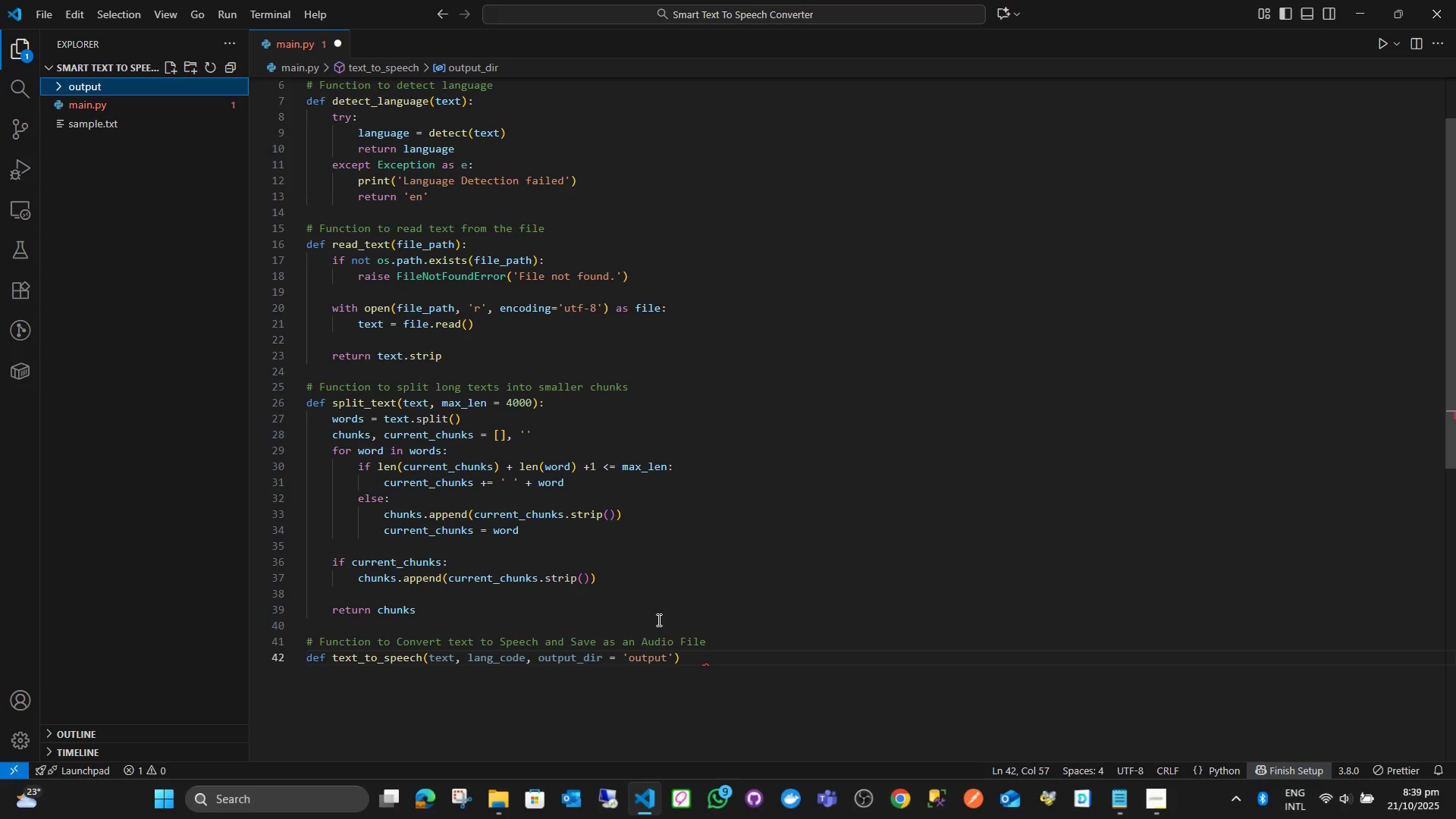 
left_click([676, 658])
 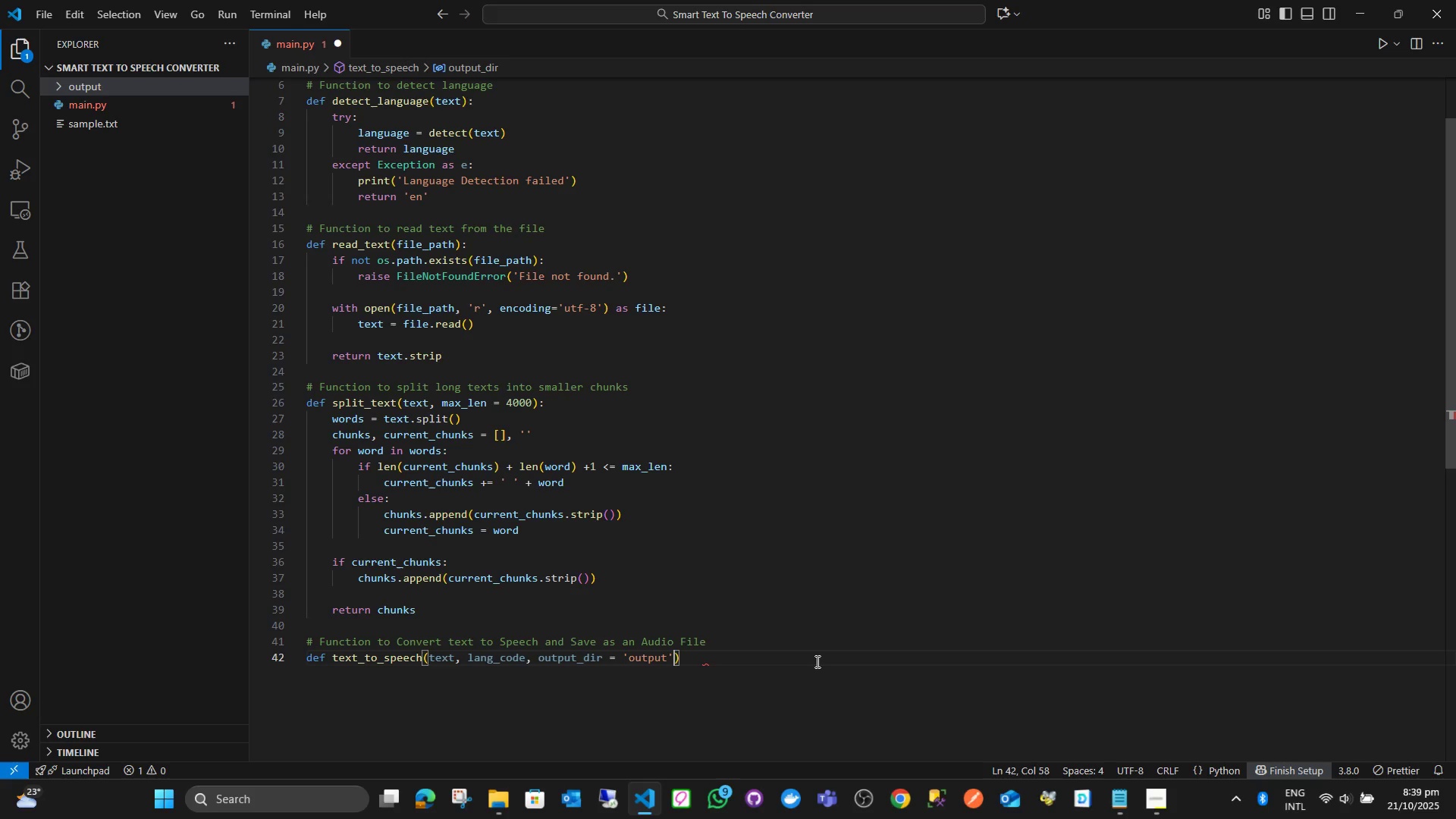 
wait(7.92)
 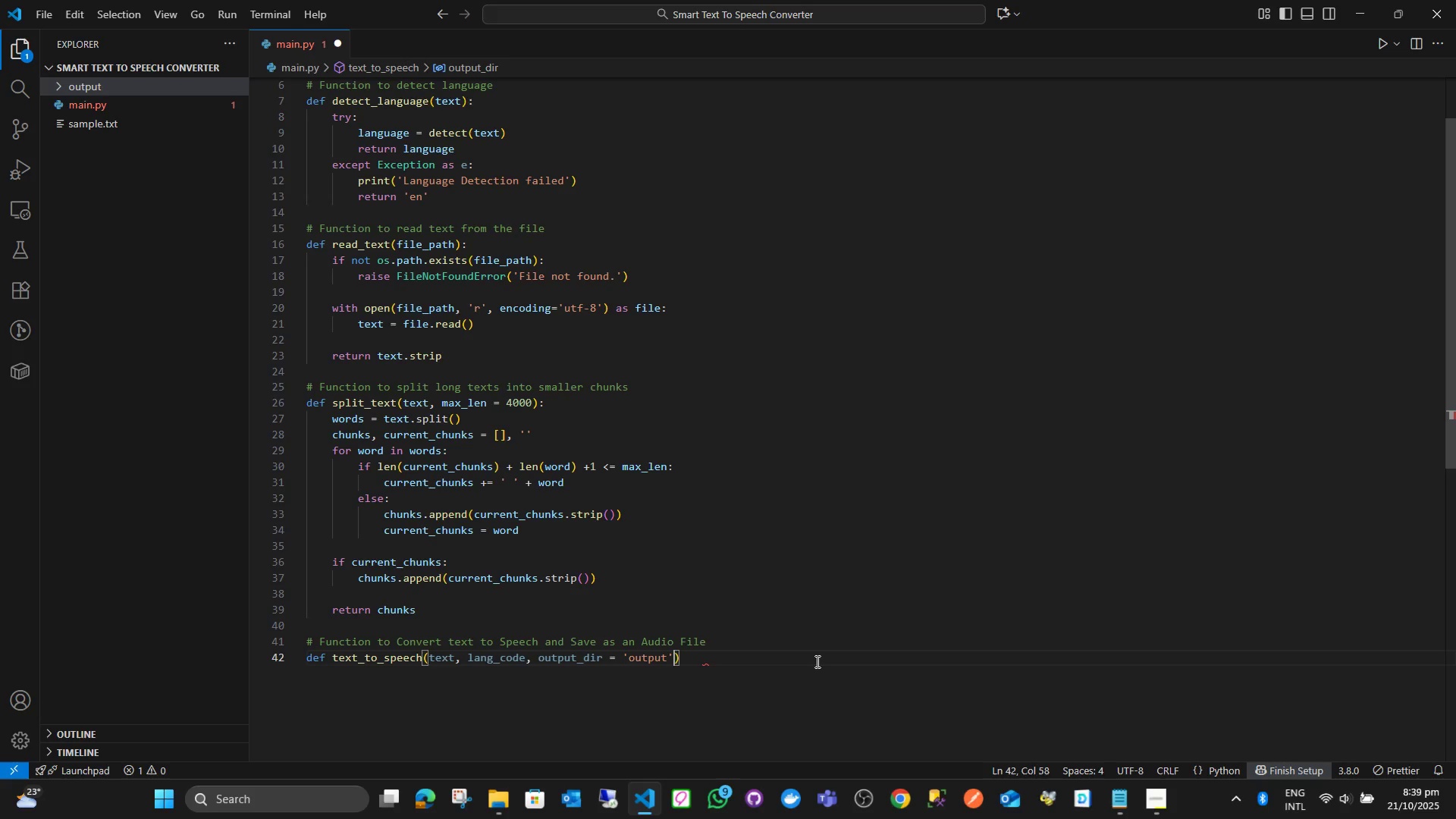 
key(Comma)
 